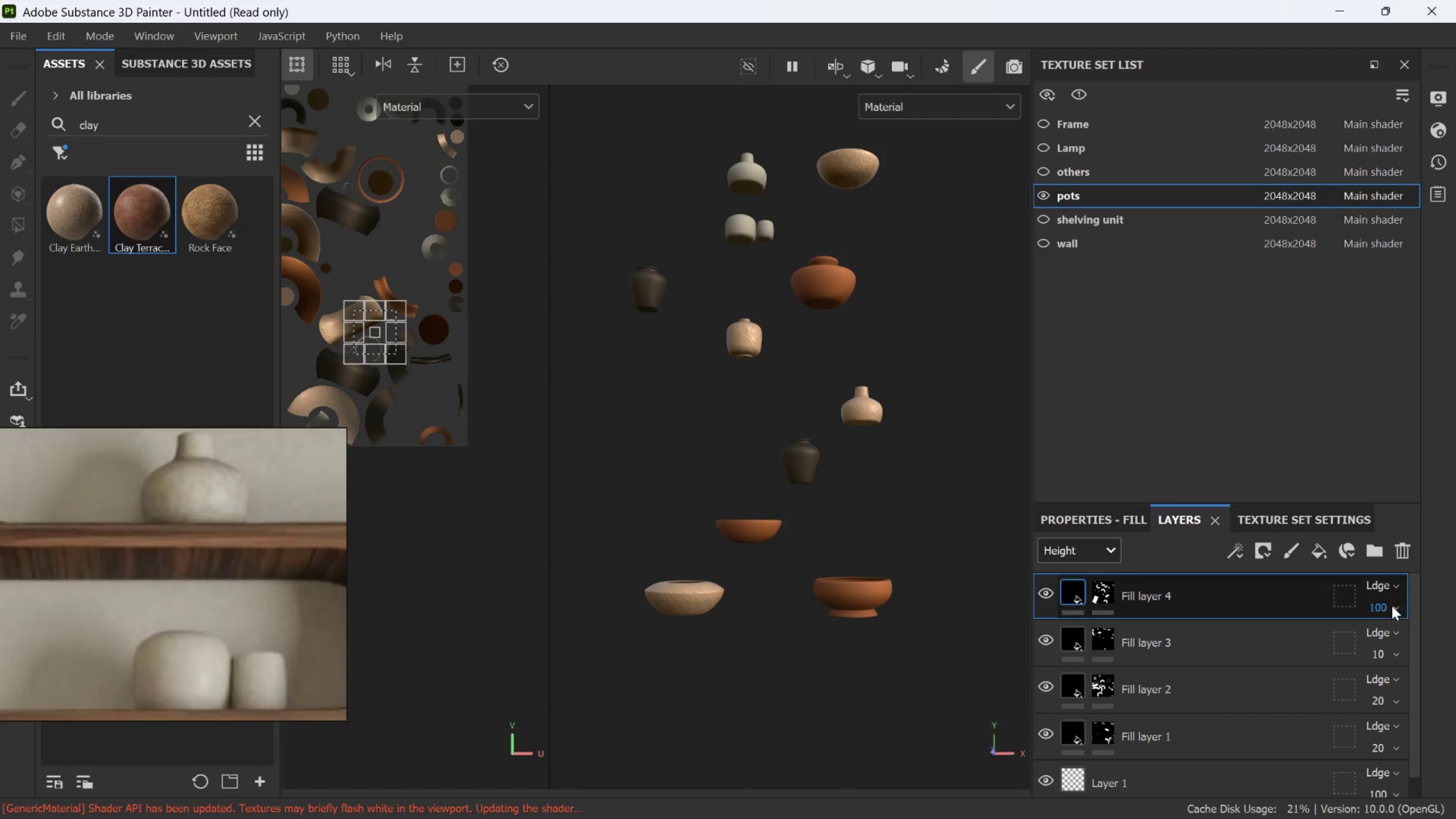 
left_click([1392, 606])
 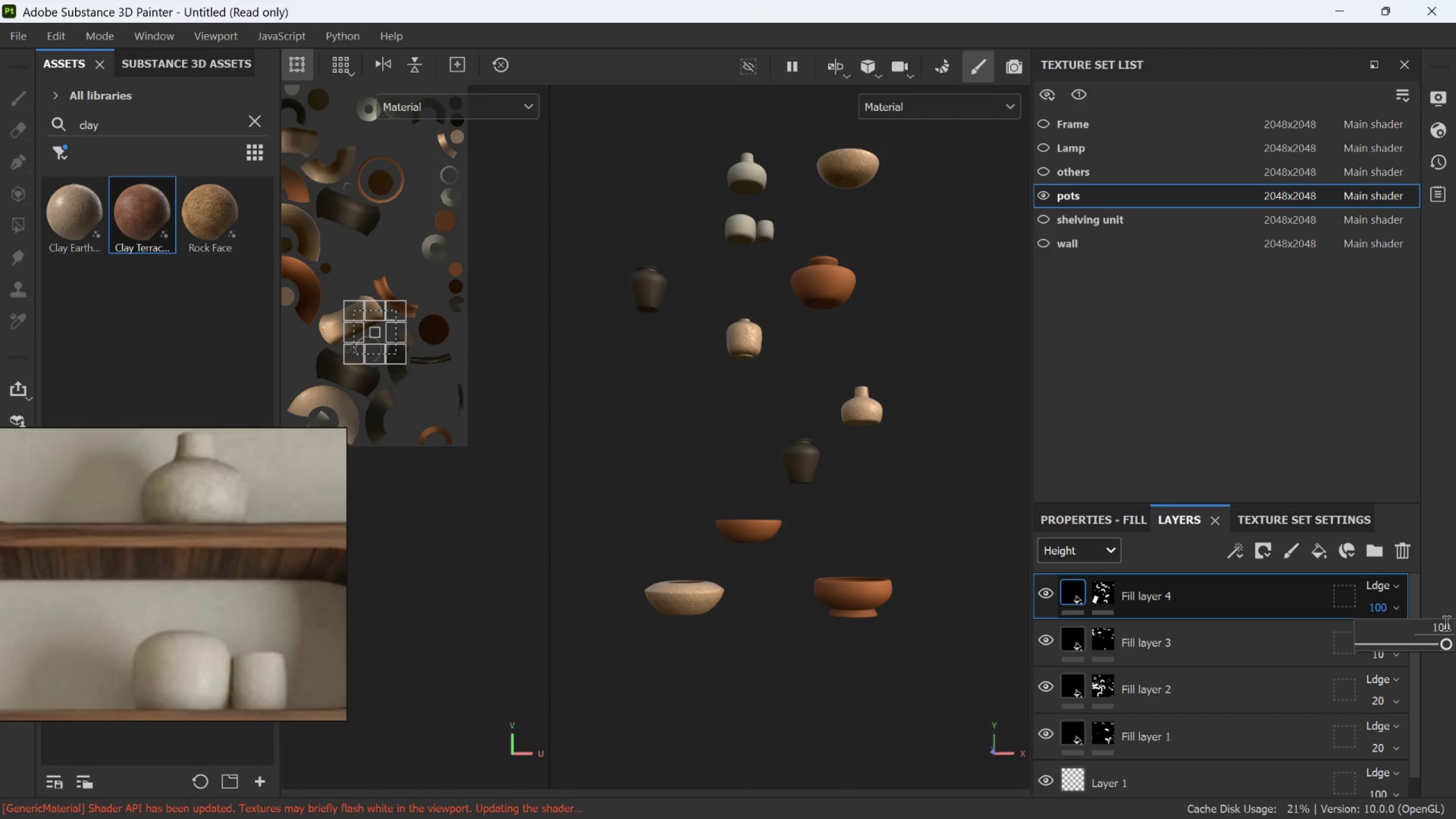 
left_click([1448, 625])
 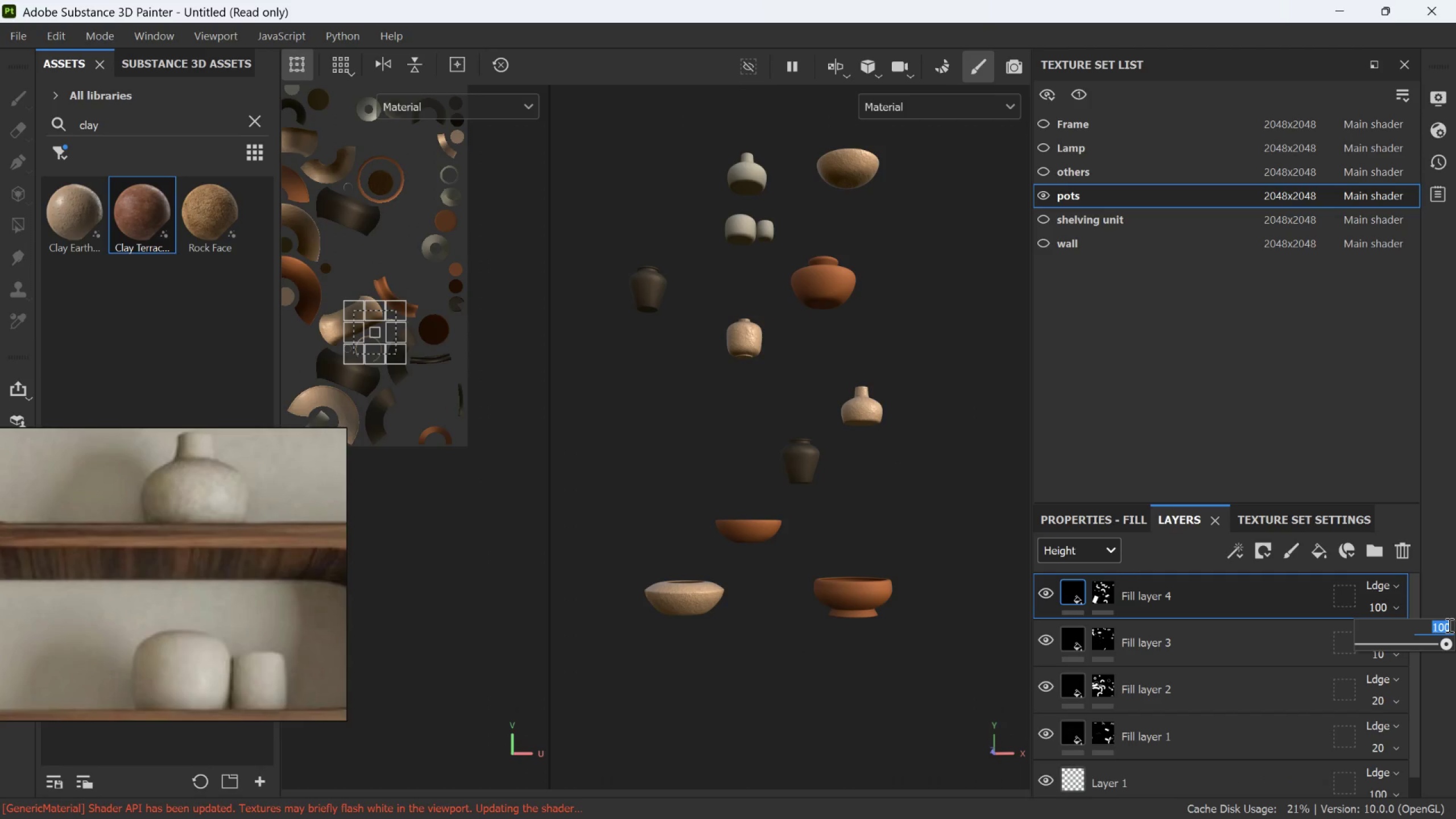 
type(10)
 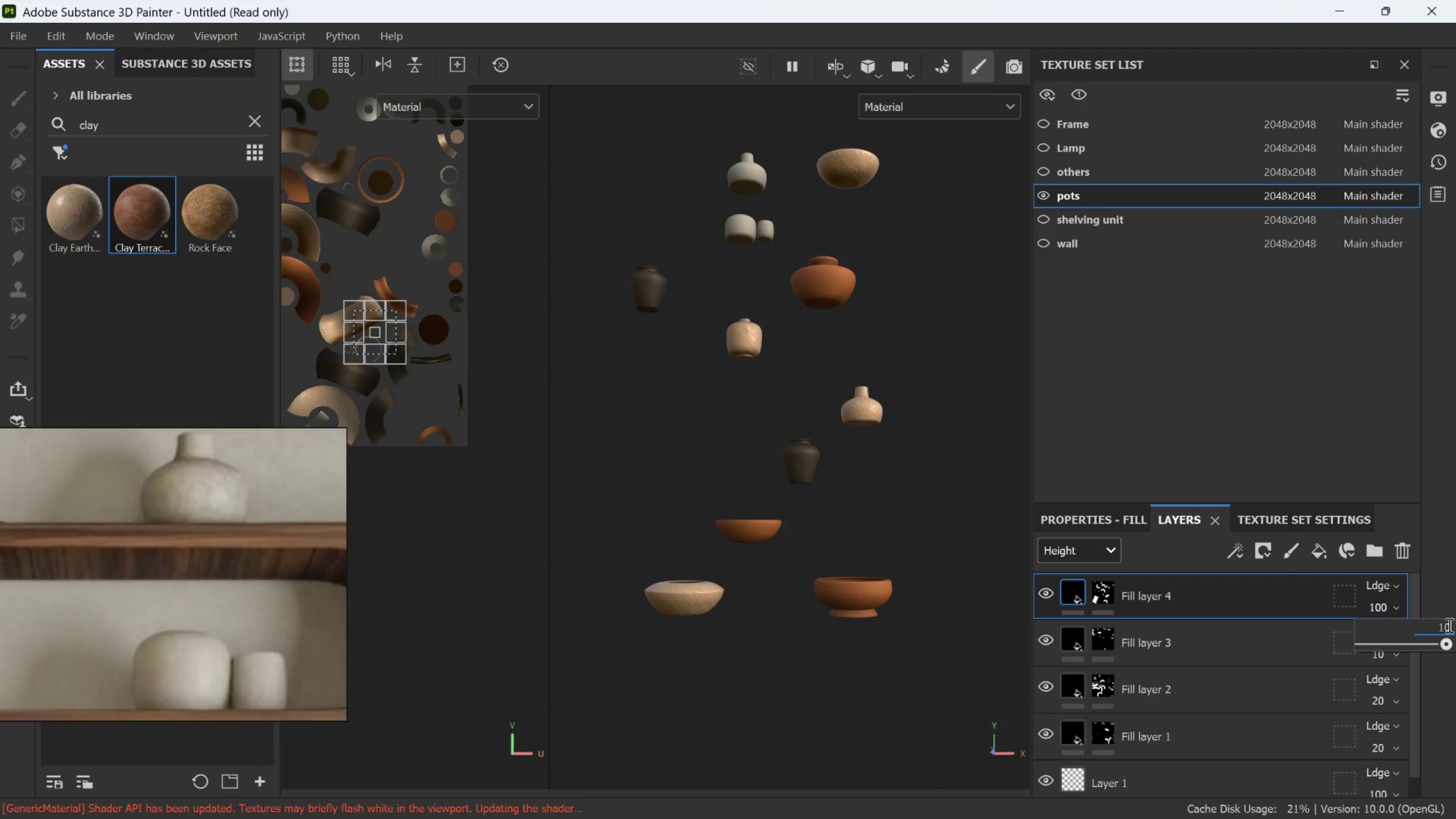 
key(Enter)
 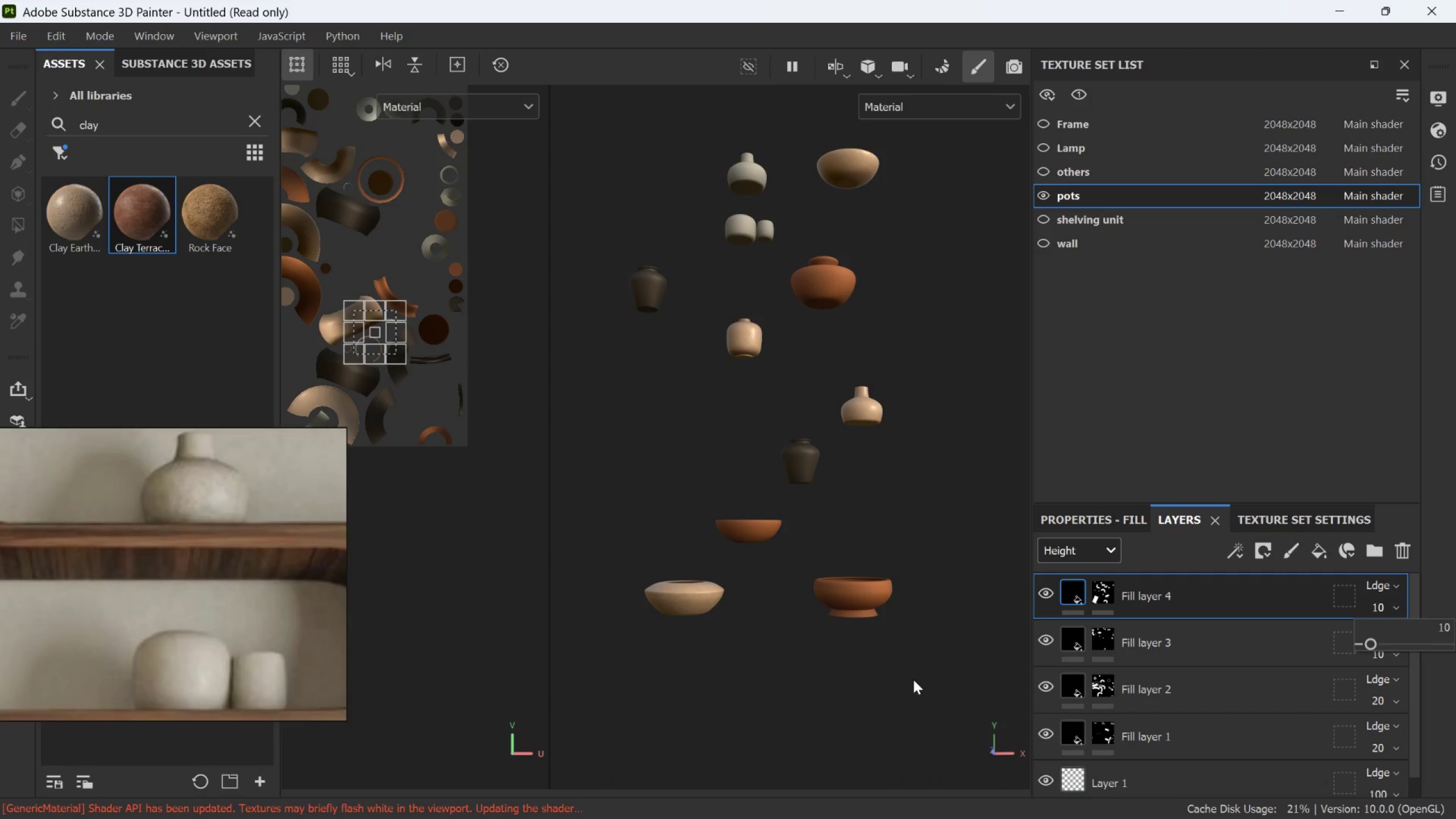 
left_click([902, 683])
 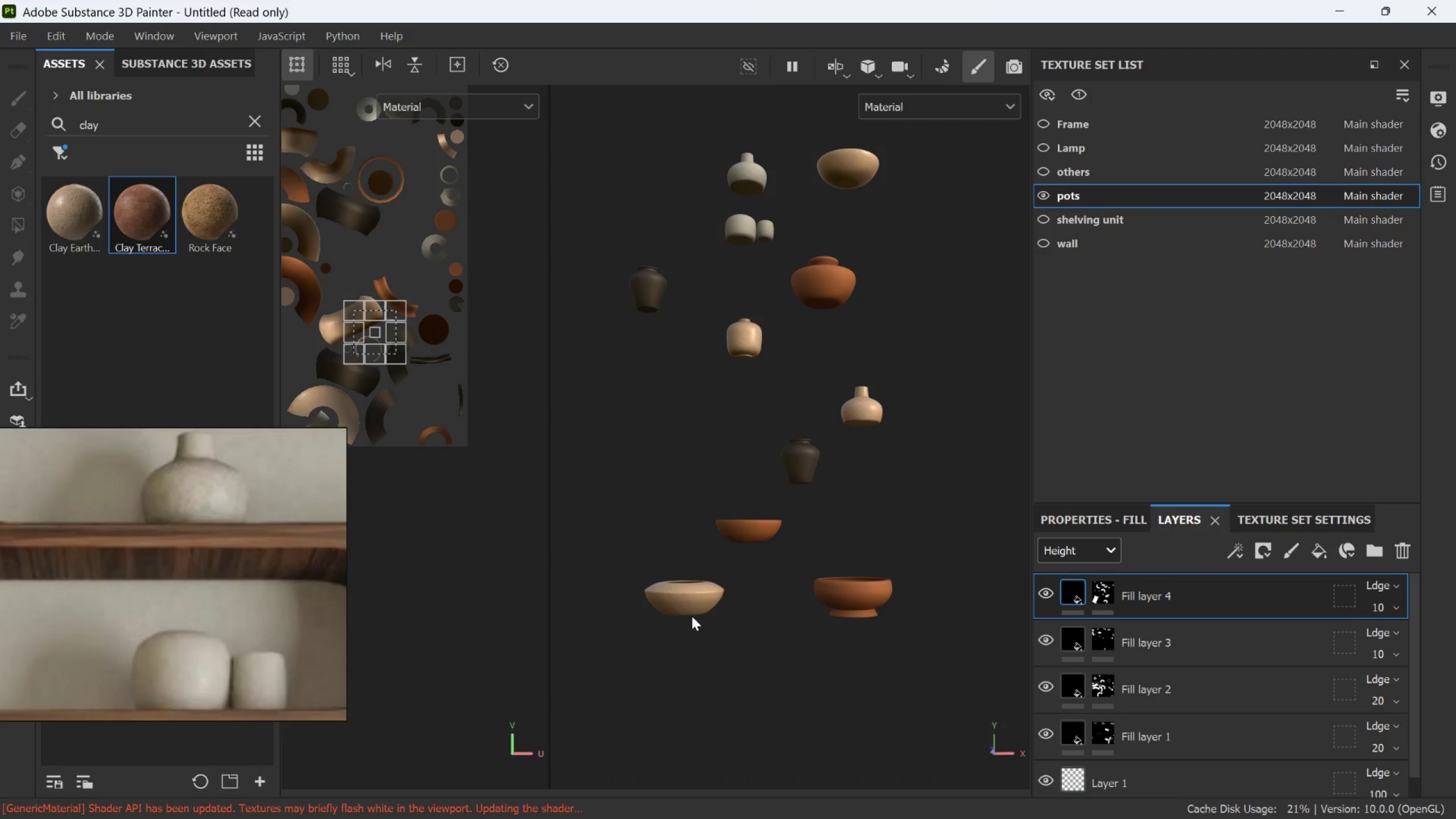 
scroll: coordinate [690, 590], scroll_direction: up, amount: 16.0
 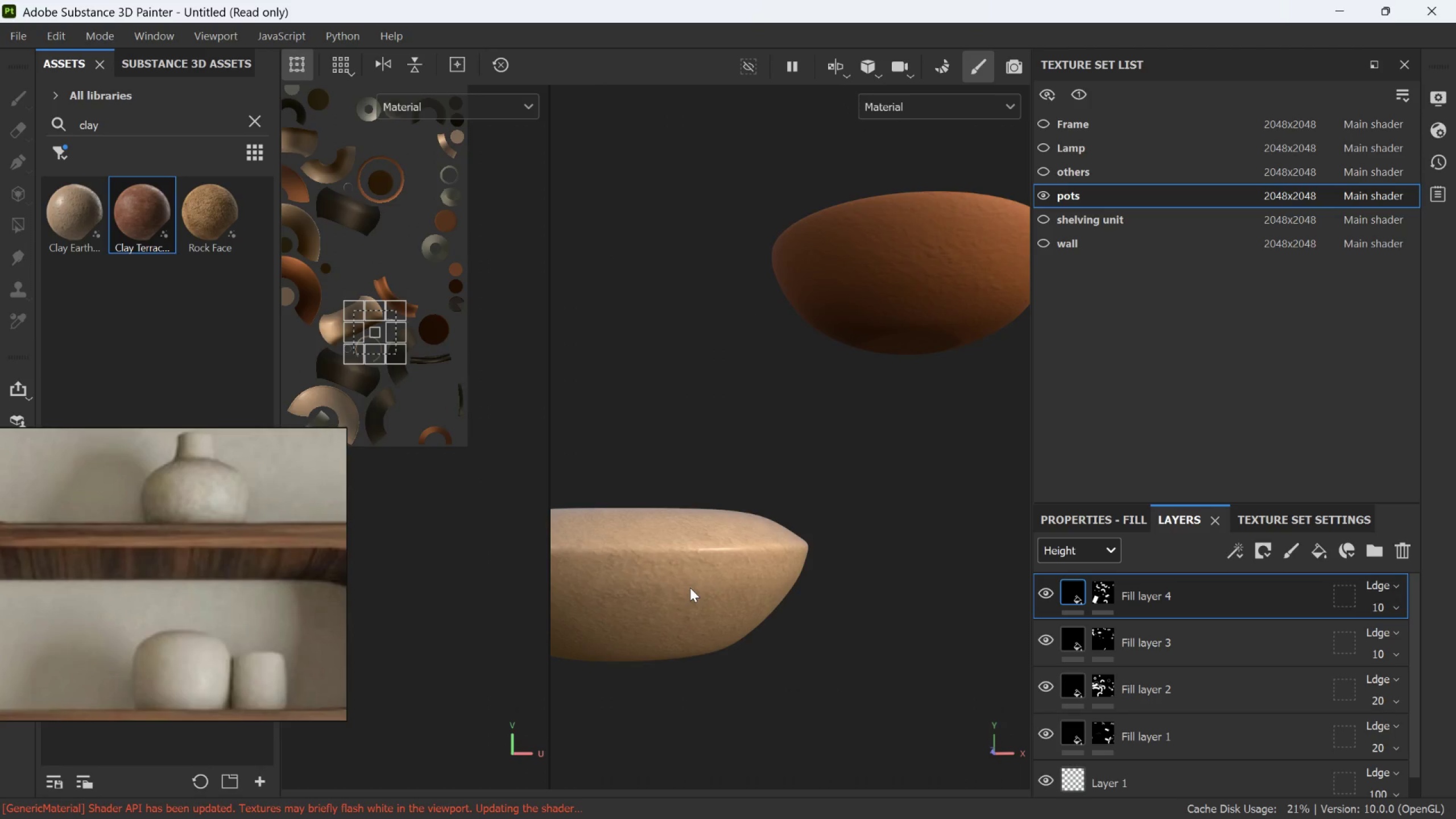 
hold_key(key=AltLeft, duration=0.47)
left_click_drag(start_coordinate=[701, 551], to_coordinate=[704, 637])
 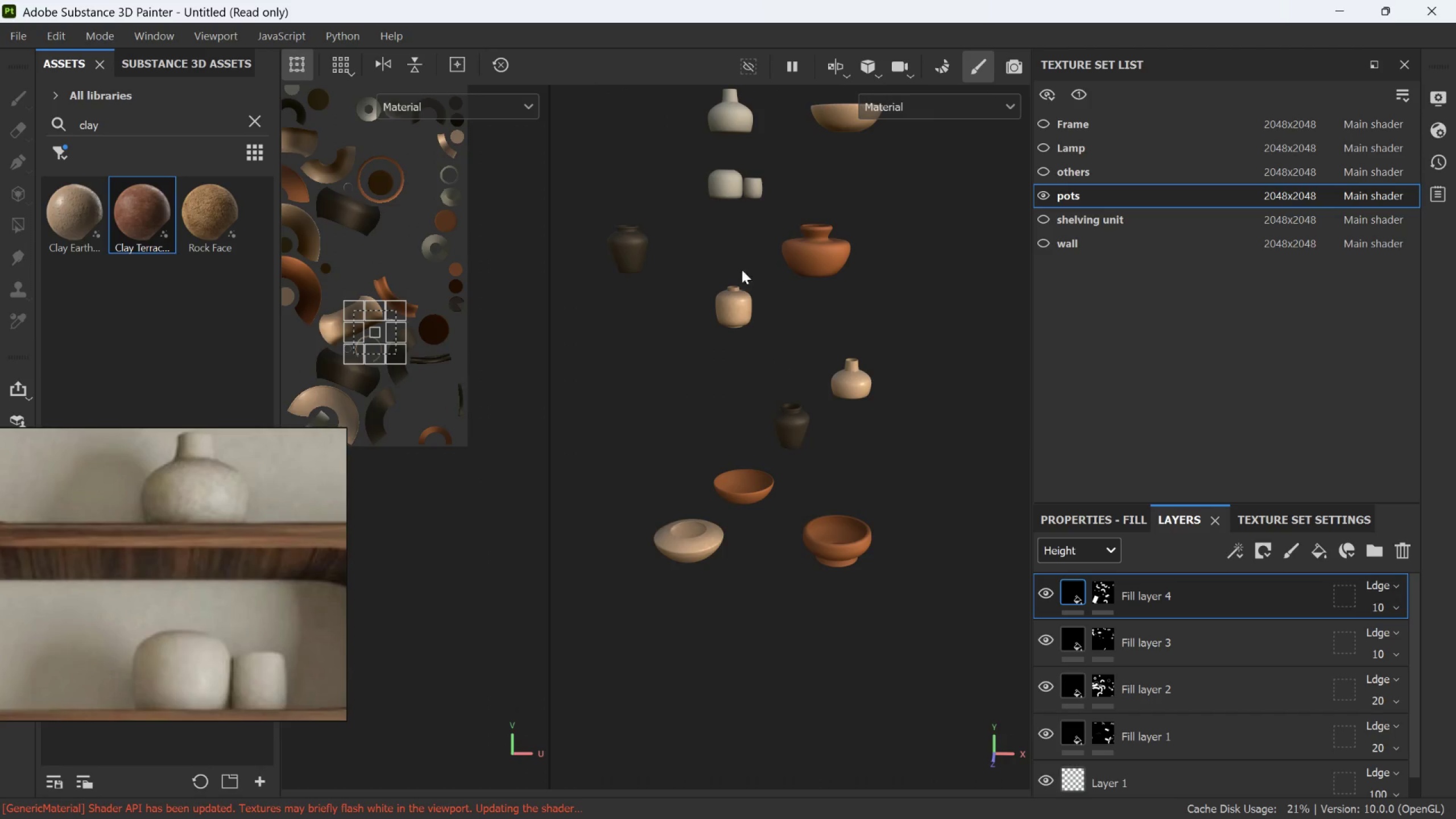 
scroll: coordinate [706, 544], scroll_direction: down, amount: 19.0
 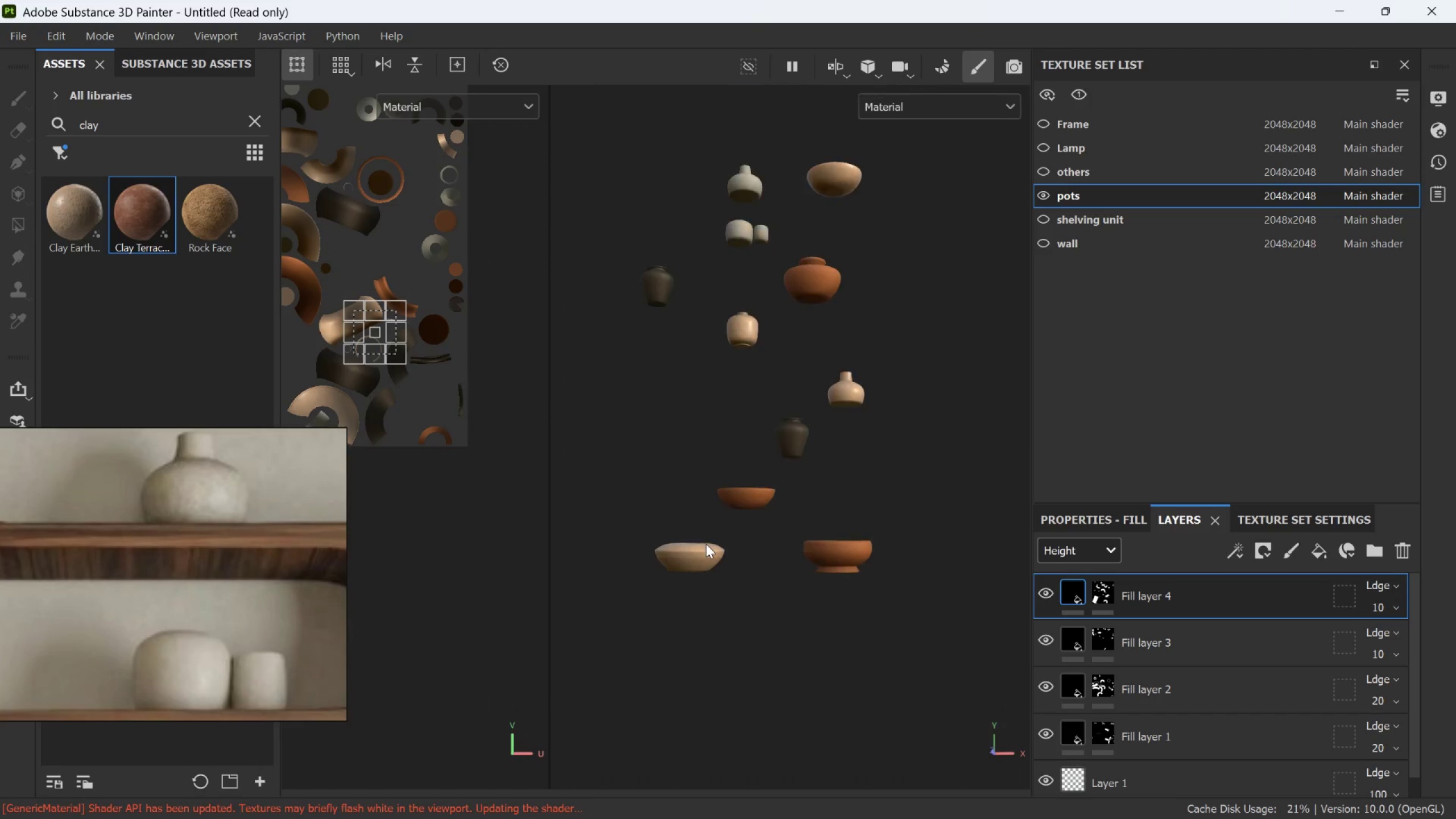 
scroll: coordinate [721, 267], scroll_direction: up, amount: 20.0
 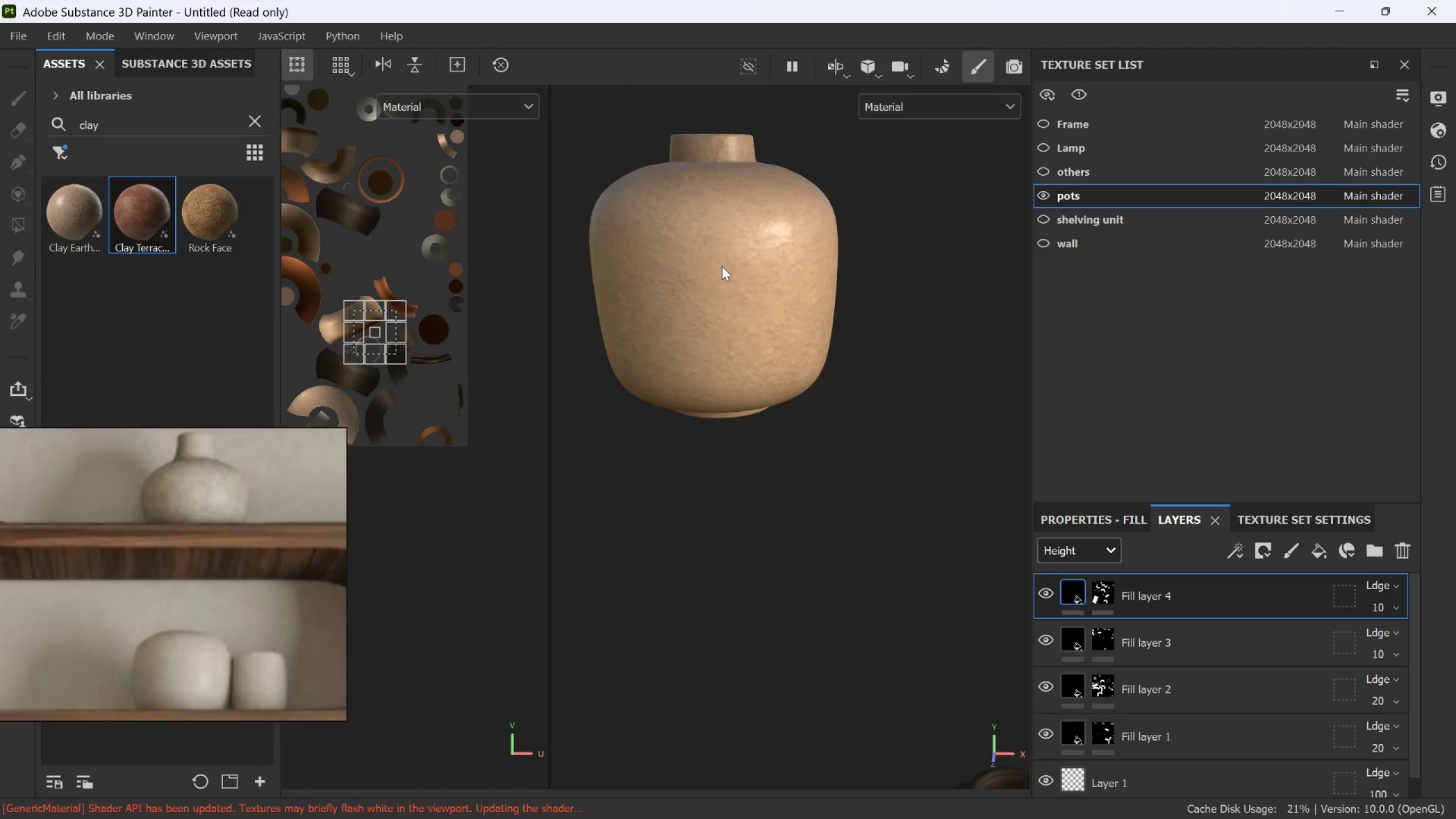 
scroll: coordinate [983, 419], scroll_direction: none, amount: 0.0
 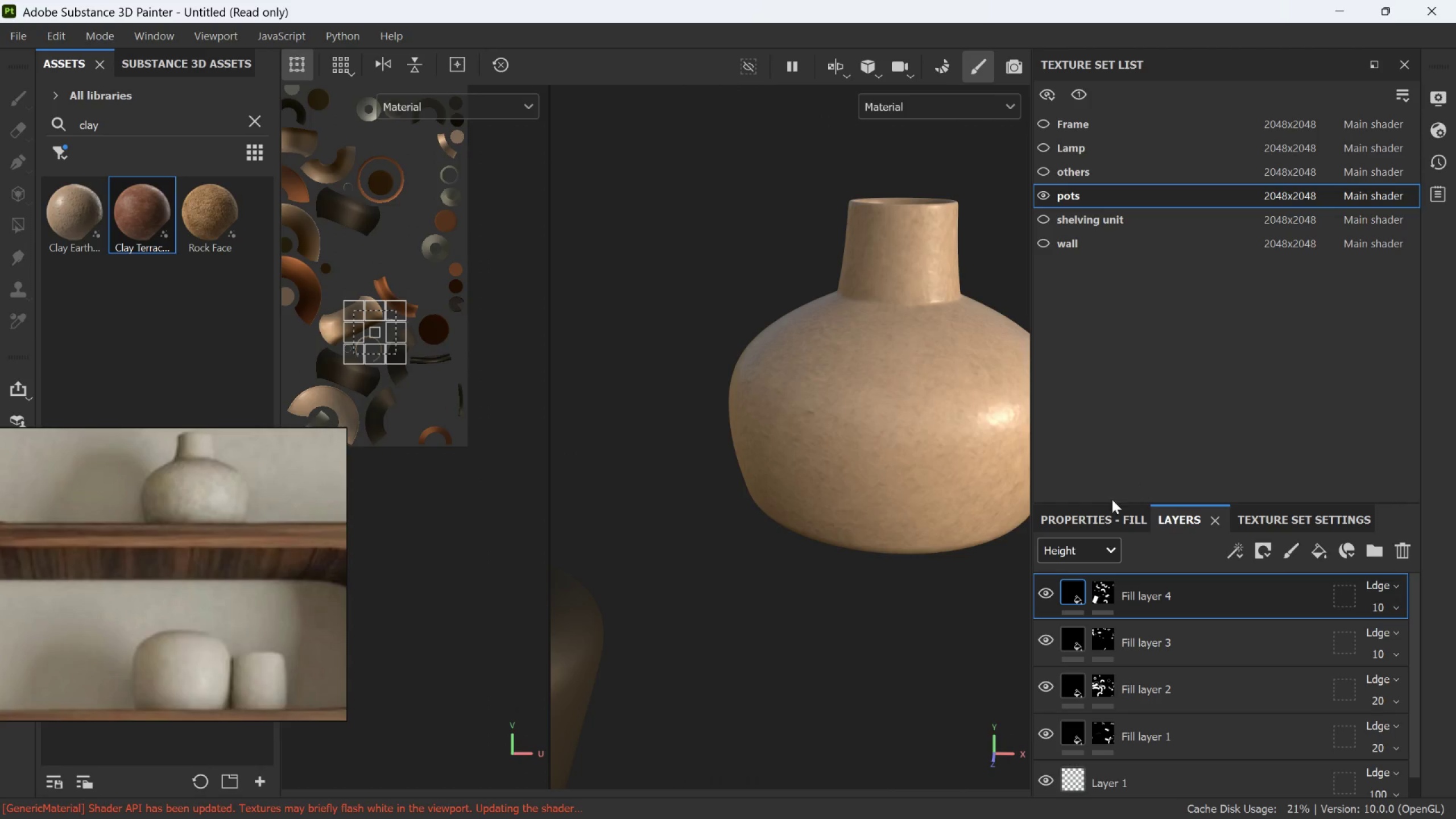 
left_click([1108, 516])
 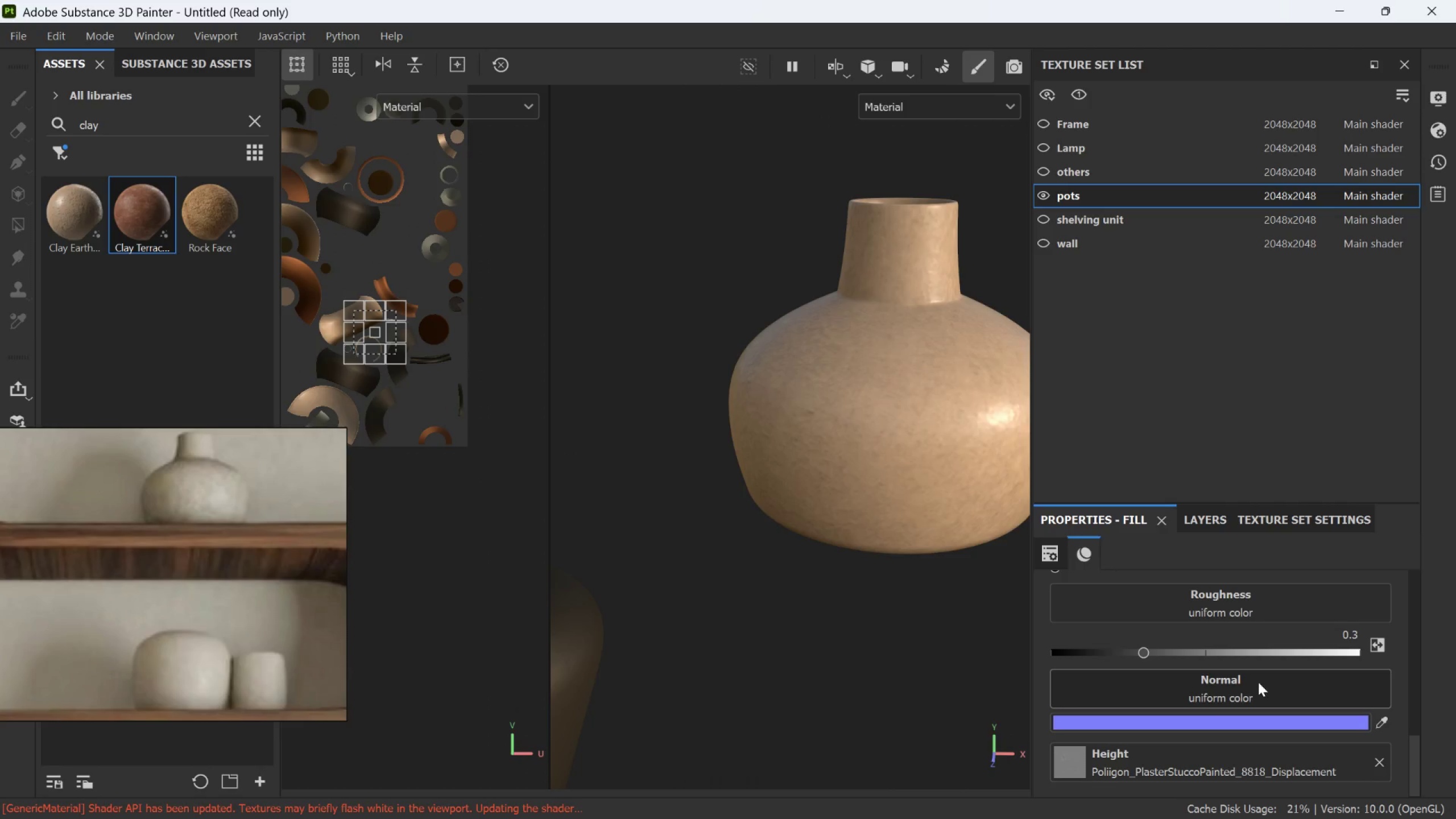 
scroll: coordinate [1287, 632], scroll_direction: down, amount: 10.0
 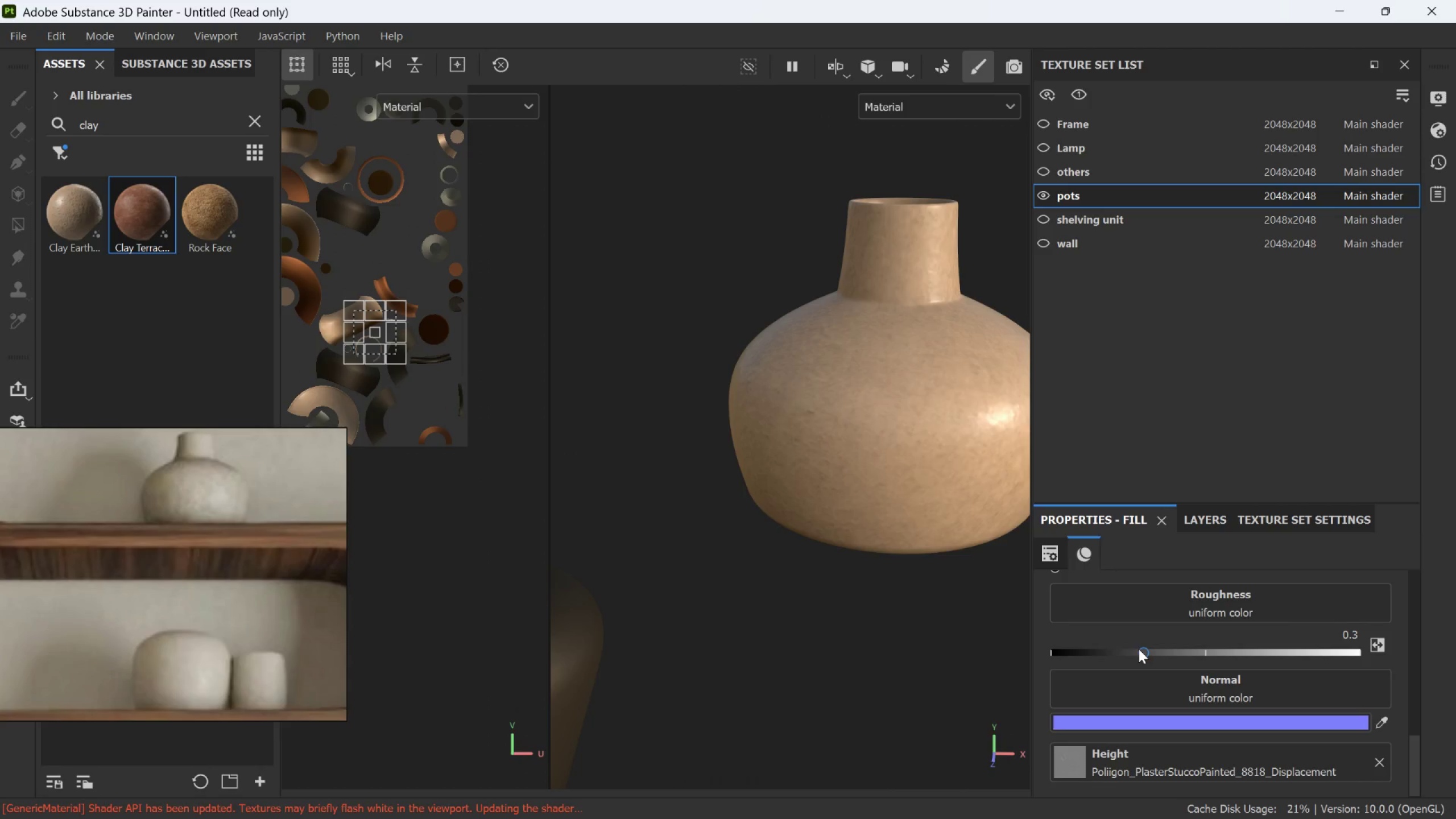 
left_click_drag(start_coordinate=[1143, 651], to_coordinate=[1285, 665])
 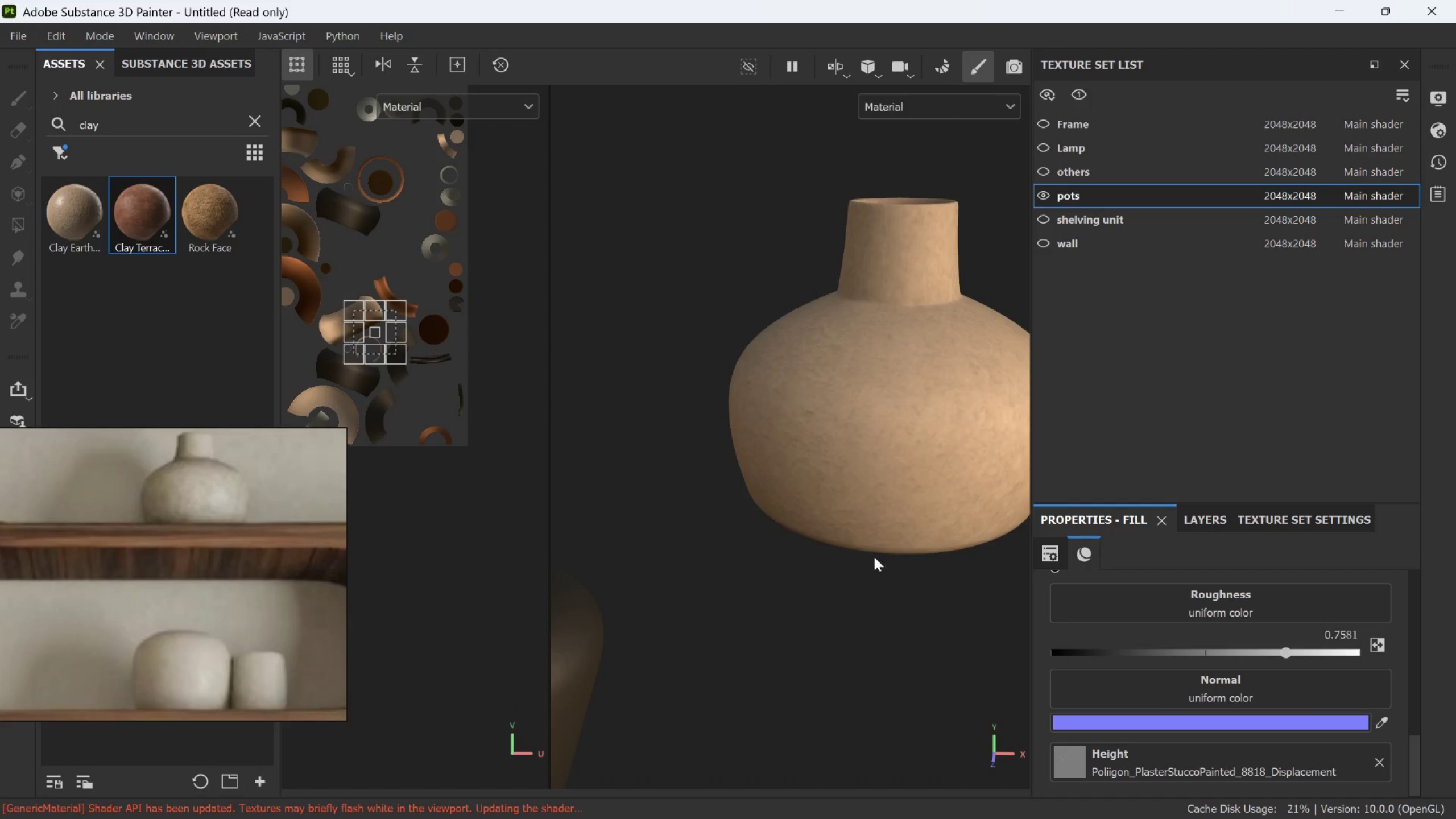 
scroll: coordinate [933, 479], scroll_direction: up, amount: 5.0
 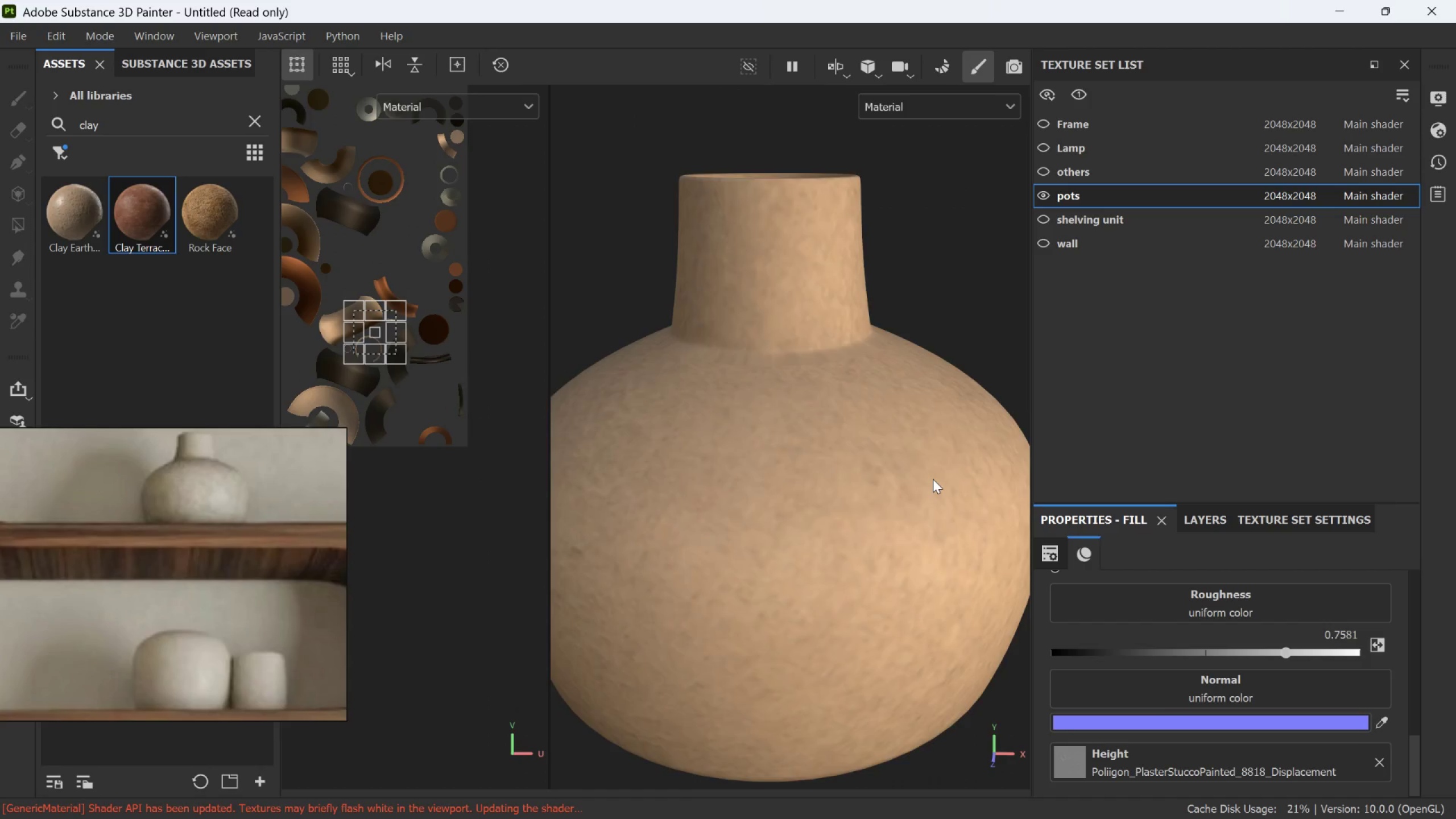 
hold_key(key=AltLeft, duration=0.31)
 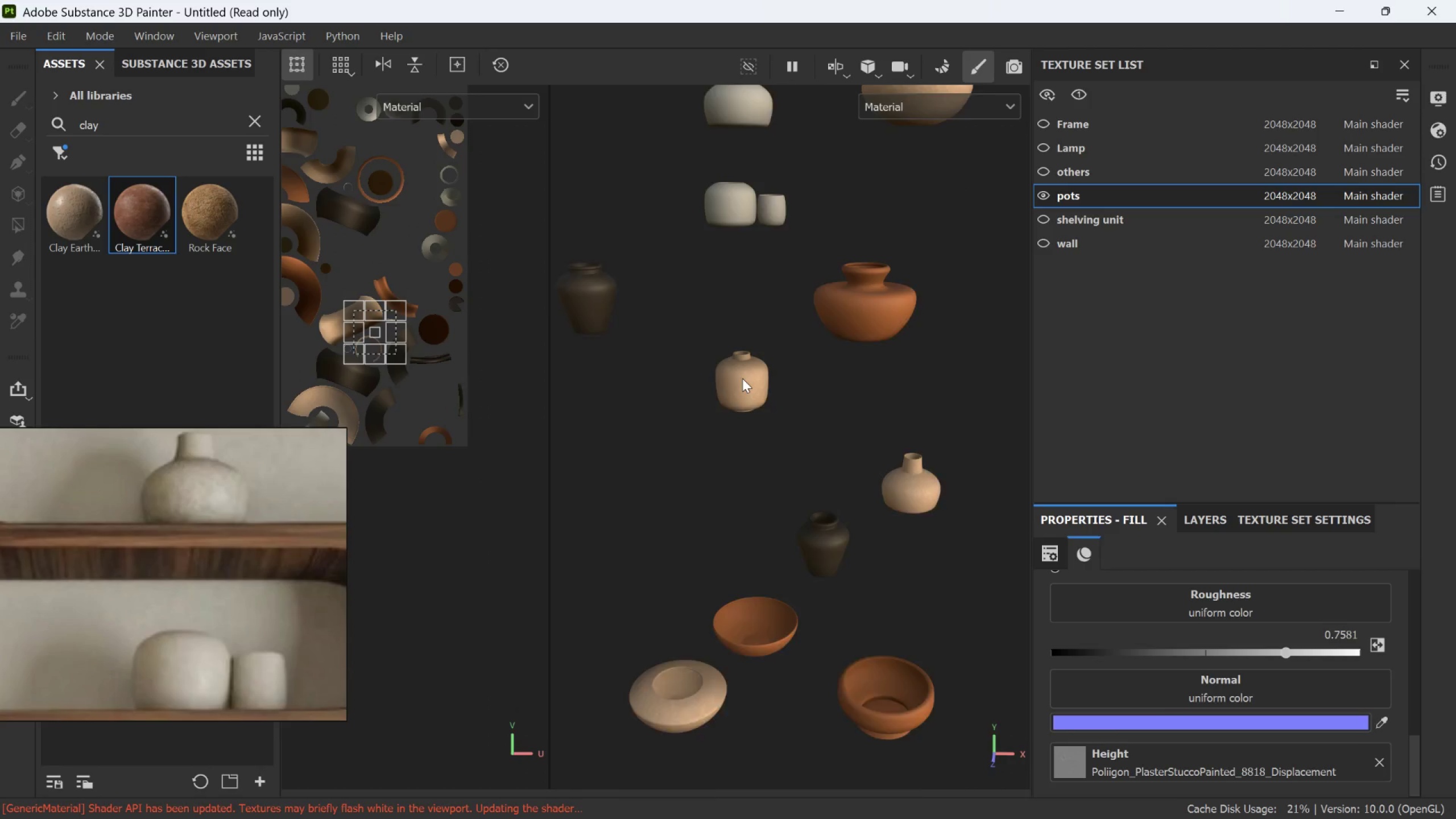 
scroll: coordinate [925, 492], scroll_direction: down, amount: 27.0
 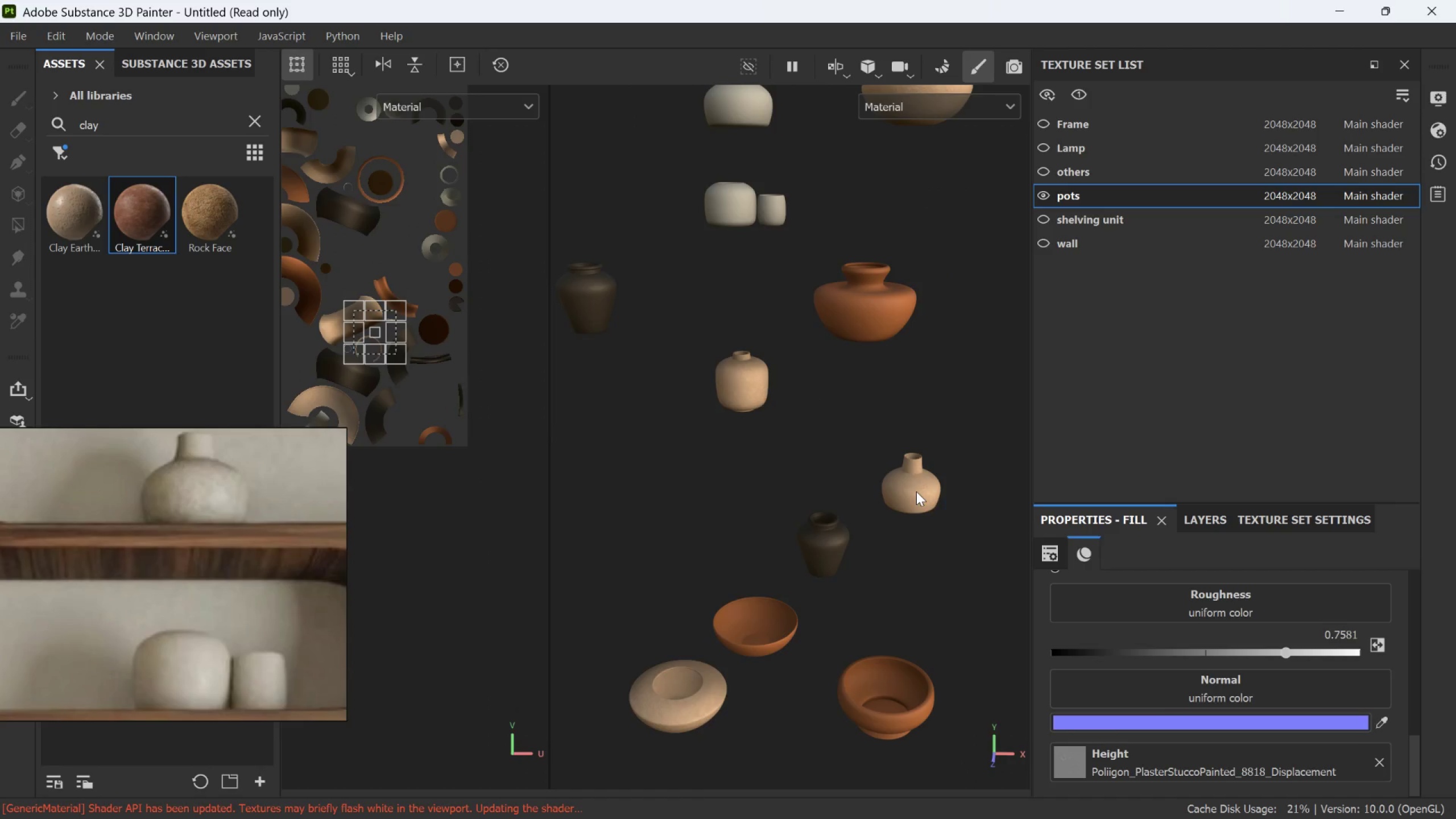 
hold_key(key=AltLeft, duration=0.42)
left_click_drag(start_coordinate=[742, 383], to_coordinate=[851, 321])
 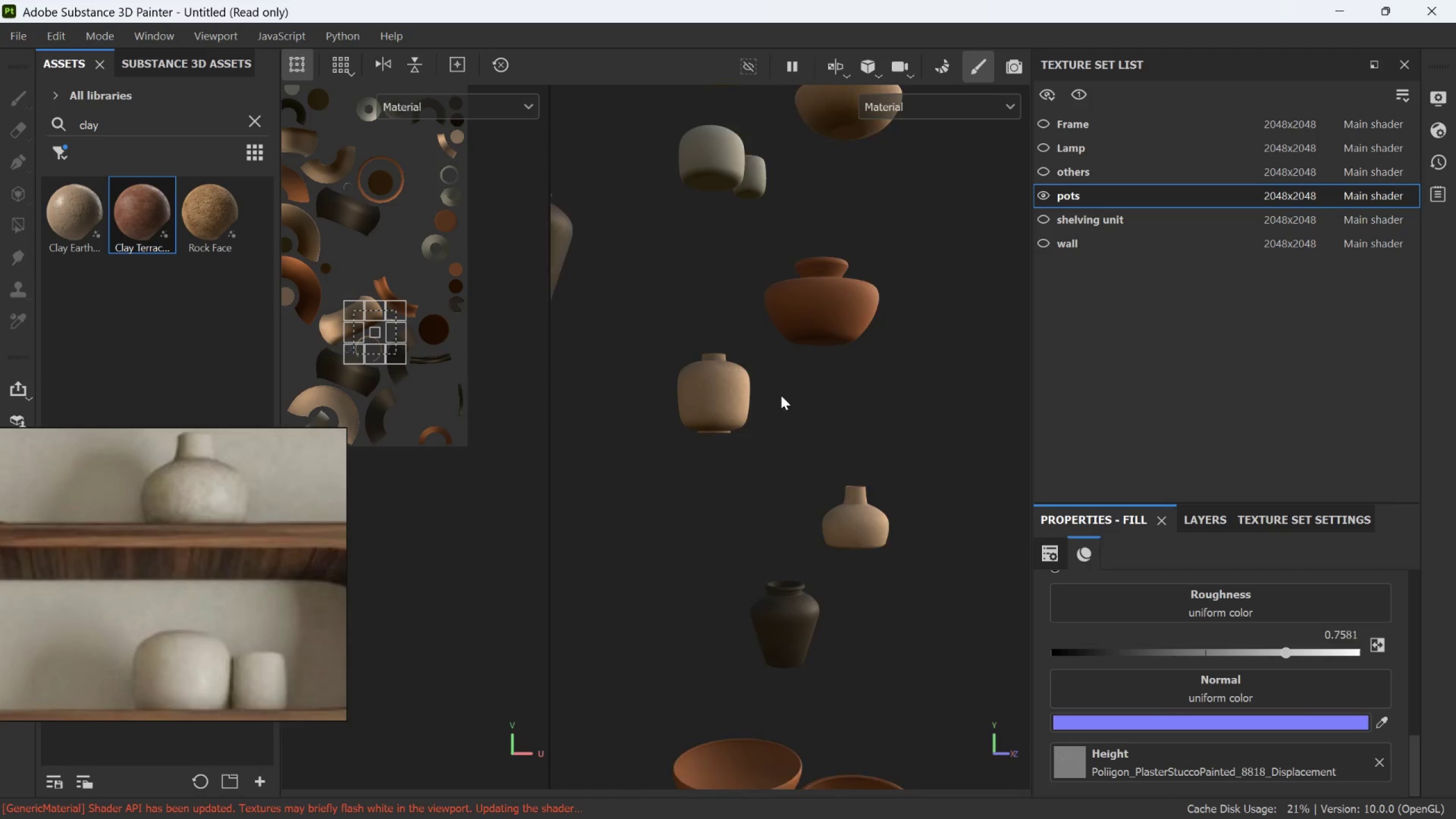 
scroll: coordinate [726, 370], scroll_direction: up, amount: 13.0
 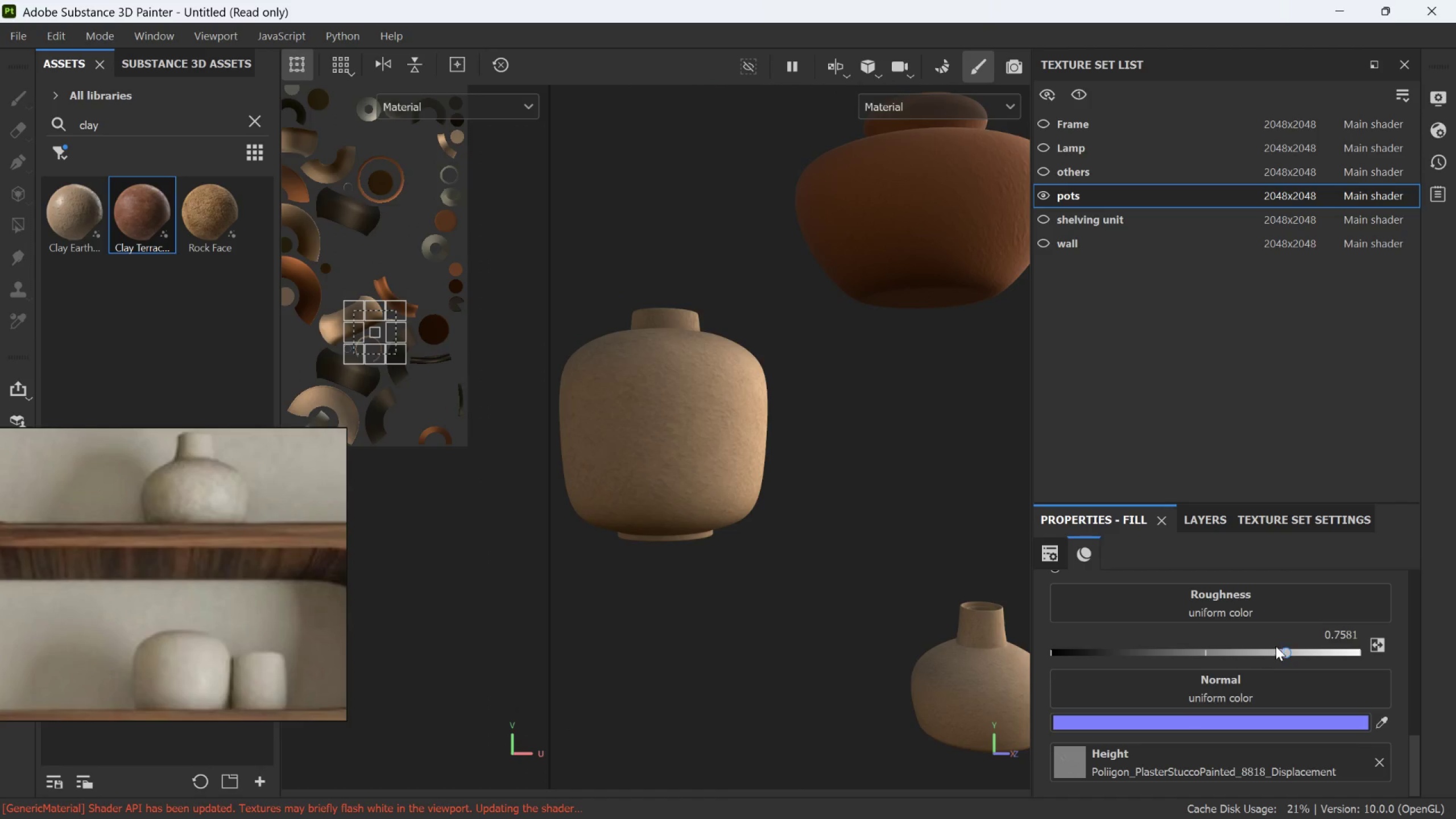 
left_click_drag(start_coordinate=[1291, 645], to_coordinate=[1324, 652])
 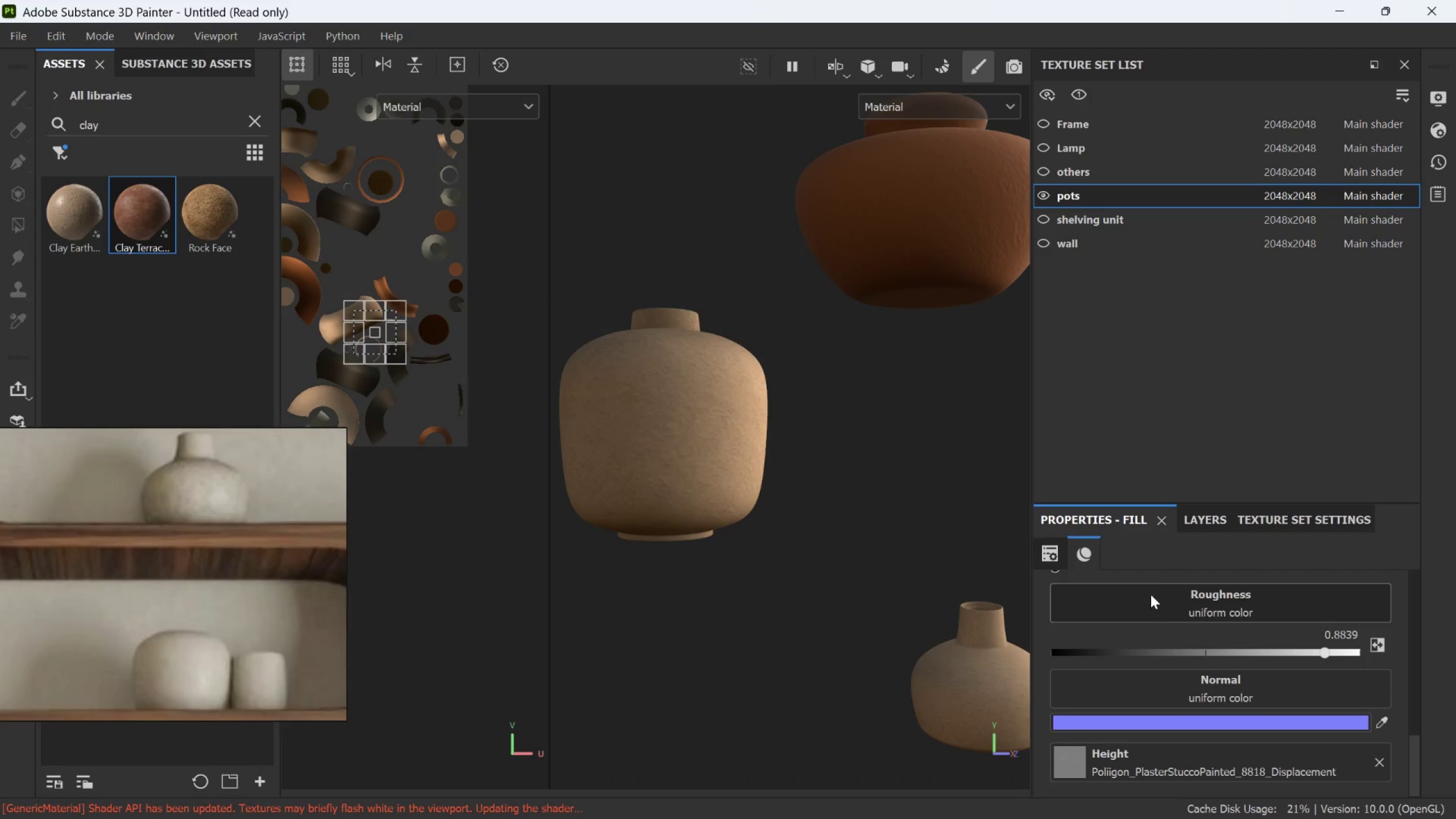 
hold_key(key=AltLeft, duration=0.59)
left_click_drag(start_coordinate=[763, 441], to_coordinate=[573, 464])
 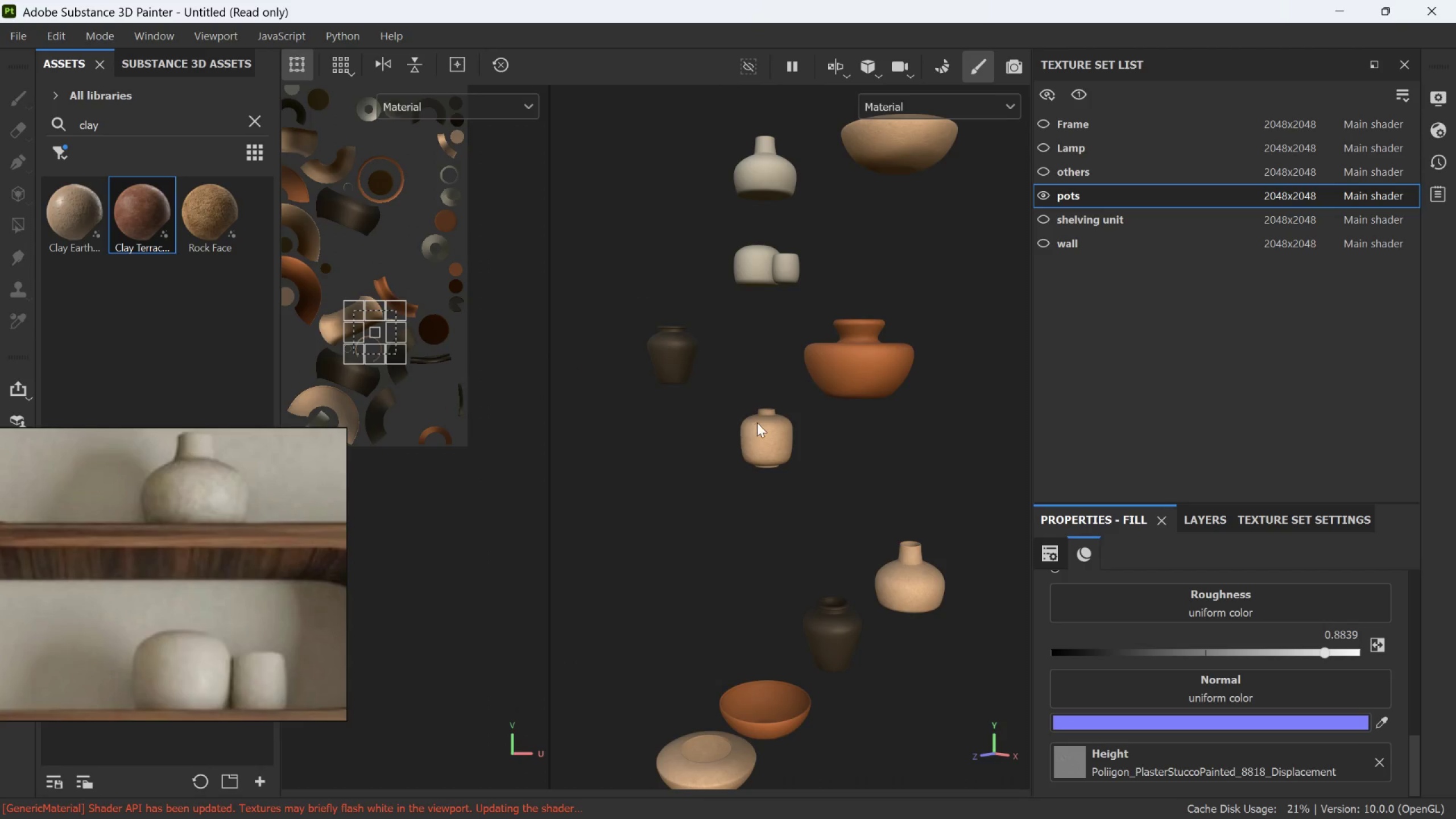 
scroll: coordinate [763, 440], scroll_direction: down, amount: 15.0
 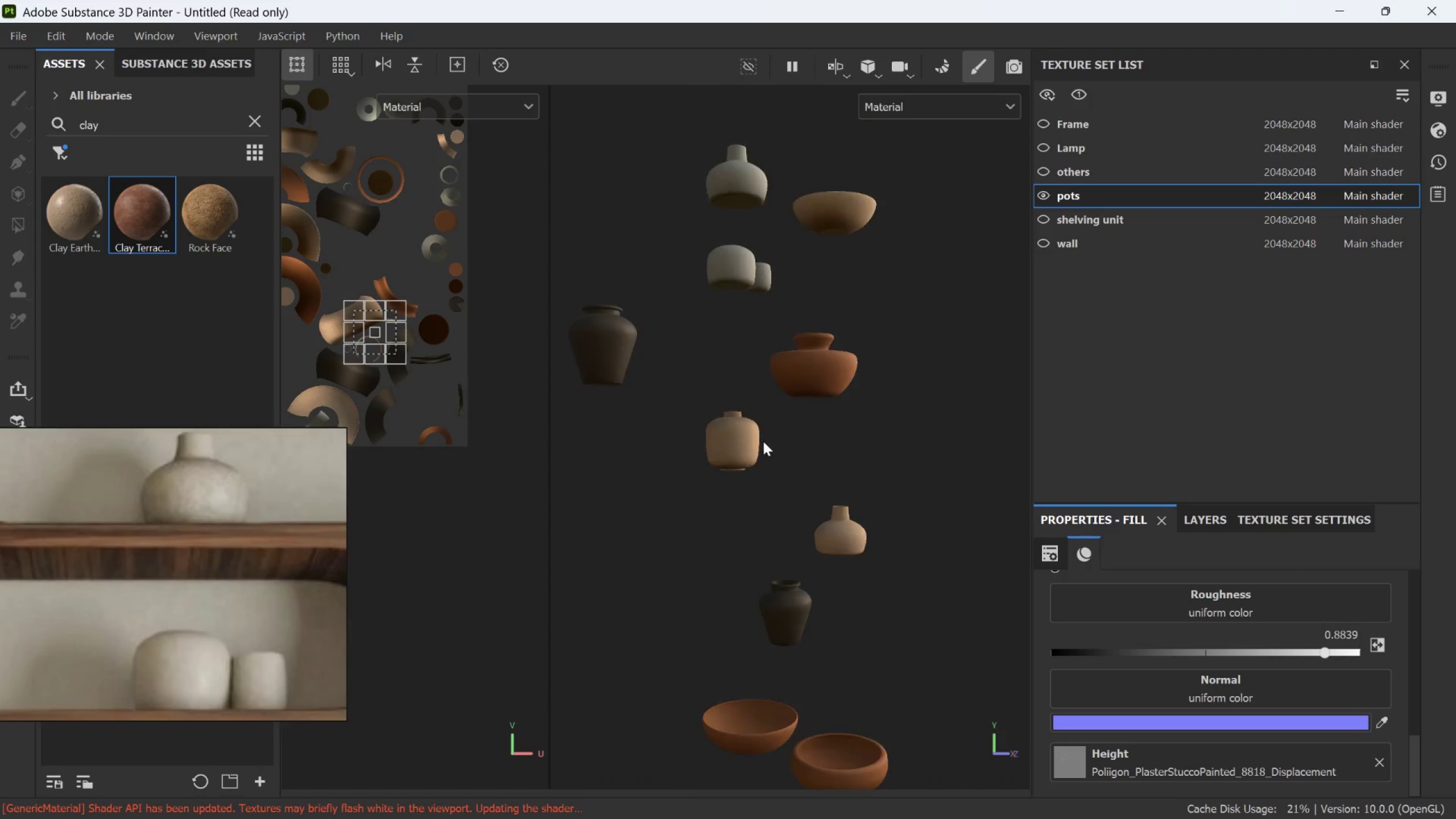 
scroll: coordinate [804, 439], scroll_direction: up, amount: 21.0
 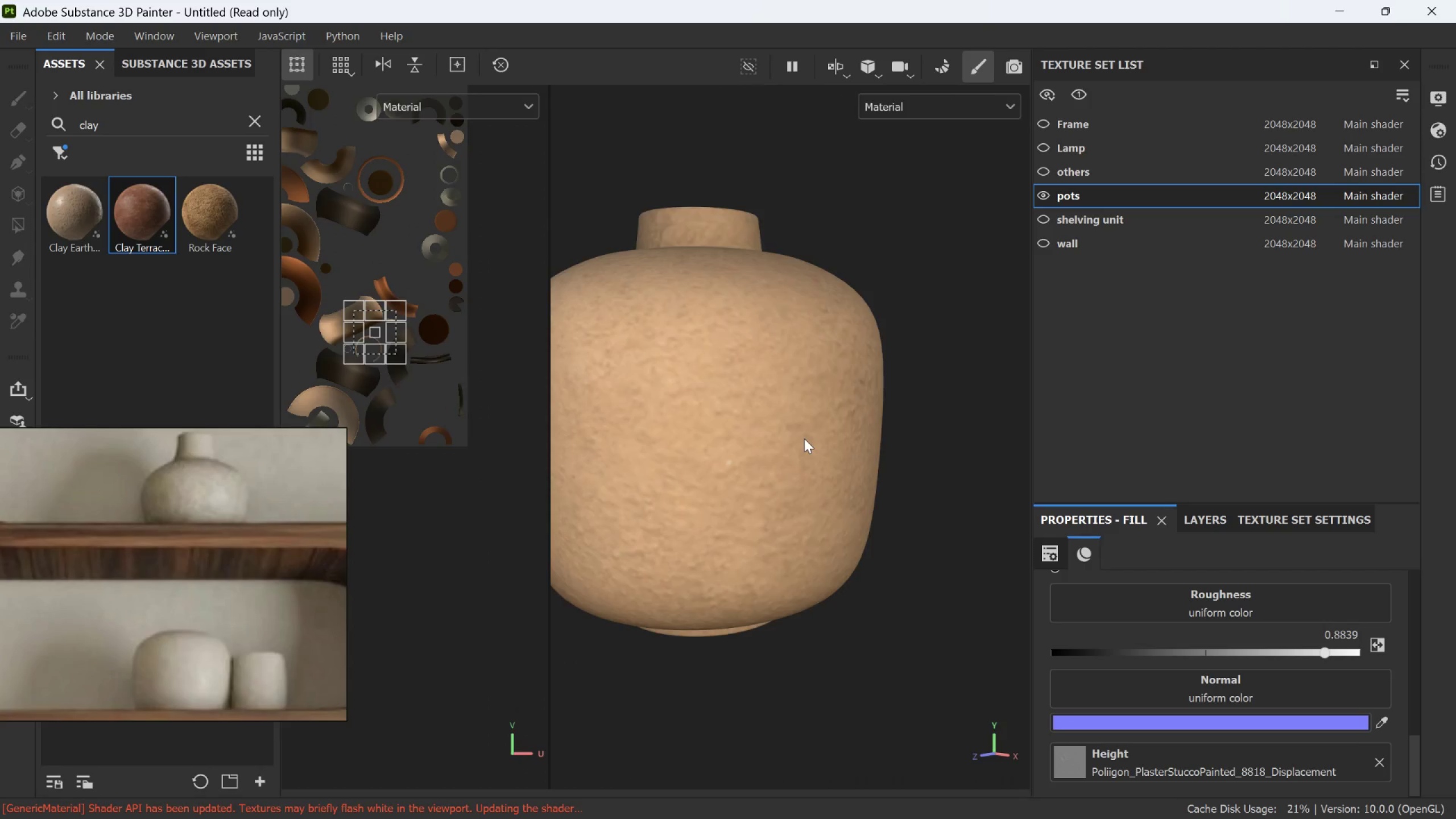 
scroll: coordinate [803, 441], scroll_direction: down, amount: 11.0
 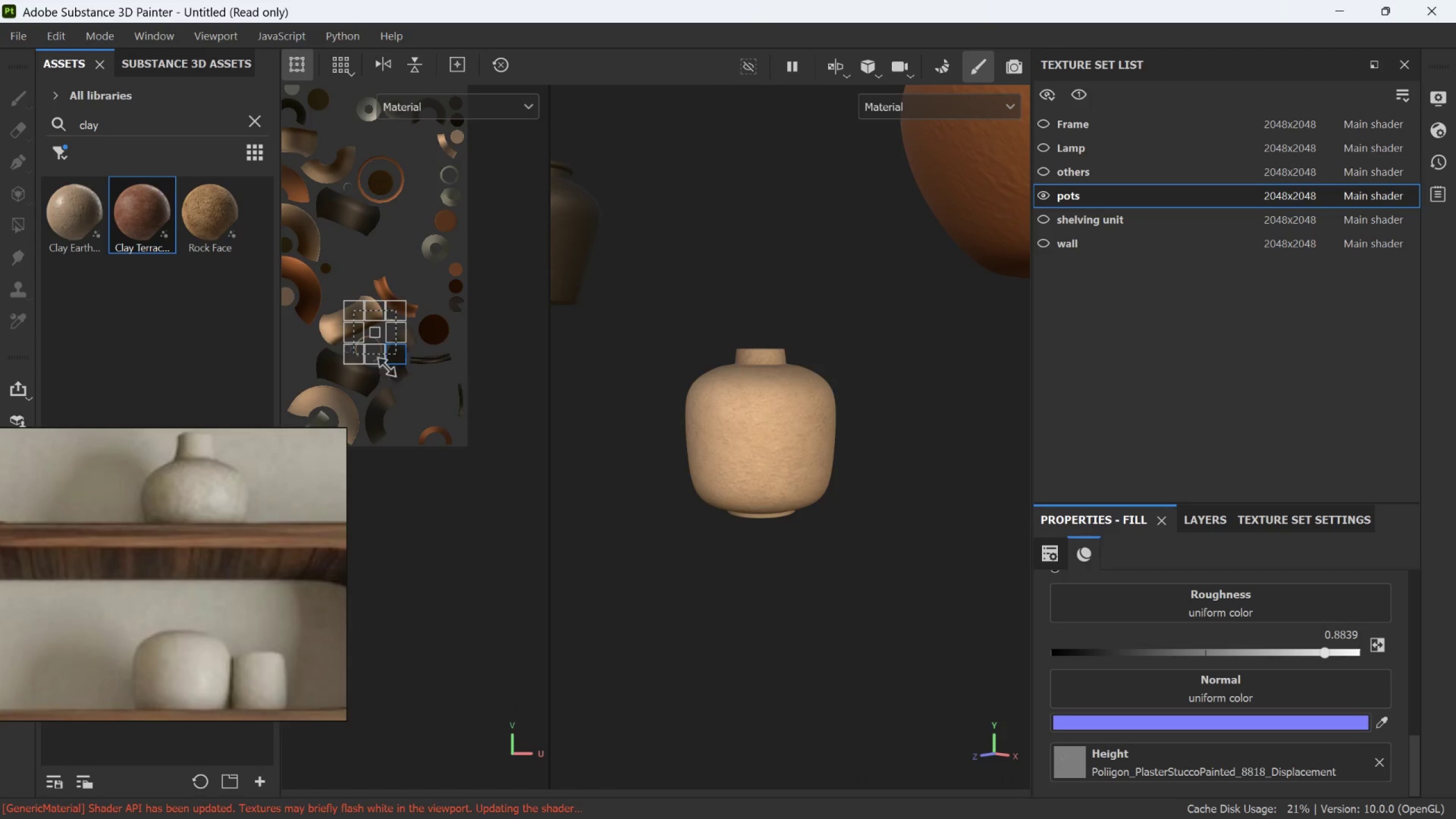 
scroll: coordinate [383, 356], scroll_direction: up, amount: 4.0
 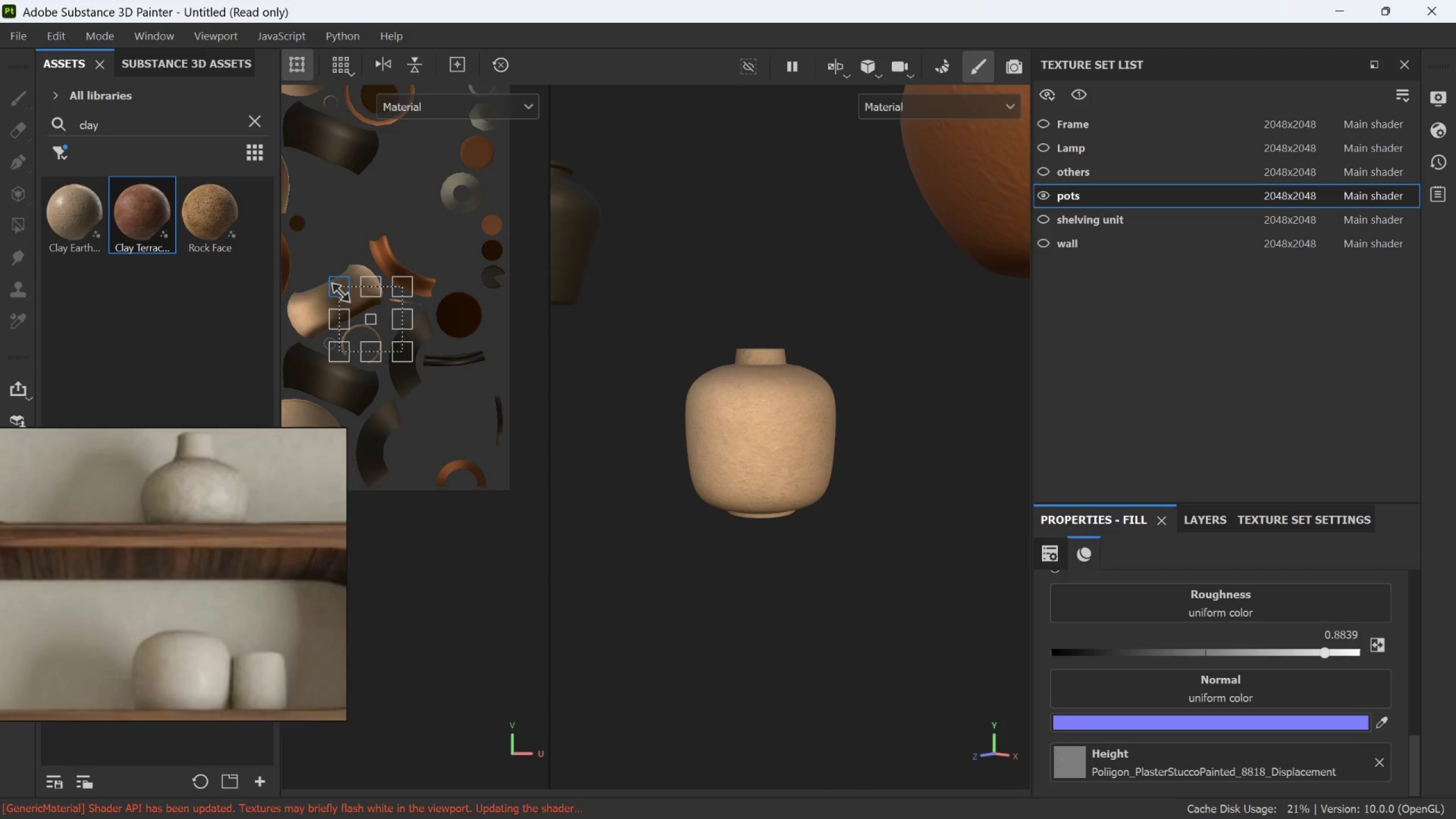 
left_click_drag(start_coordinate=[340, 292], to_coordinate=[355, 305])
 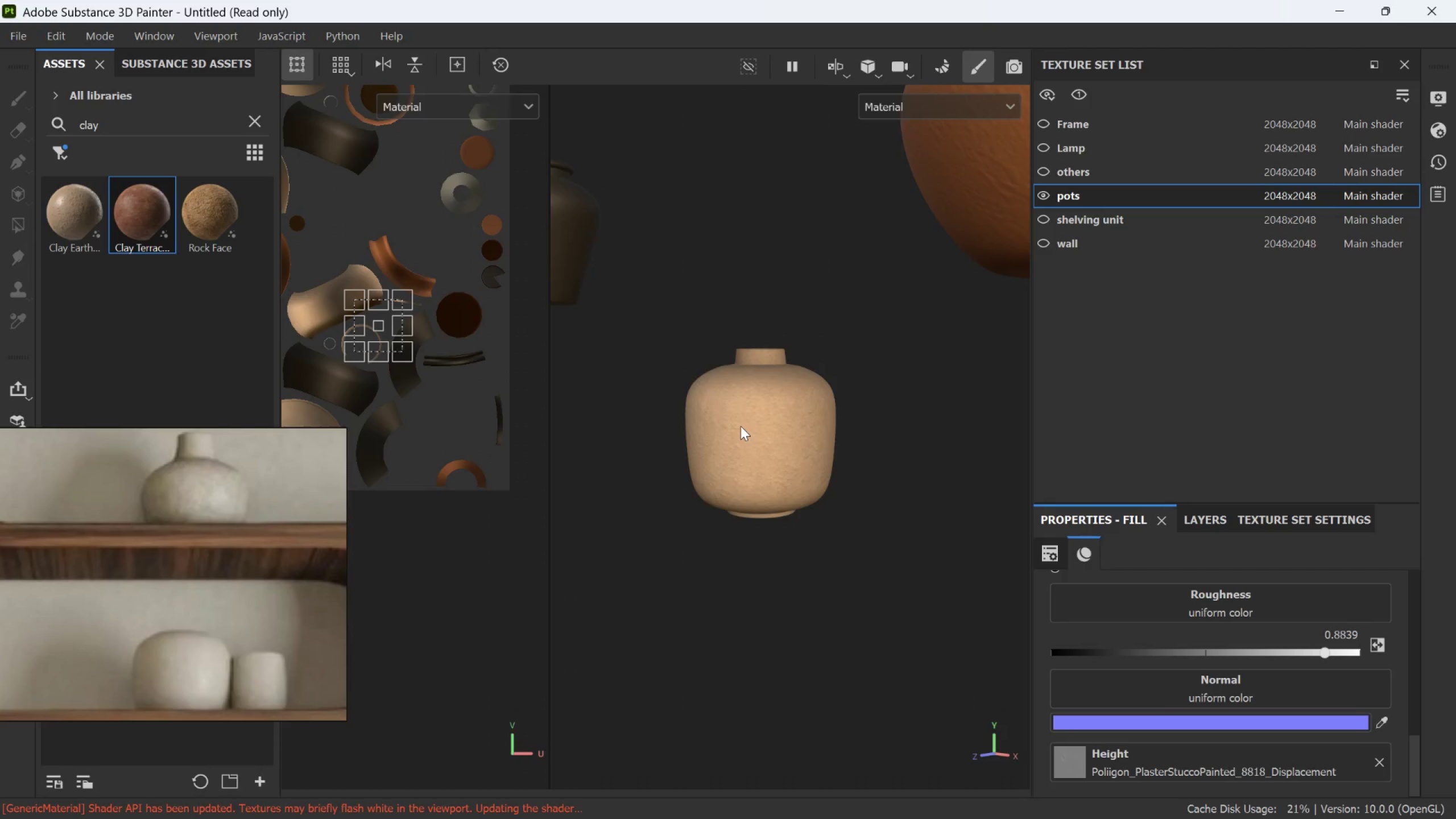 
hold_key(key=AltLeft, duration=1.66)
left_click_drag(start_coordinate=[711, 440], to_coordinate=[790, 499])
 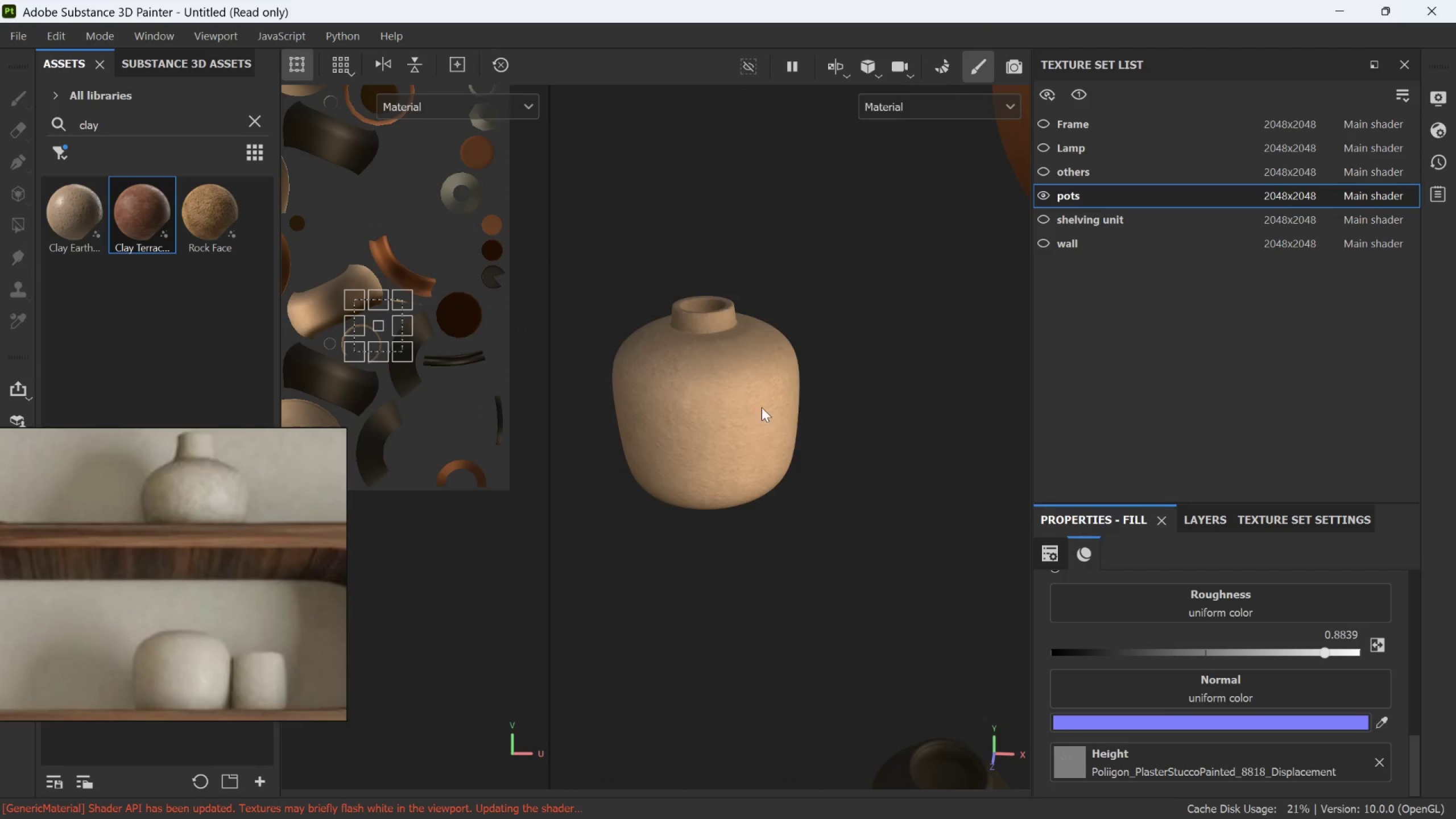 
scroll: coordinate [842, 266], scroll_direction: up, amount: 3.0
 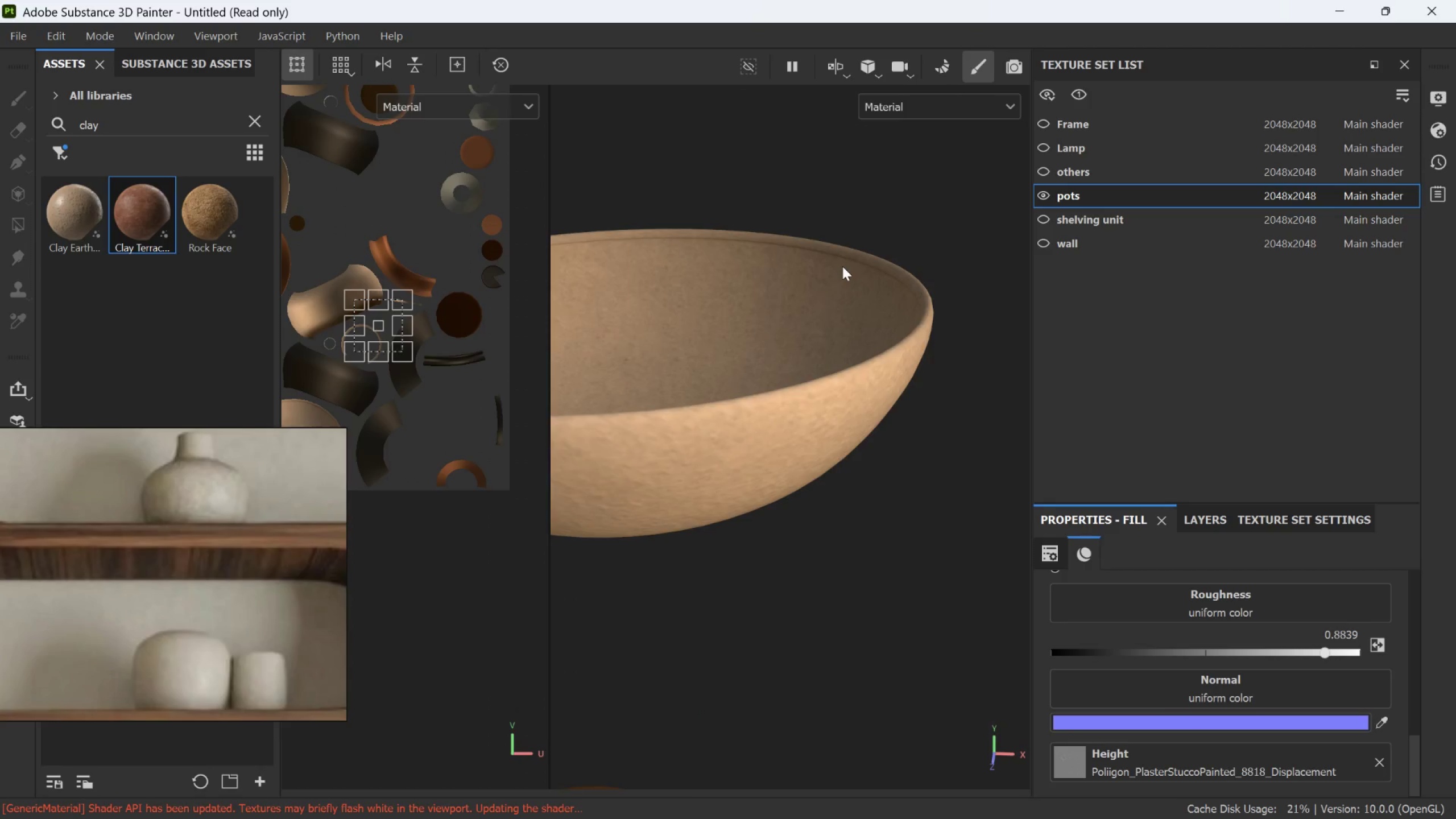 
scroll: coordinate [845, 278], scroll_direction: down, amount: 18.0
 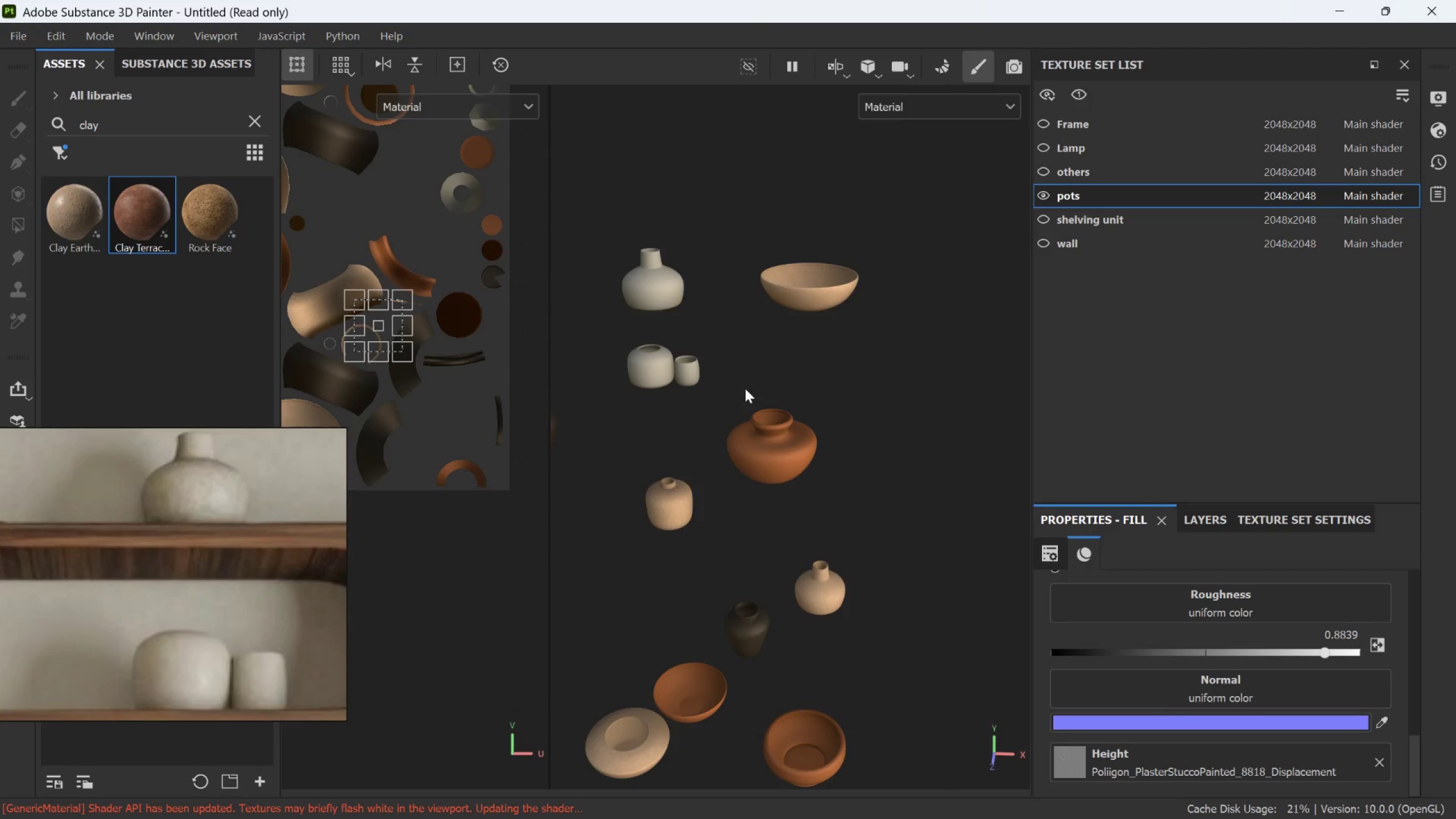 
scroll: coordinate [689, 538], scroll_direction: up, amount: 5.0
 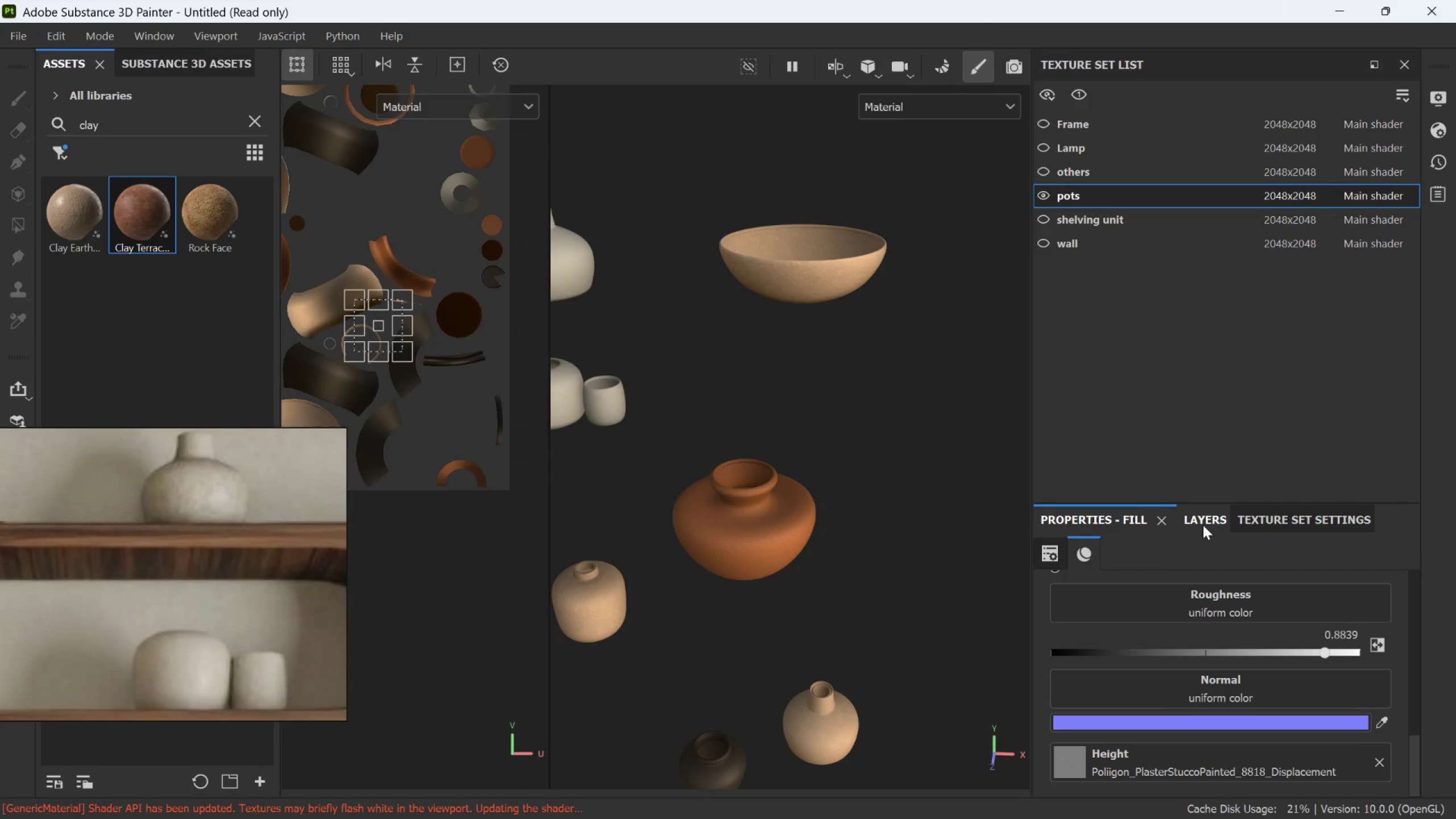 
left_click([1202, 525])
 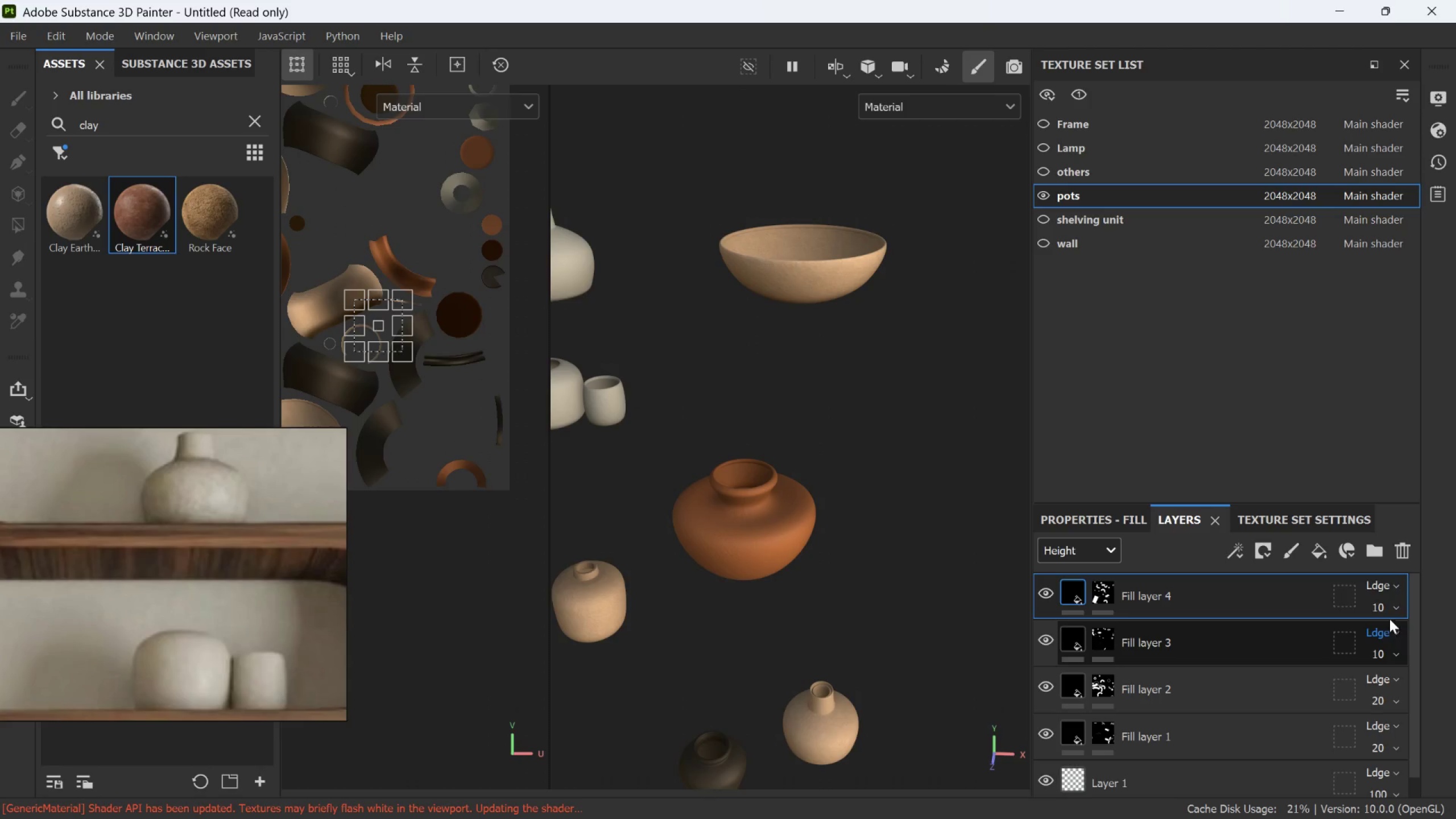 
left_click([1385, 609])
 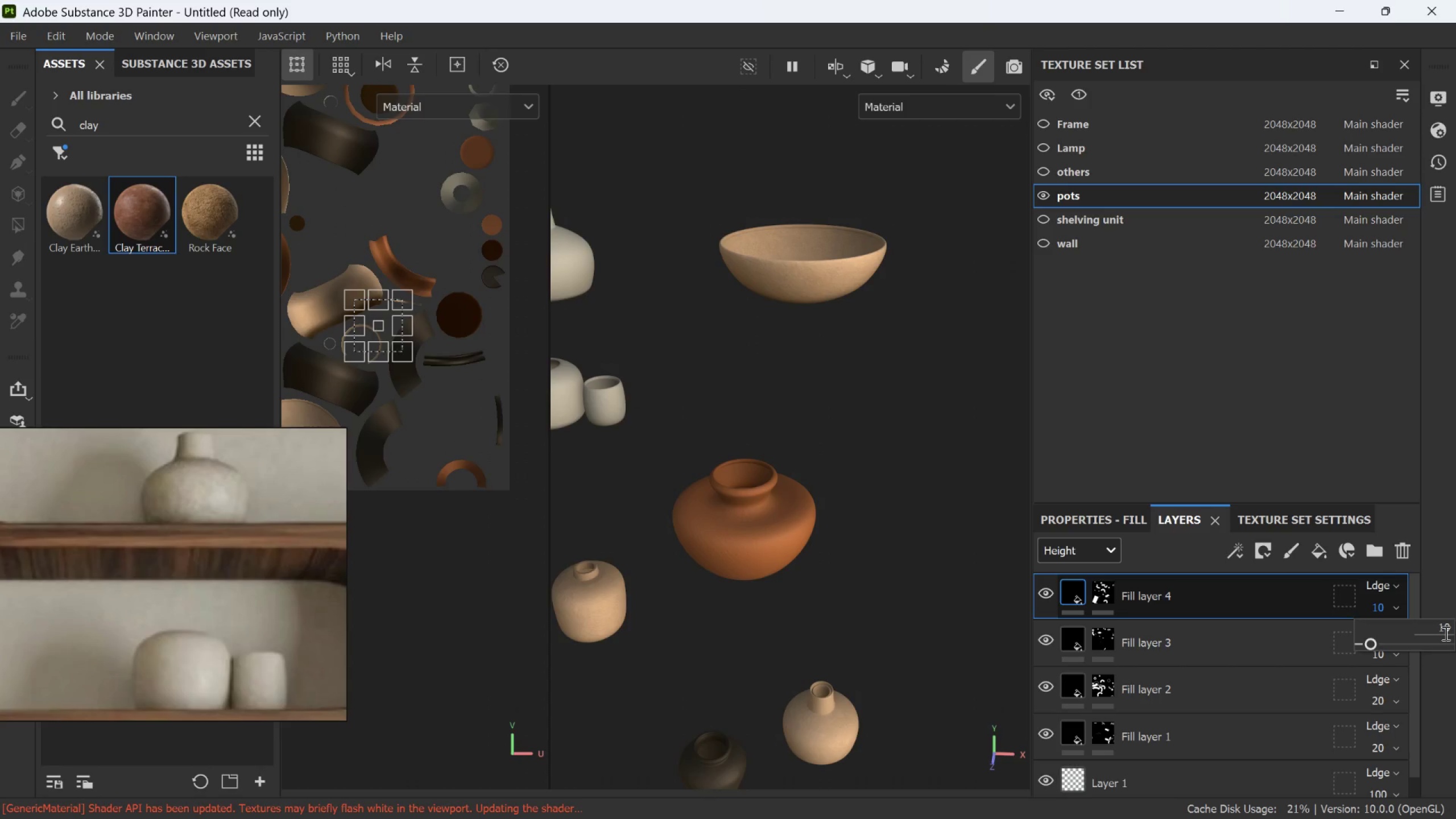 
left_click([1445, 633])
 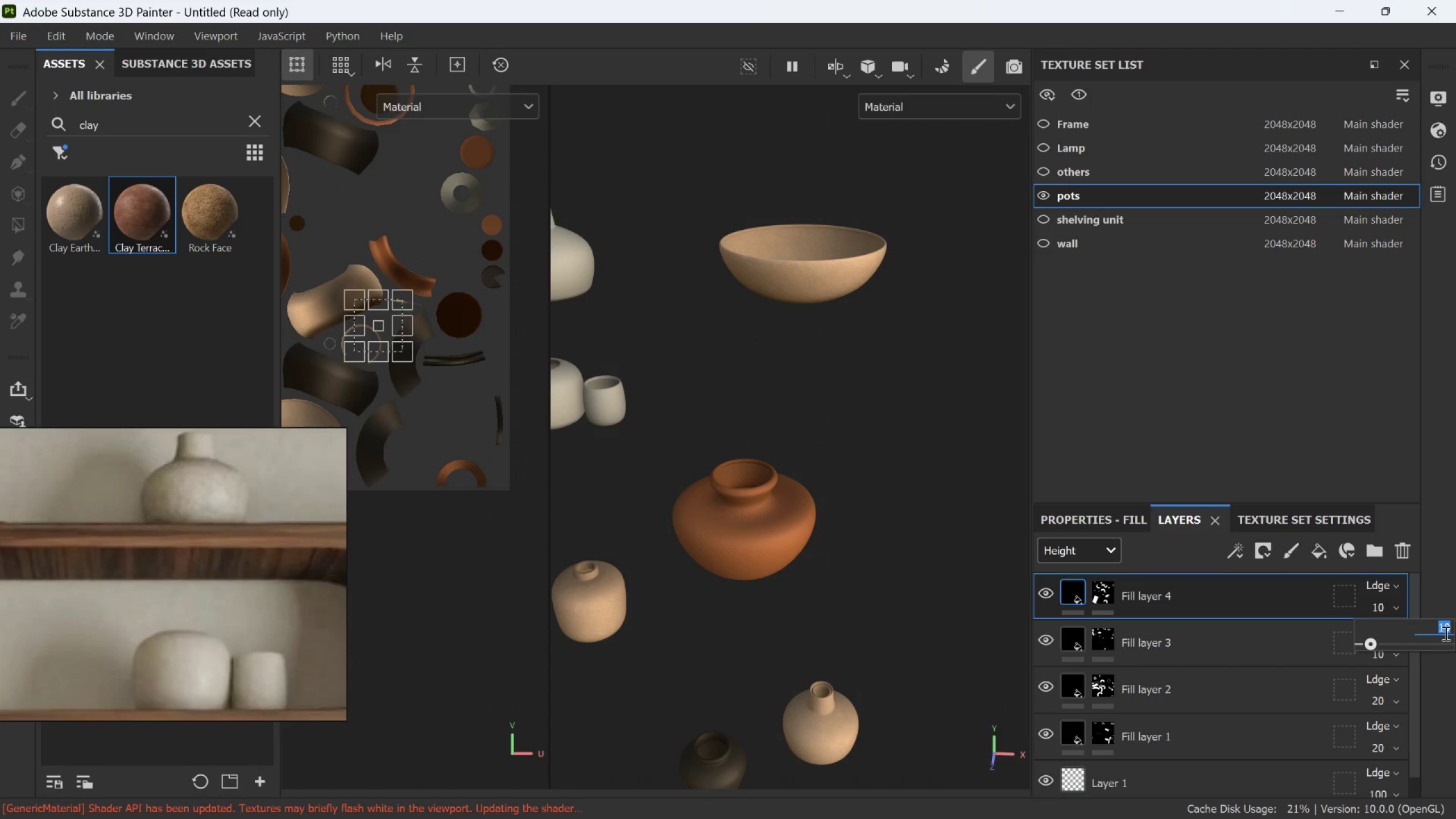 
type(15)
 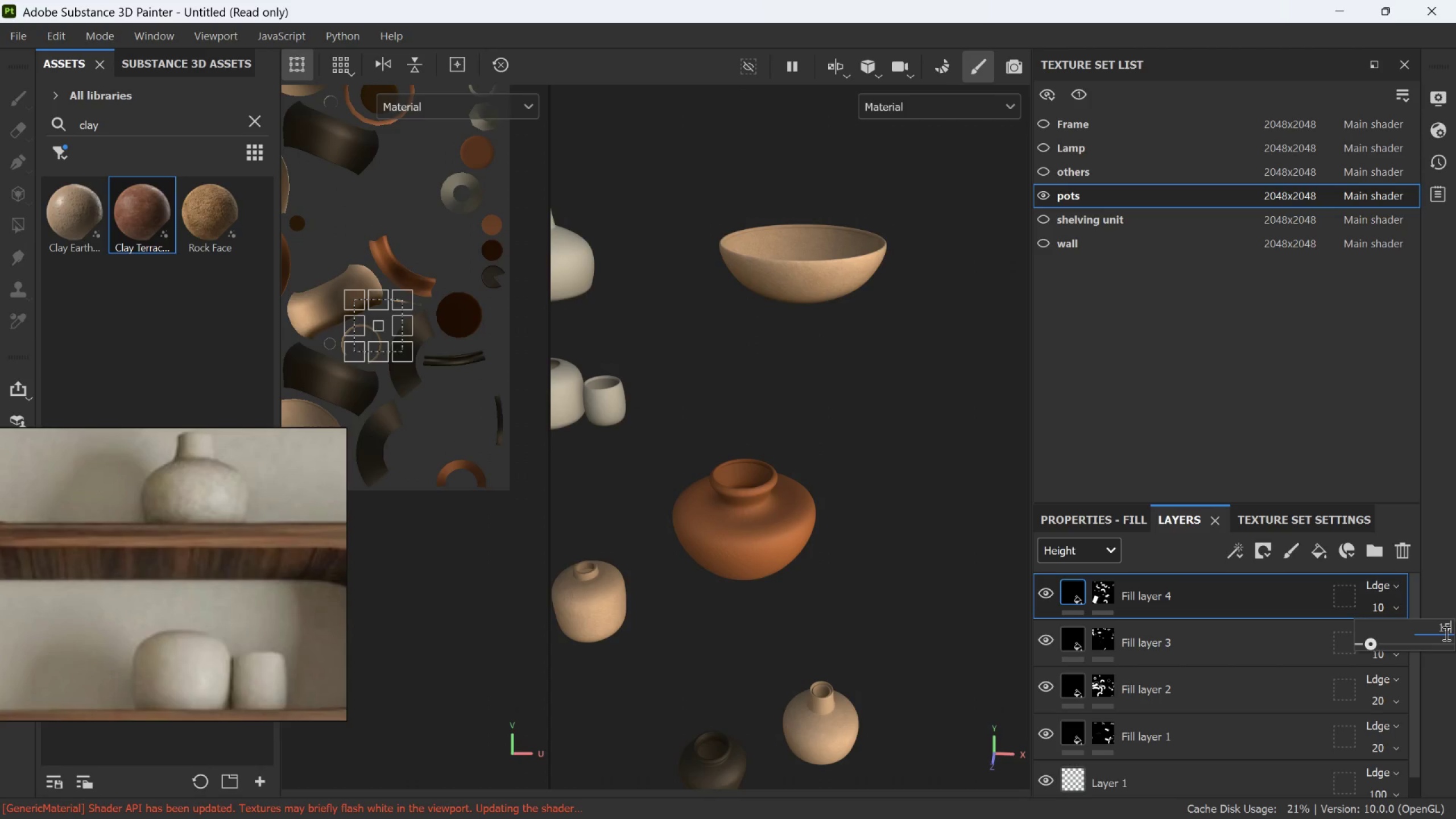 
key(Enter)
 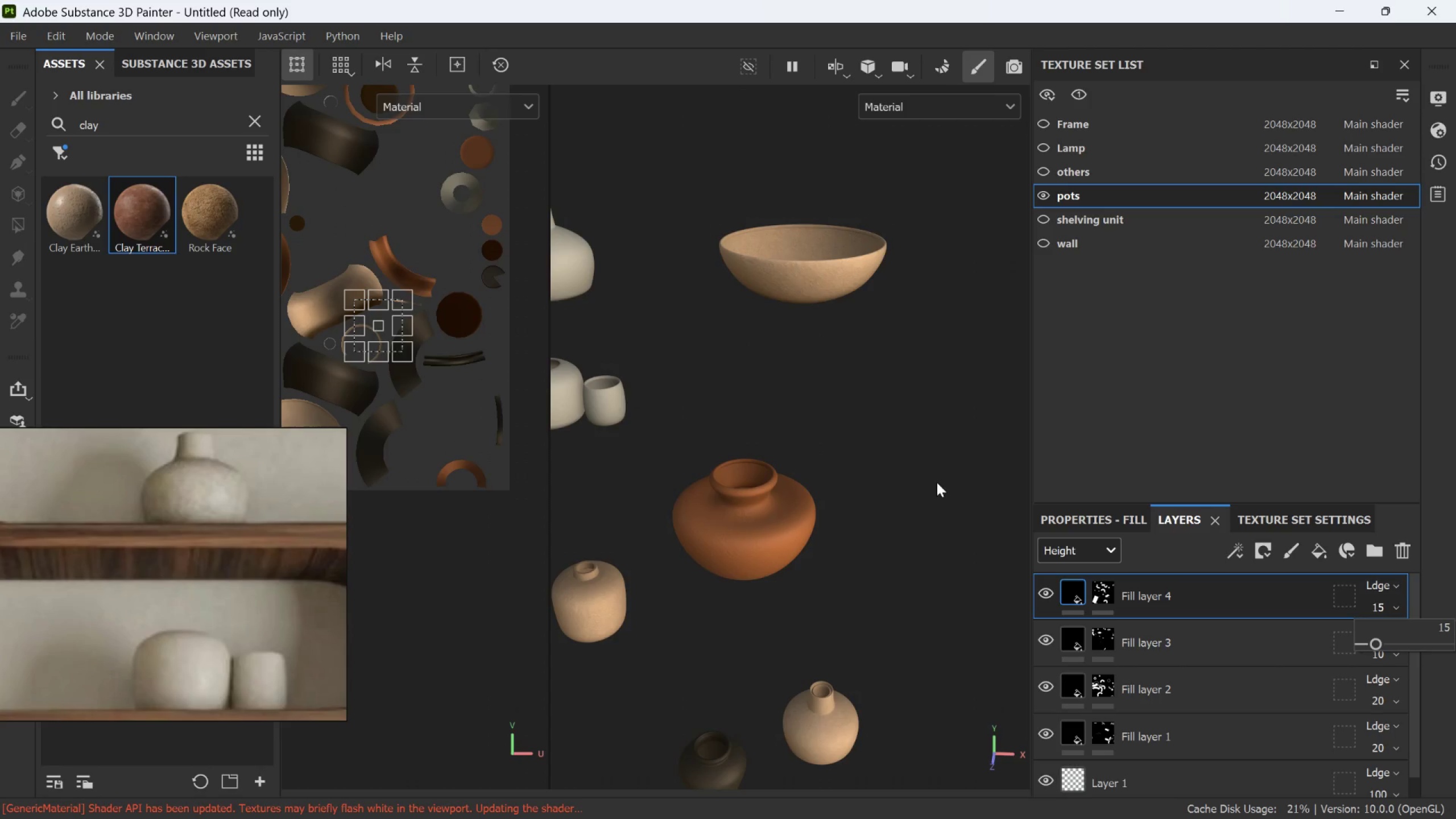 
left_click([938, 481])
 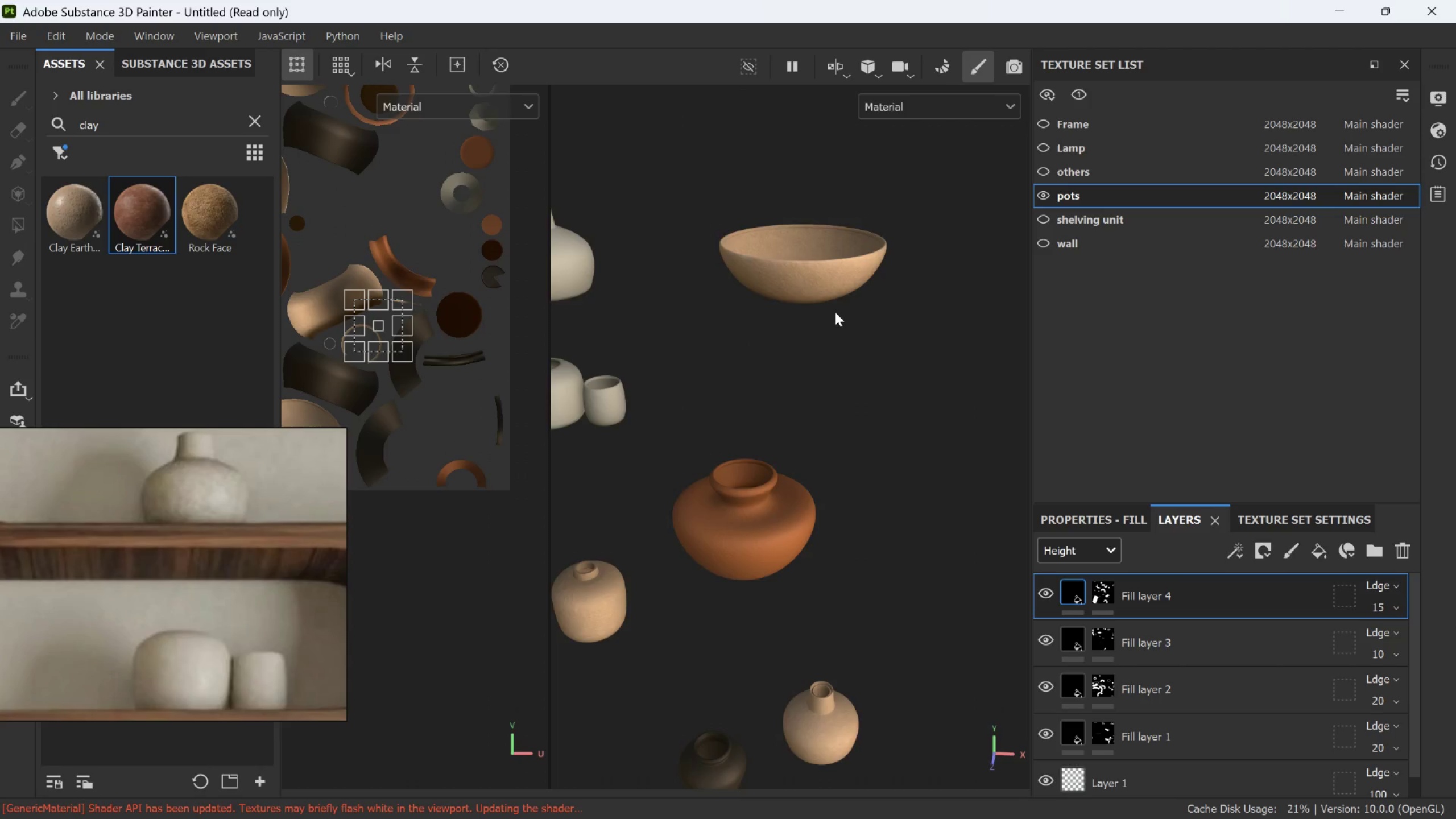 
scroll: coordinate [834, 145], scroll_direction: up, amount: 7.0
 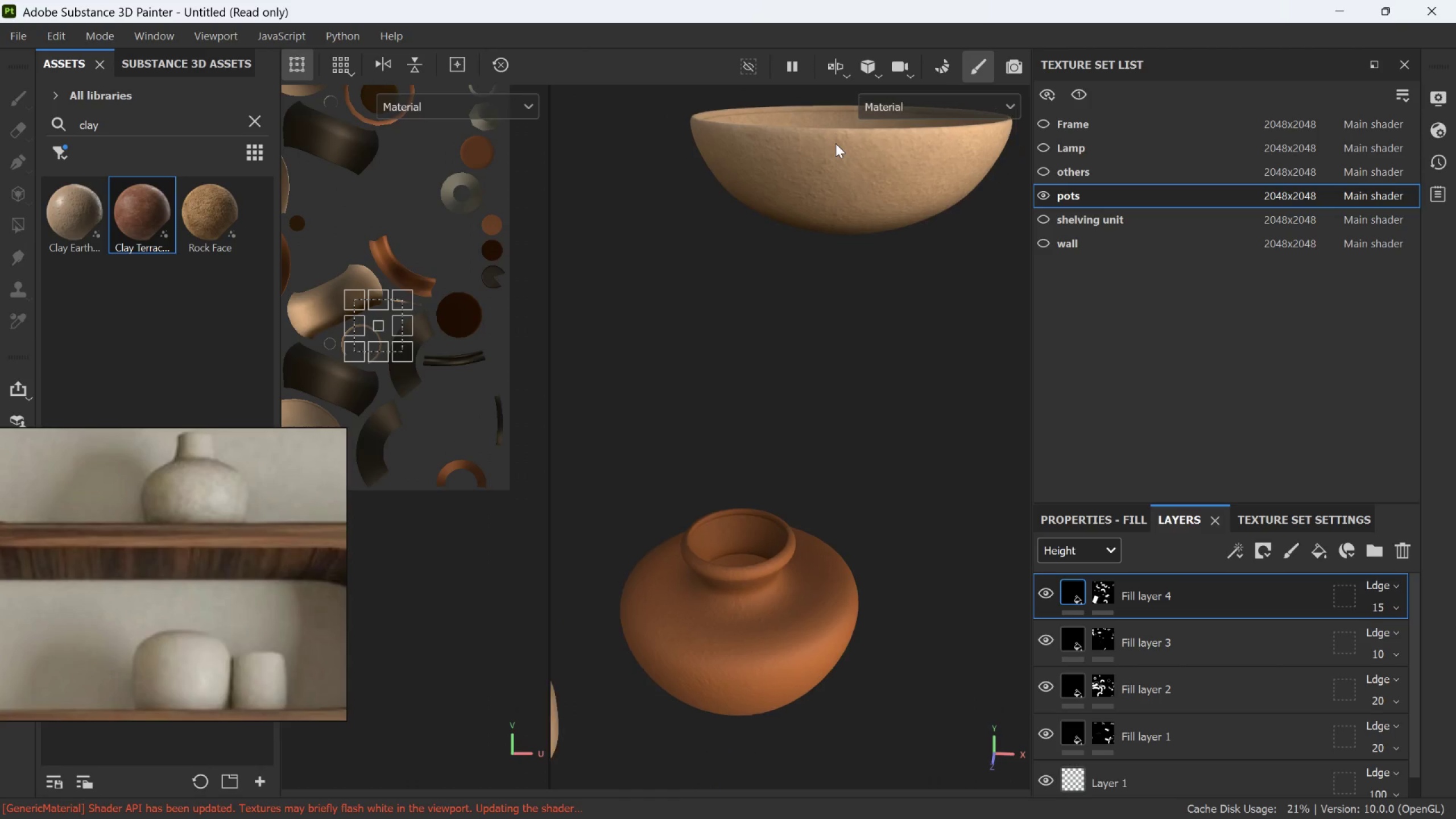 
hold_key(key=AltLeft, duration=0.66)
left_click_drag(start_coordinate=[834, 163], to_coordinate=[862, 93])
 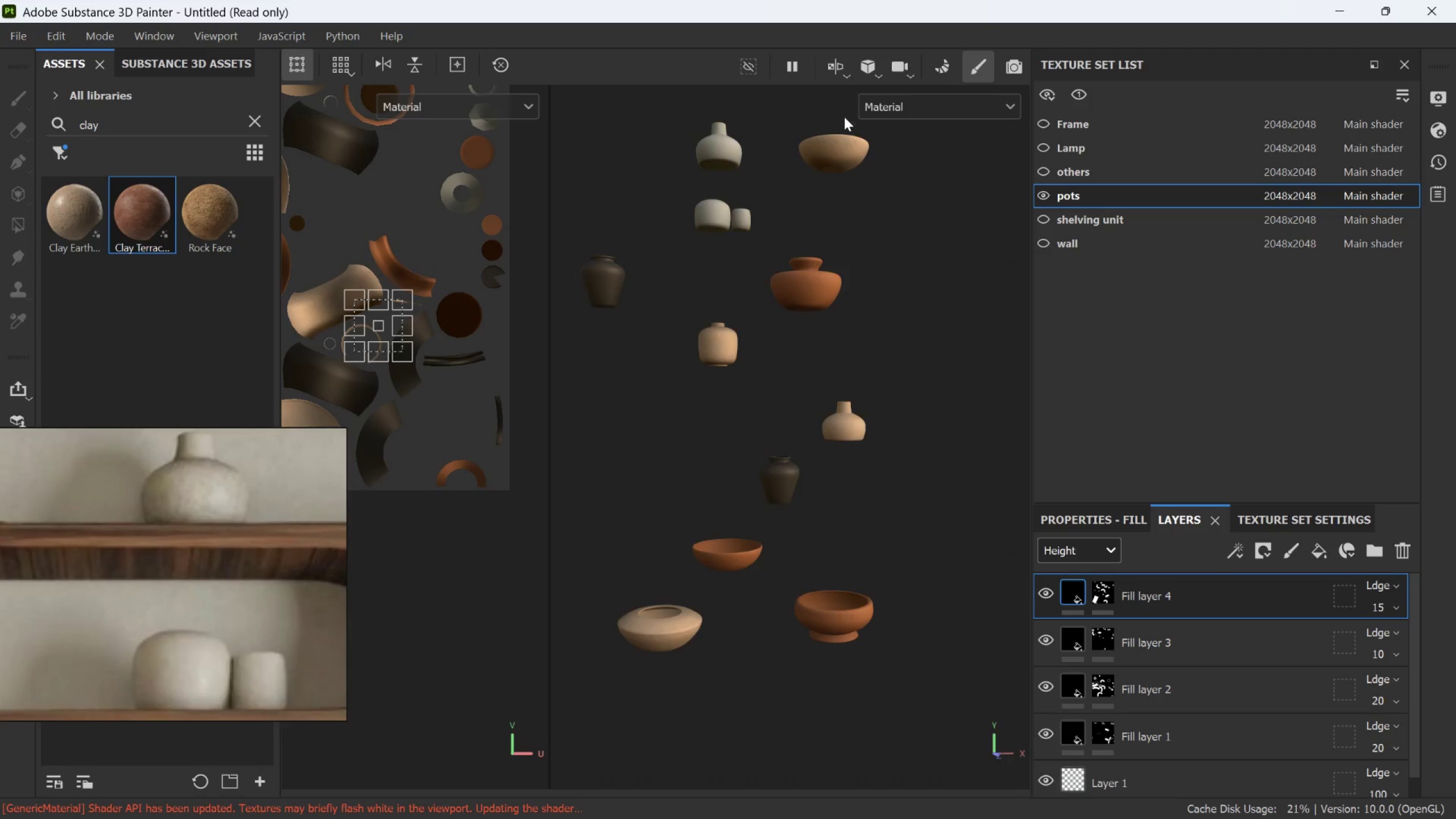 
scroll: coordinate [835, 146], scroll_direction: down, amount: 19.0
 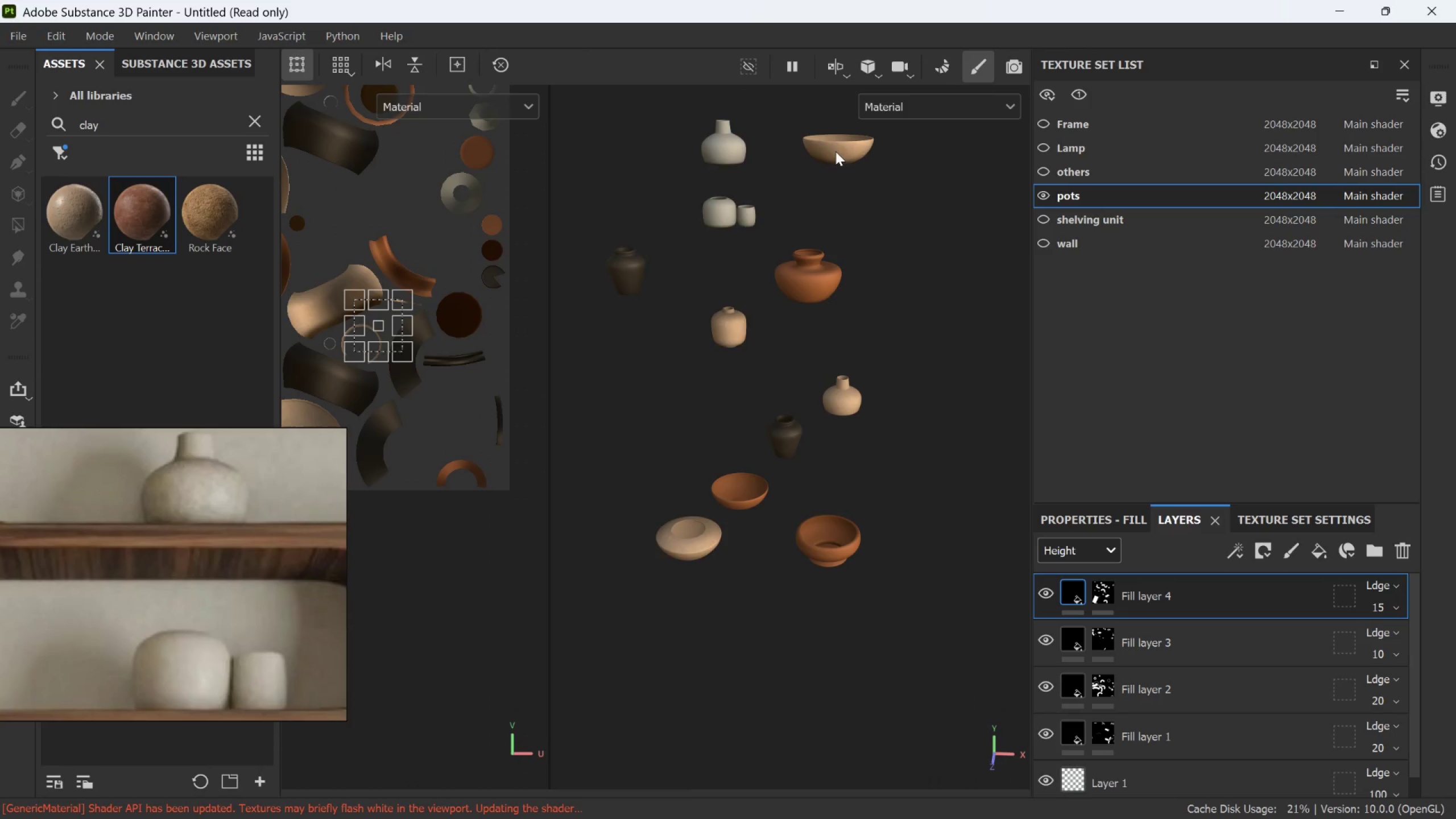 
hold_key(key=AltLeft, duration=2.7)
left_click_drag(start_coordinate=[835, 154], to_coordinate=[767, 215])
 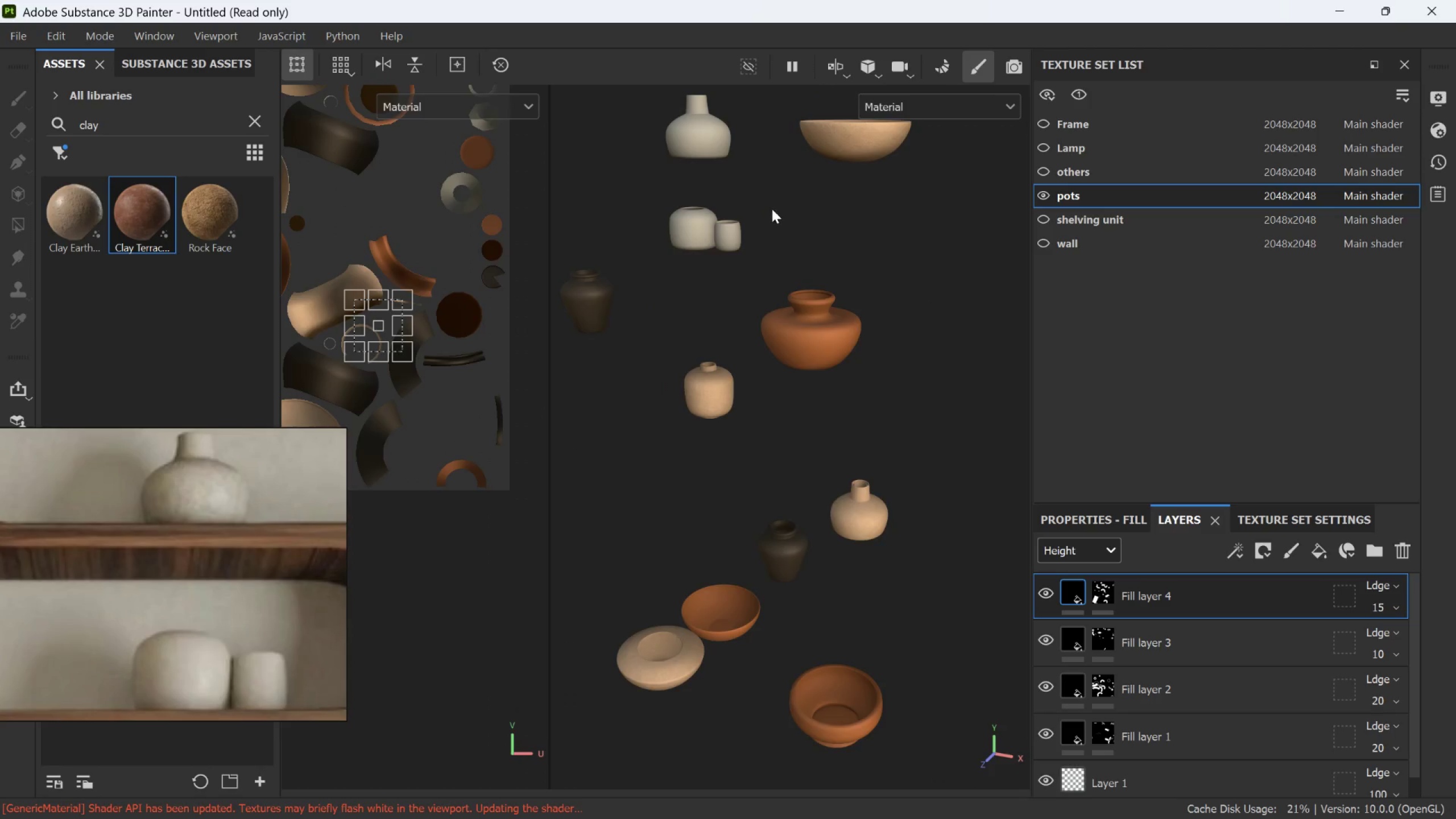 
scroll: coordinate [840, 140], scroll_direction: up, amount: 4.0
 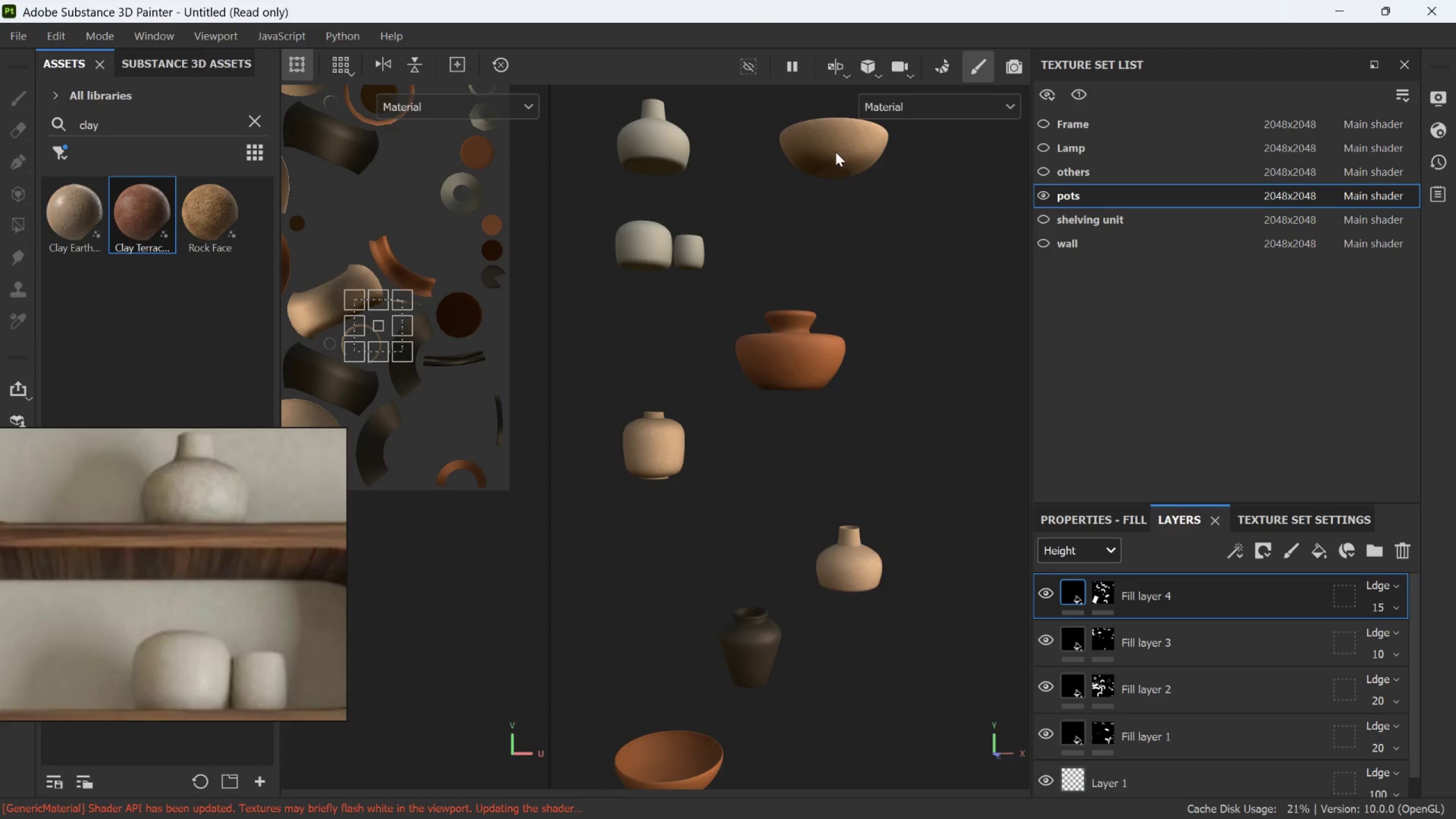 
hold_key(key=AltLeft, duration=0.48)
left_click_drag(start_coordinate=[722, 242], to_coordinate=[793, 209])
 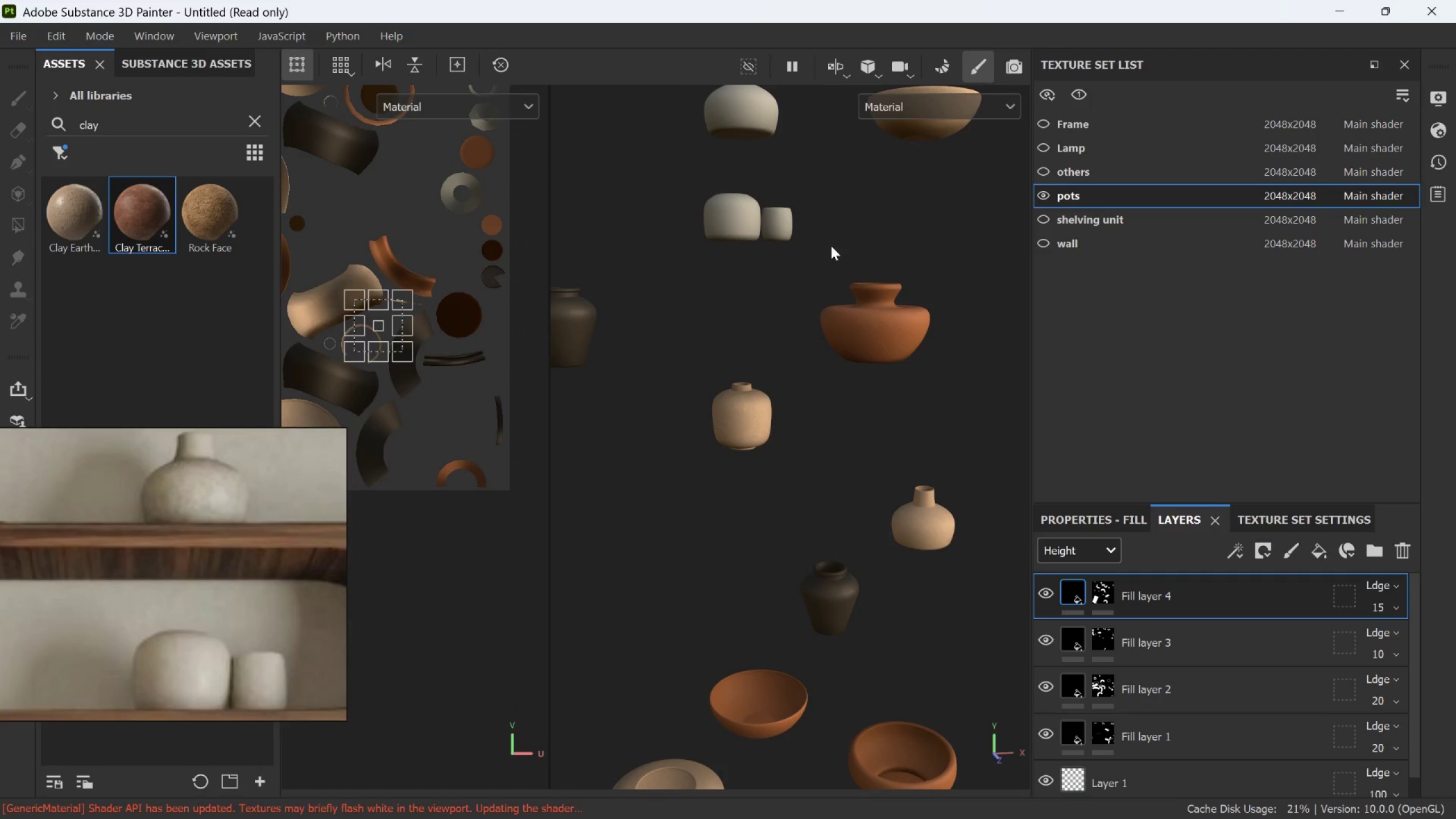 
scroll: coordinate [316, 516], scroll_direction: down, amount: 15.0
 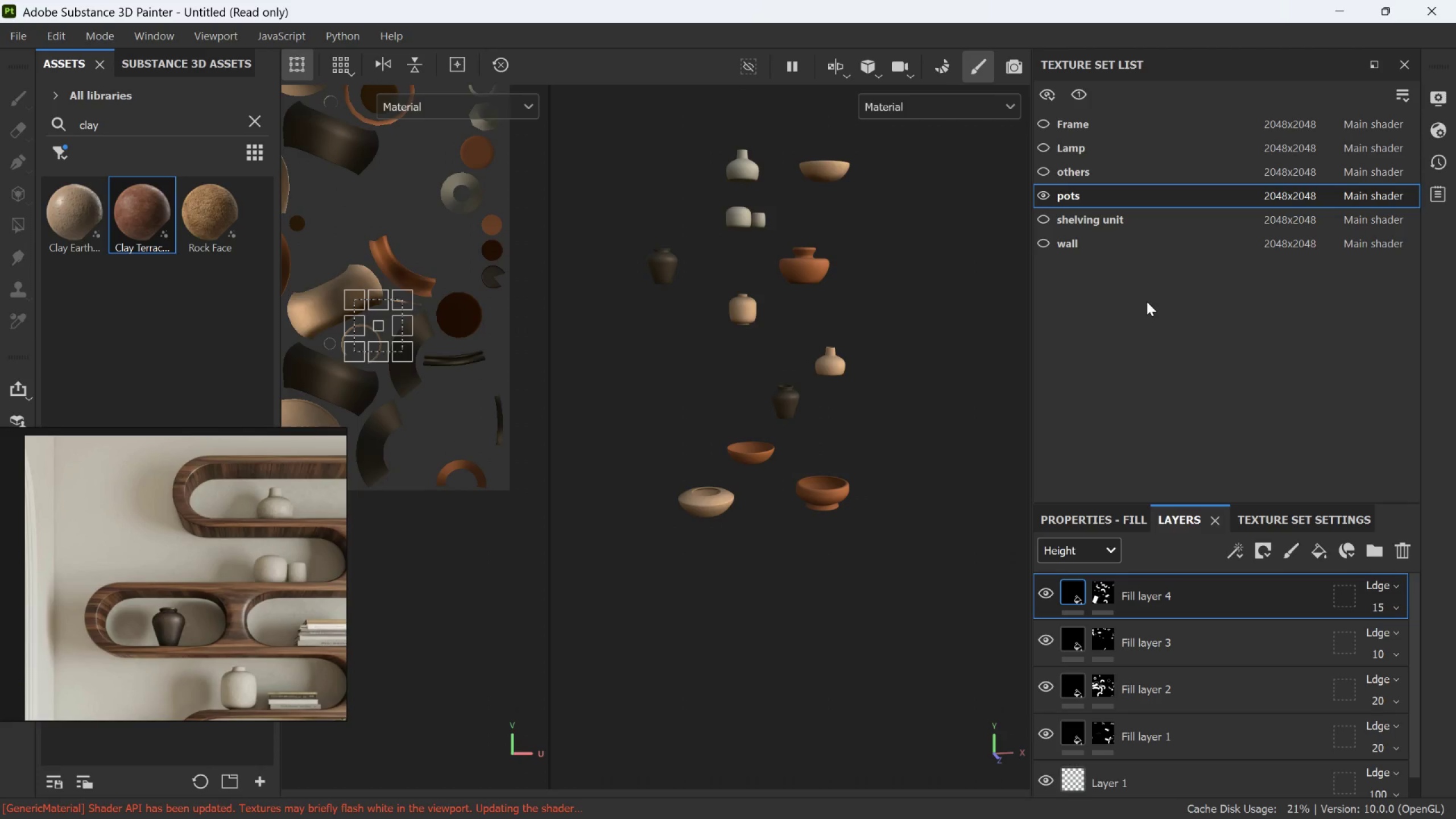 
left_click([1051, 218])
 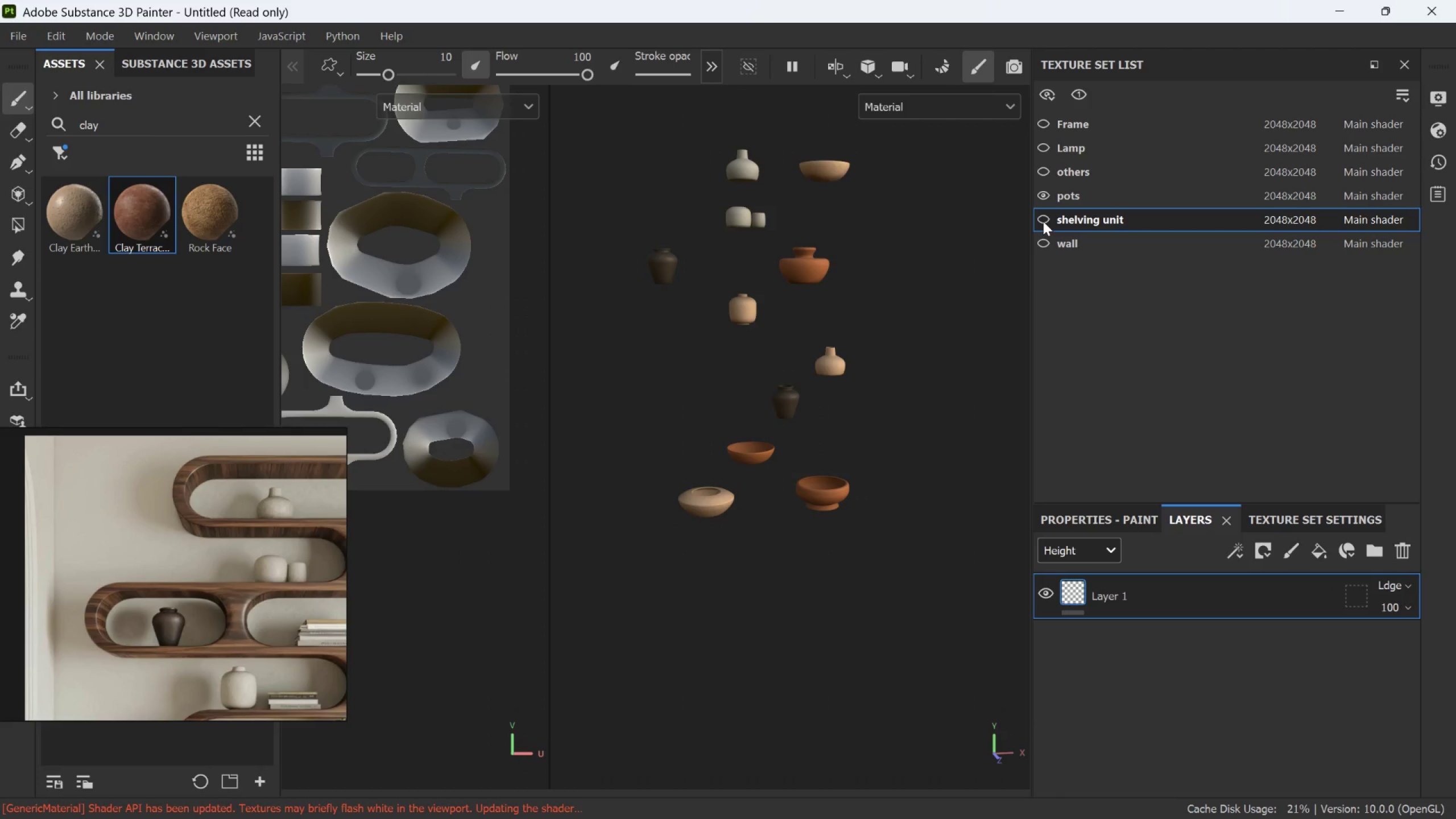 
left_click([1043, 221])
 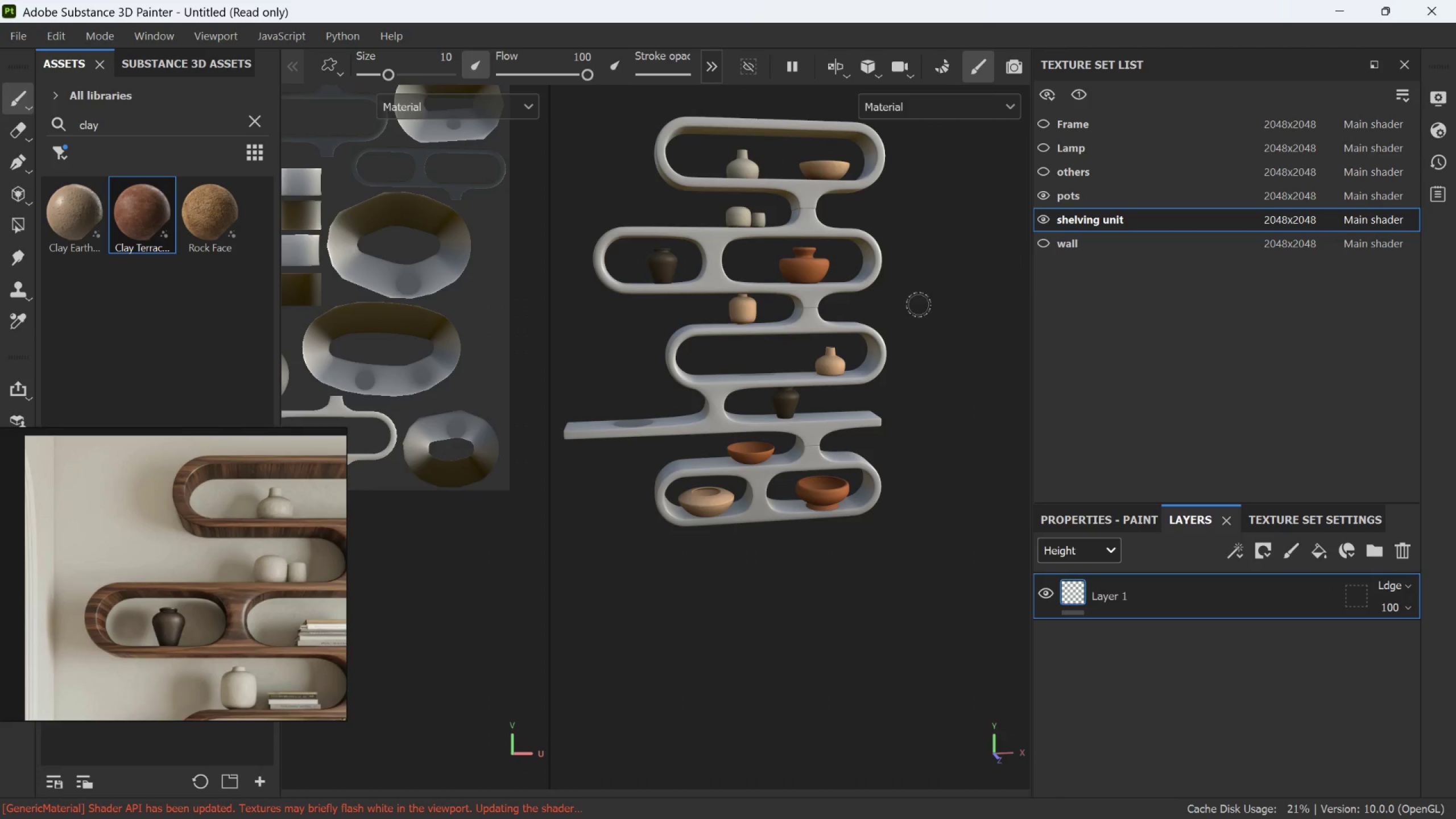 
scroll: coordinate [908, 317], scroll_direction: up, amount: 6.0
 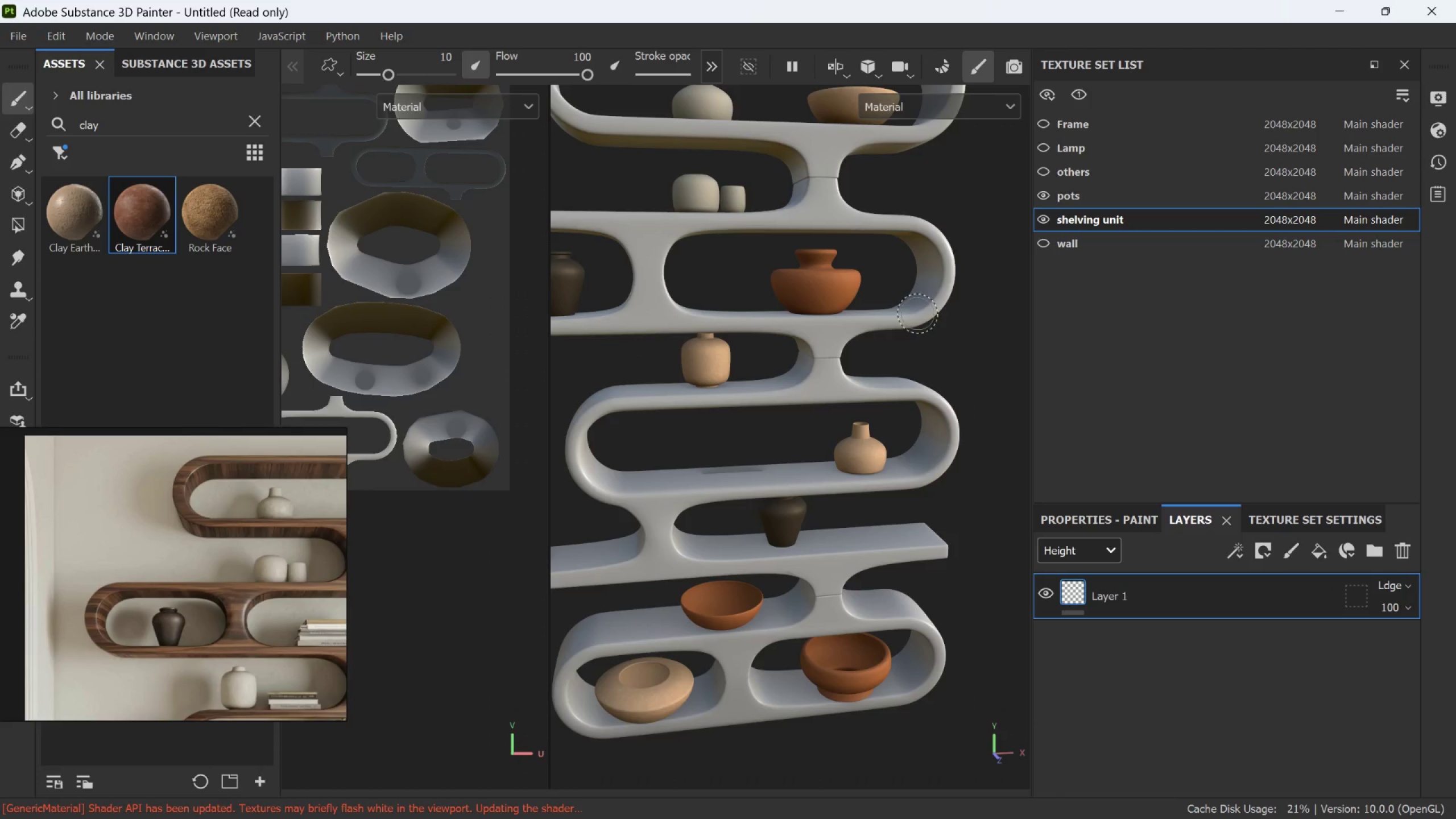 
hold_key(key=AltLeft, duration=2.48)
 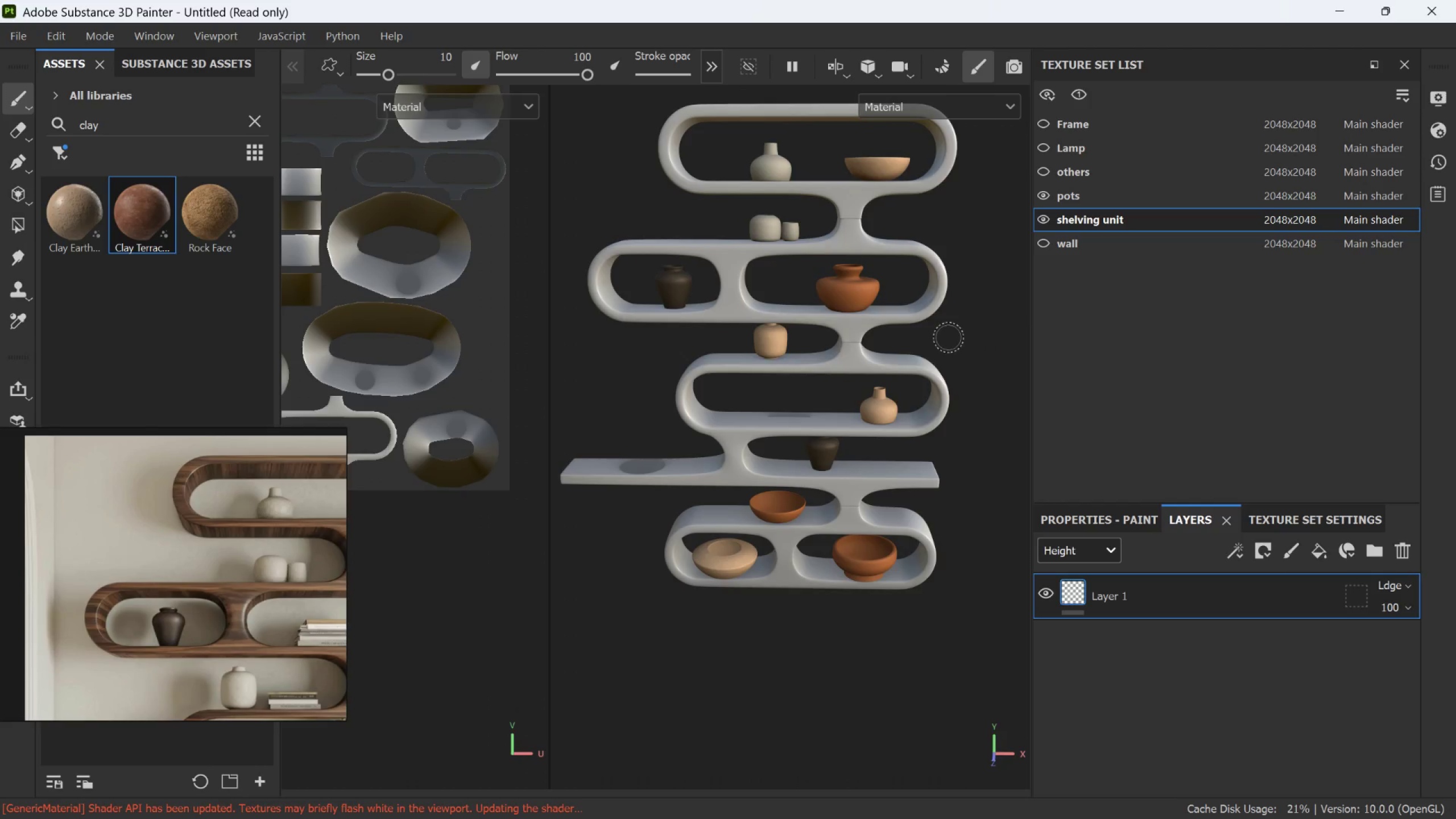 
scroll: coordinate [919, 313], scroll_direction: down, amount: 7.0
 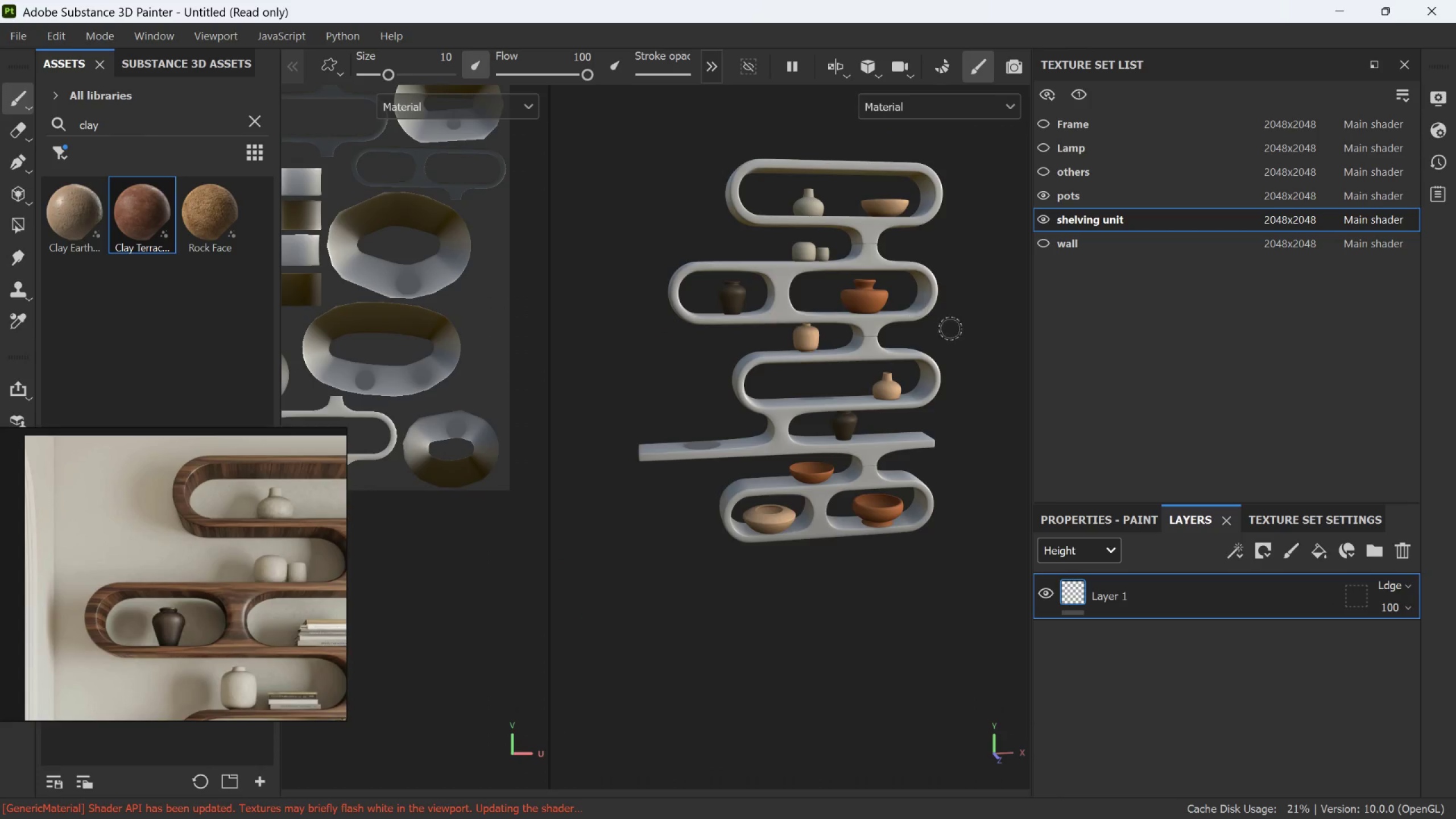 
left_click_drag(start_coordinate=[974, 320], to_coordinate=[949, 337])
 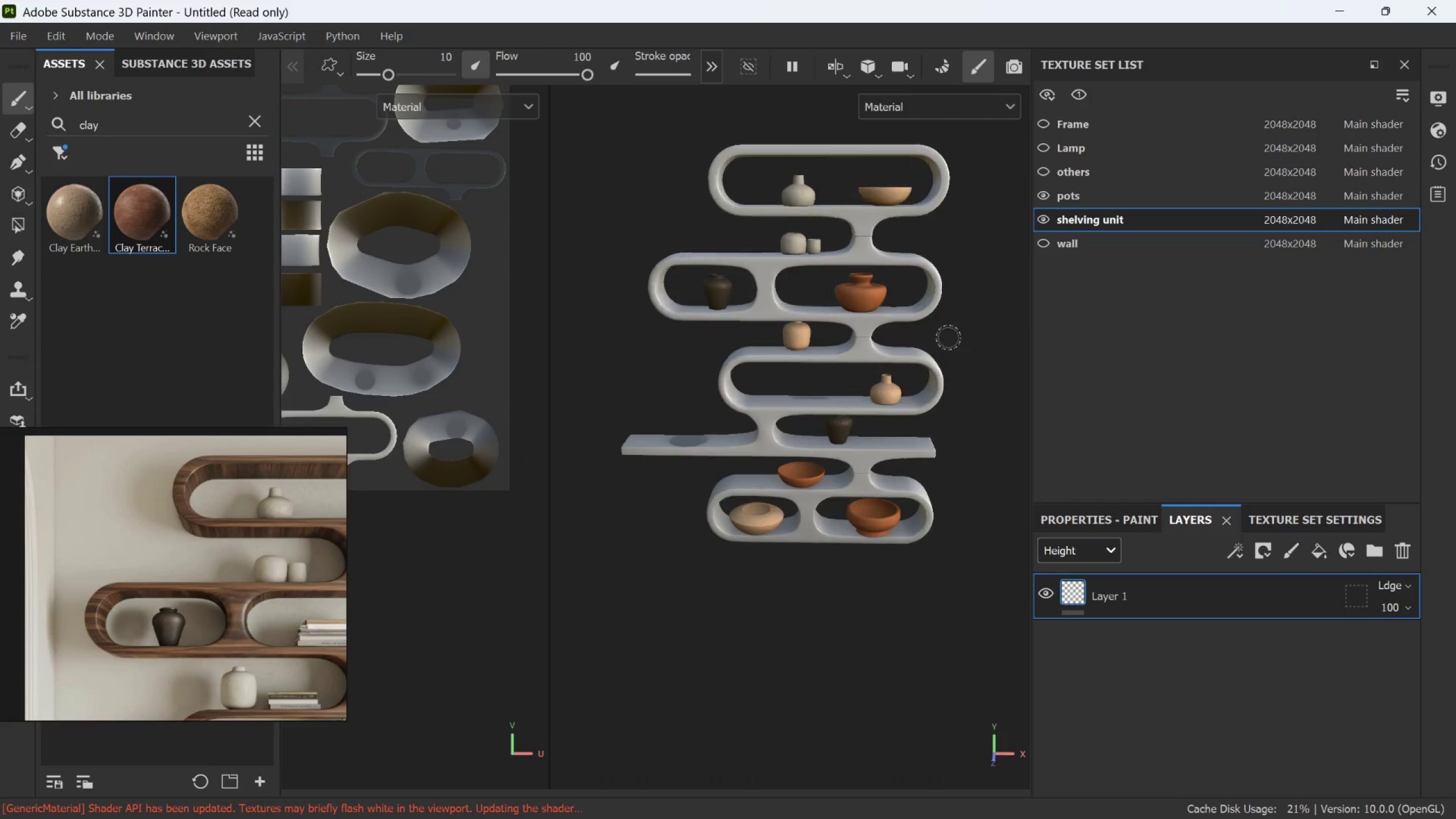 
scroll: coordinate [949, 337], scroll_direction: none, amount: 0.0
 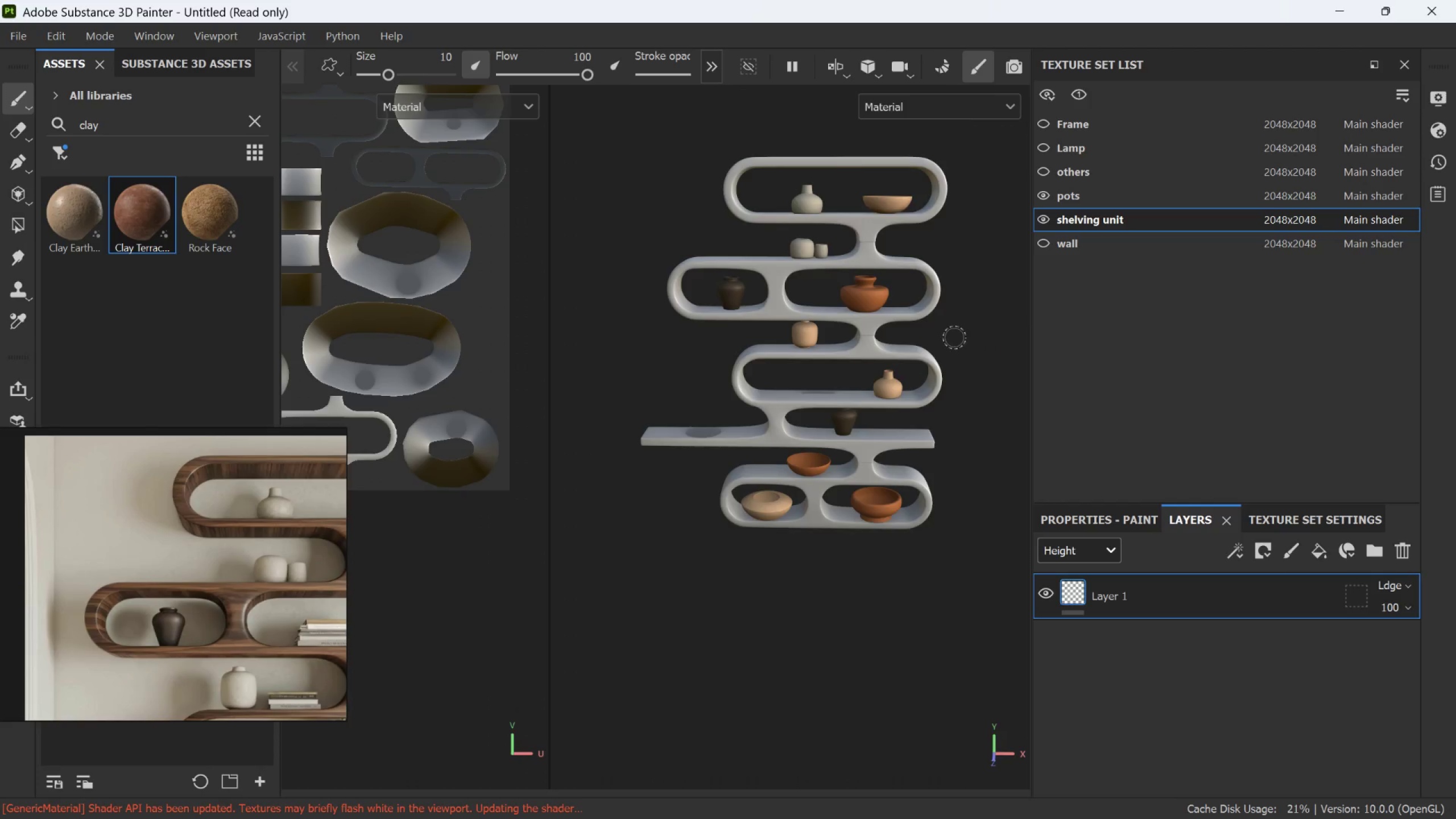 
hold_key(key=AltLeft, duration=0.58)
left_click_drag(start_coordinate=[957, 335], to_coordinate=[971, 307])
 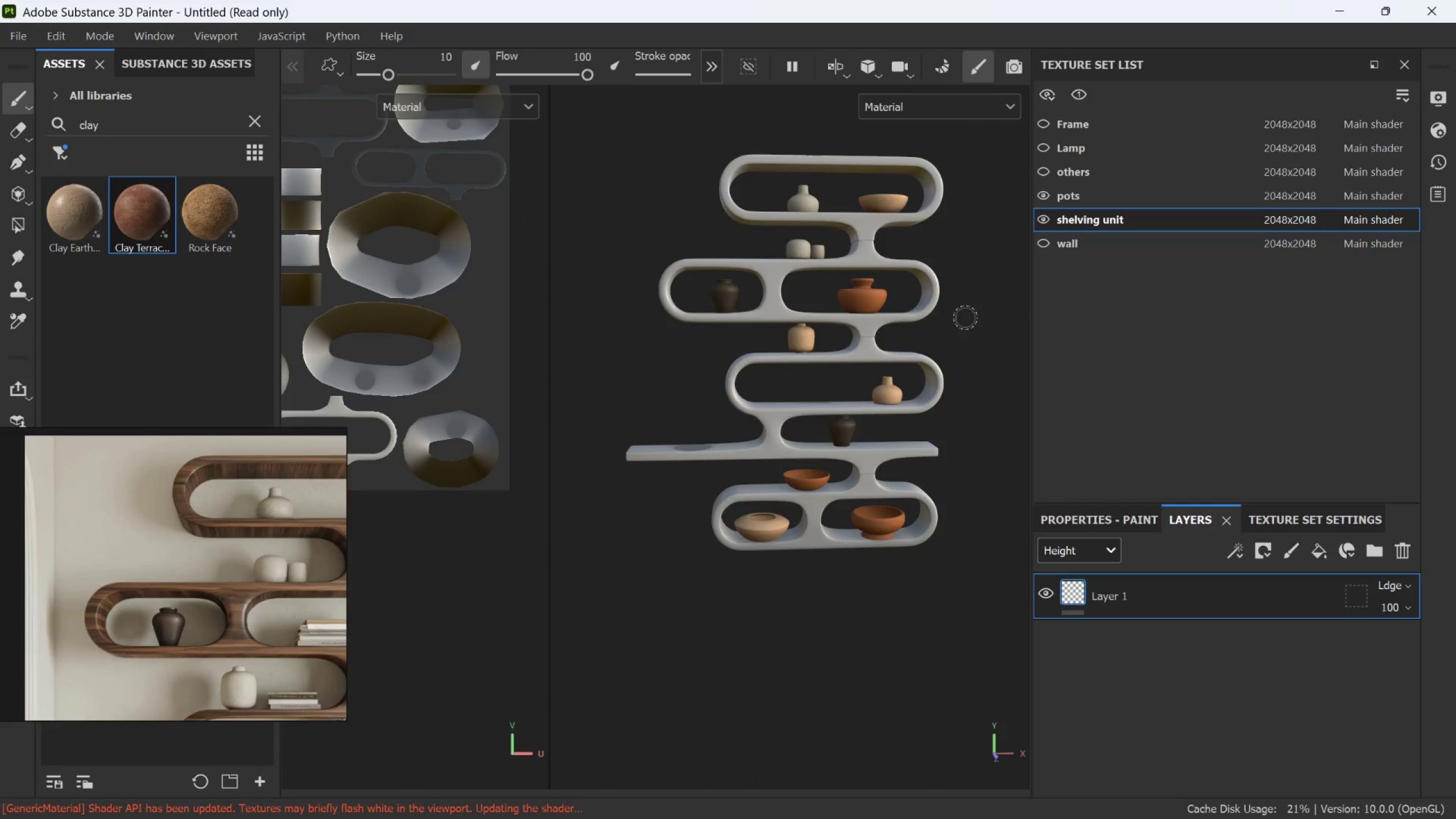 
scroll: coordinate [954, 337], scroll_direction: none, amount: 0.0
 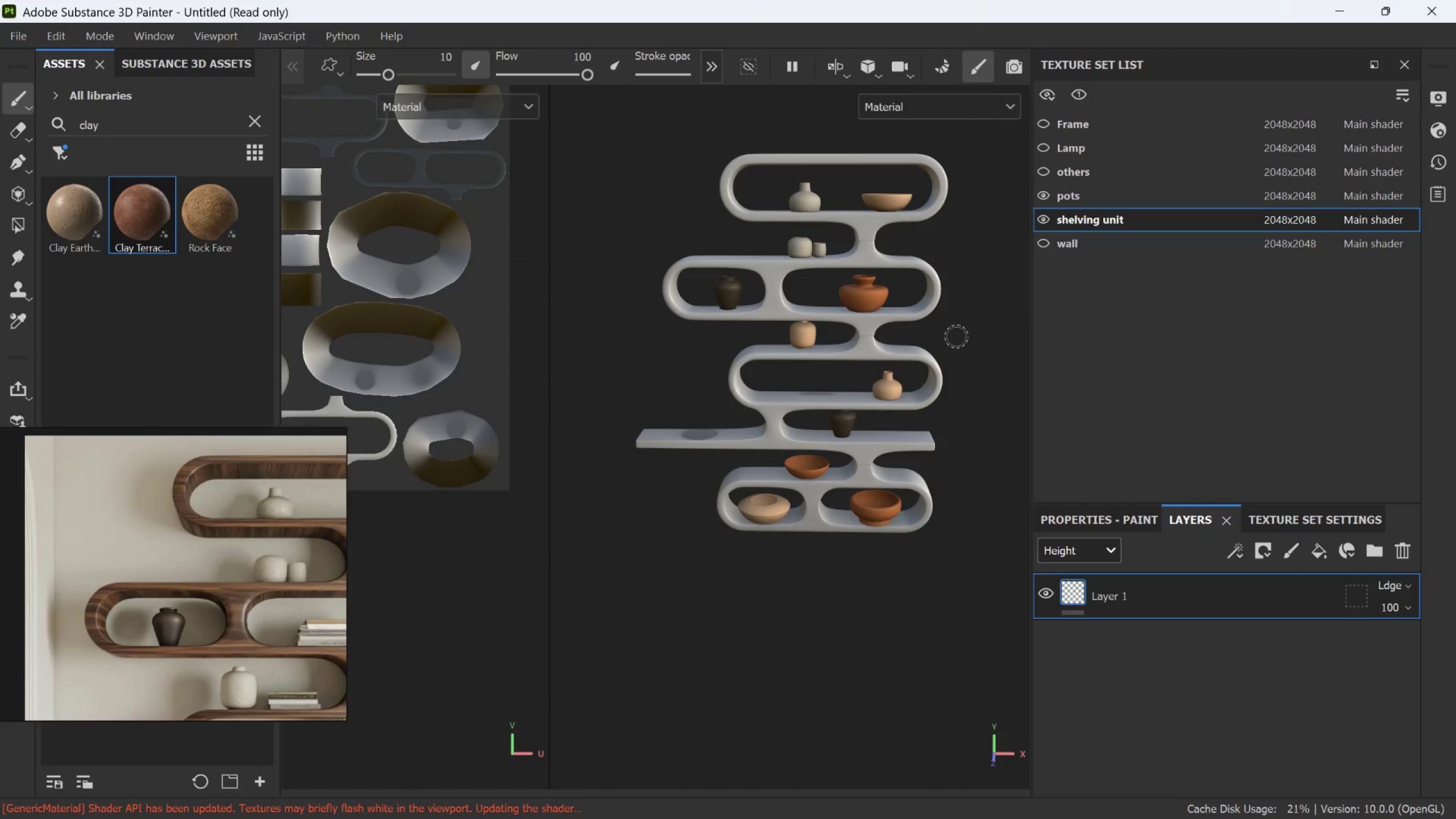 
scroll: coordinate [963, 322], scroll_direction: up, amount: 4.0
 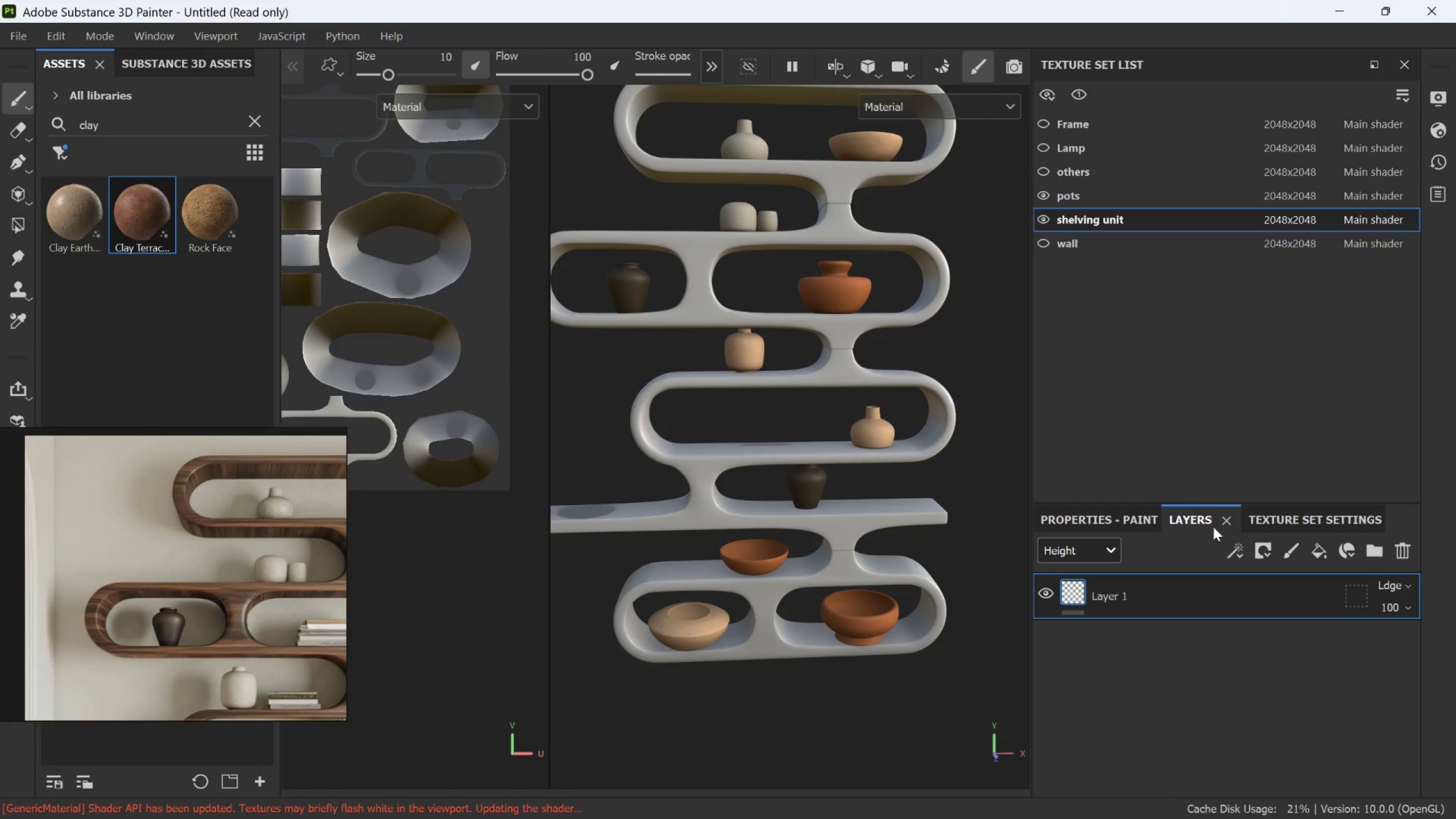 
left_click([1316, 557])
 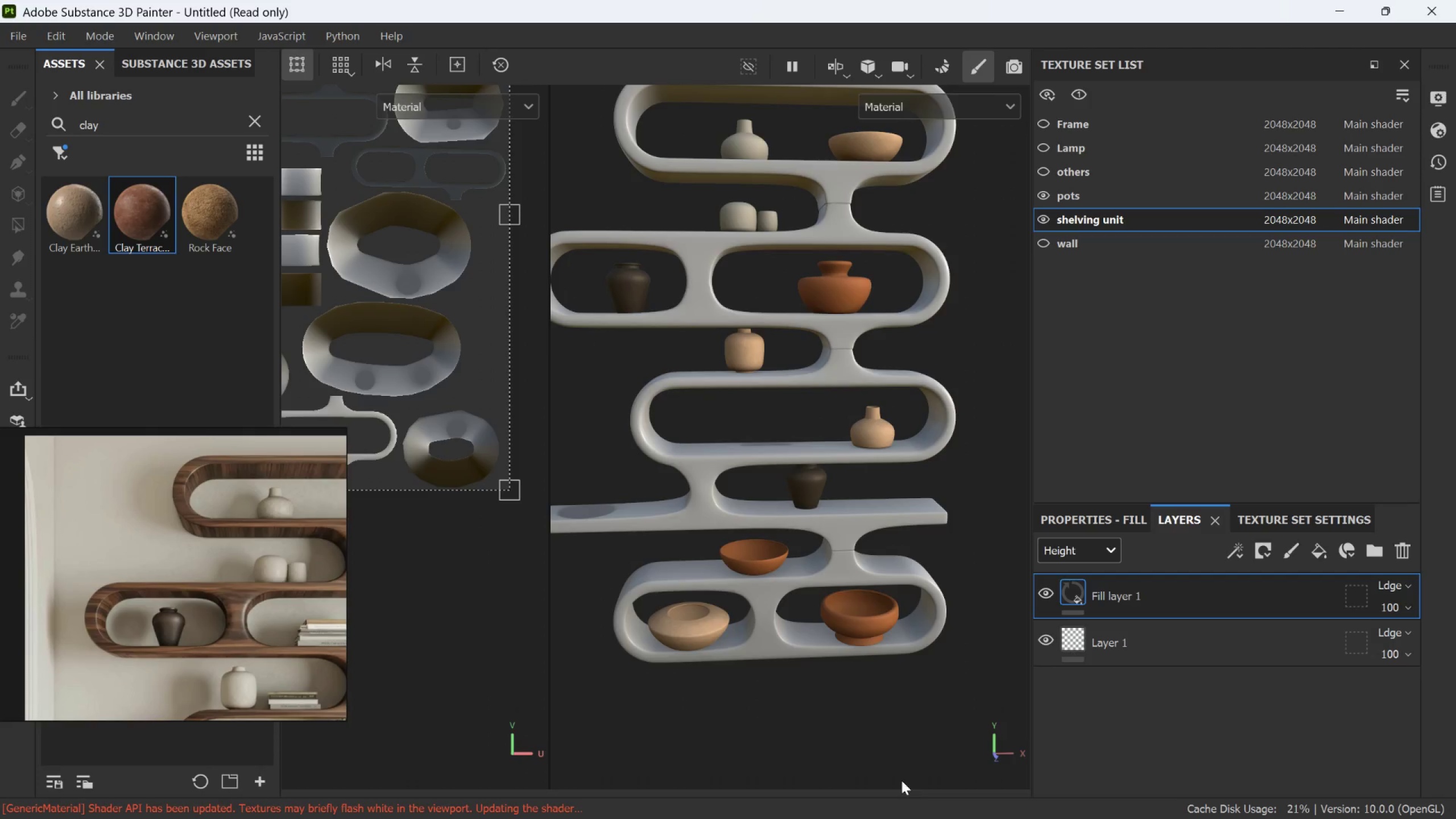 
mouse_move([791, 811])
 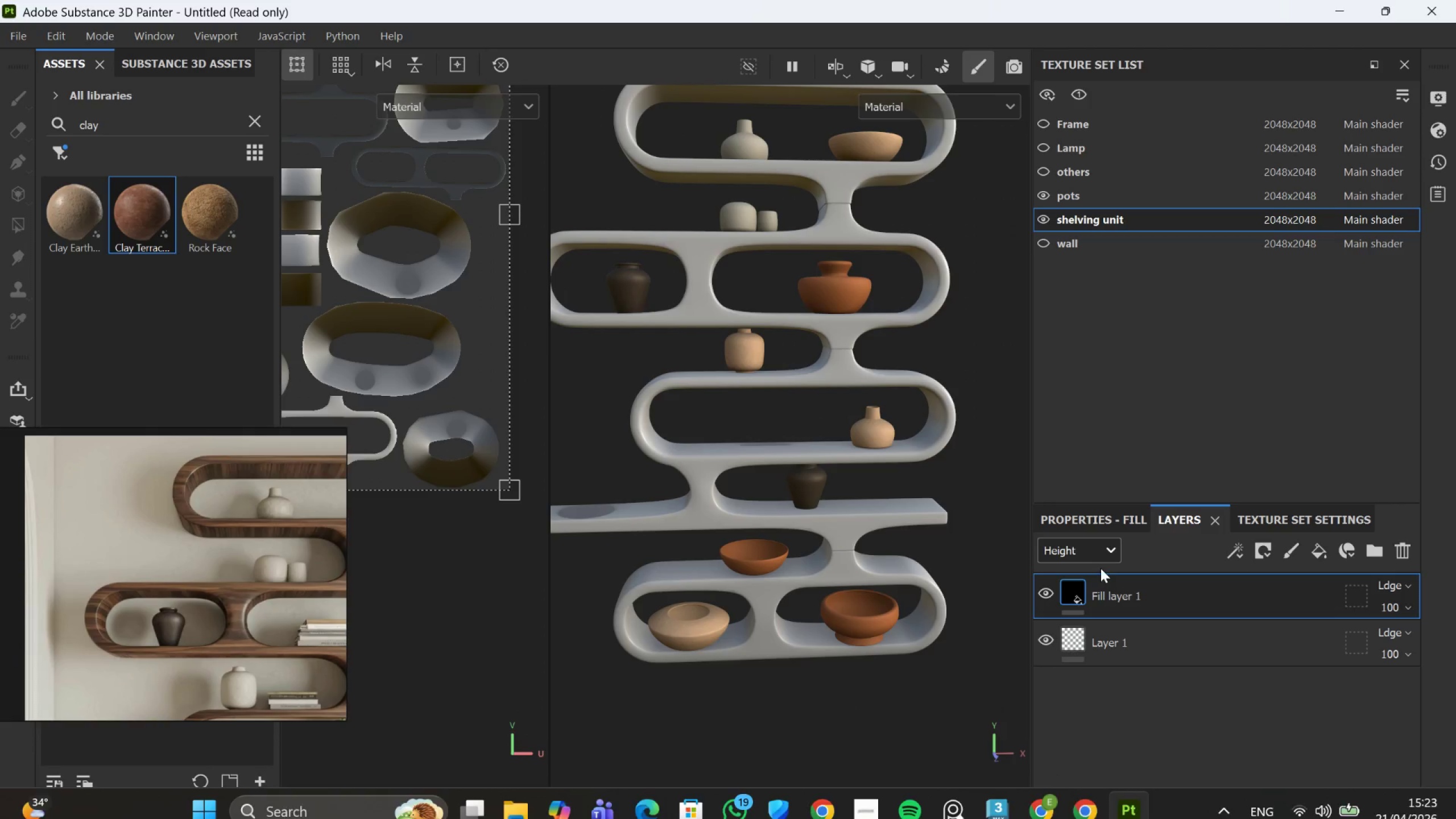 
left_click([1095, 547])
 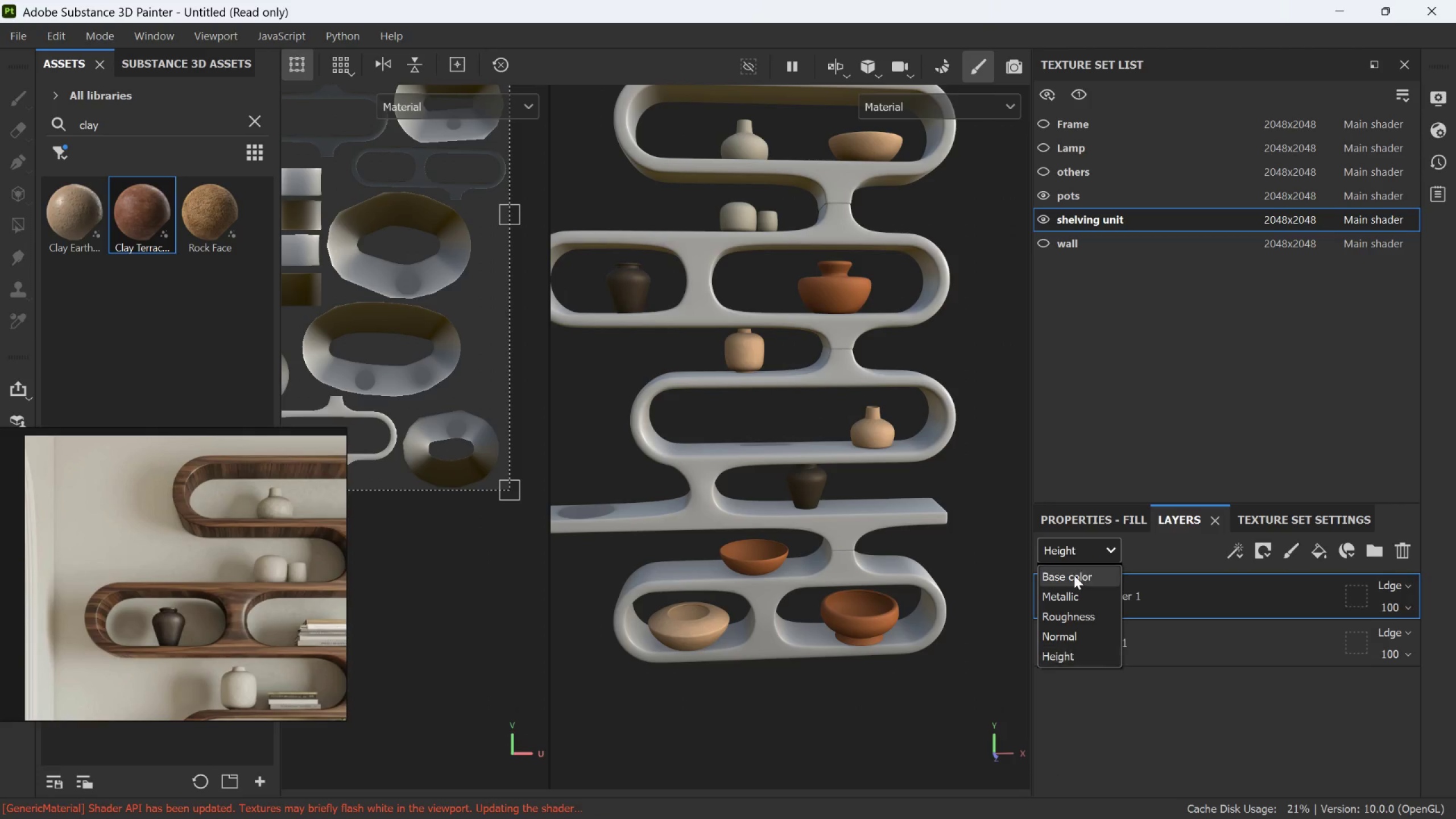 
left_click([1074, 575])
 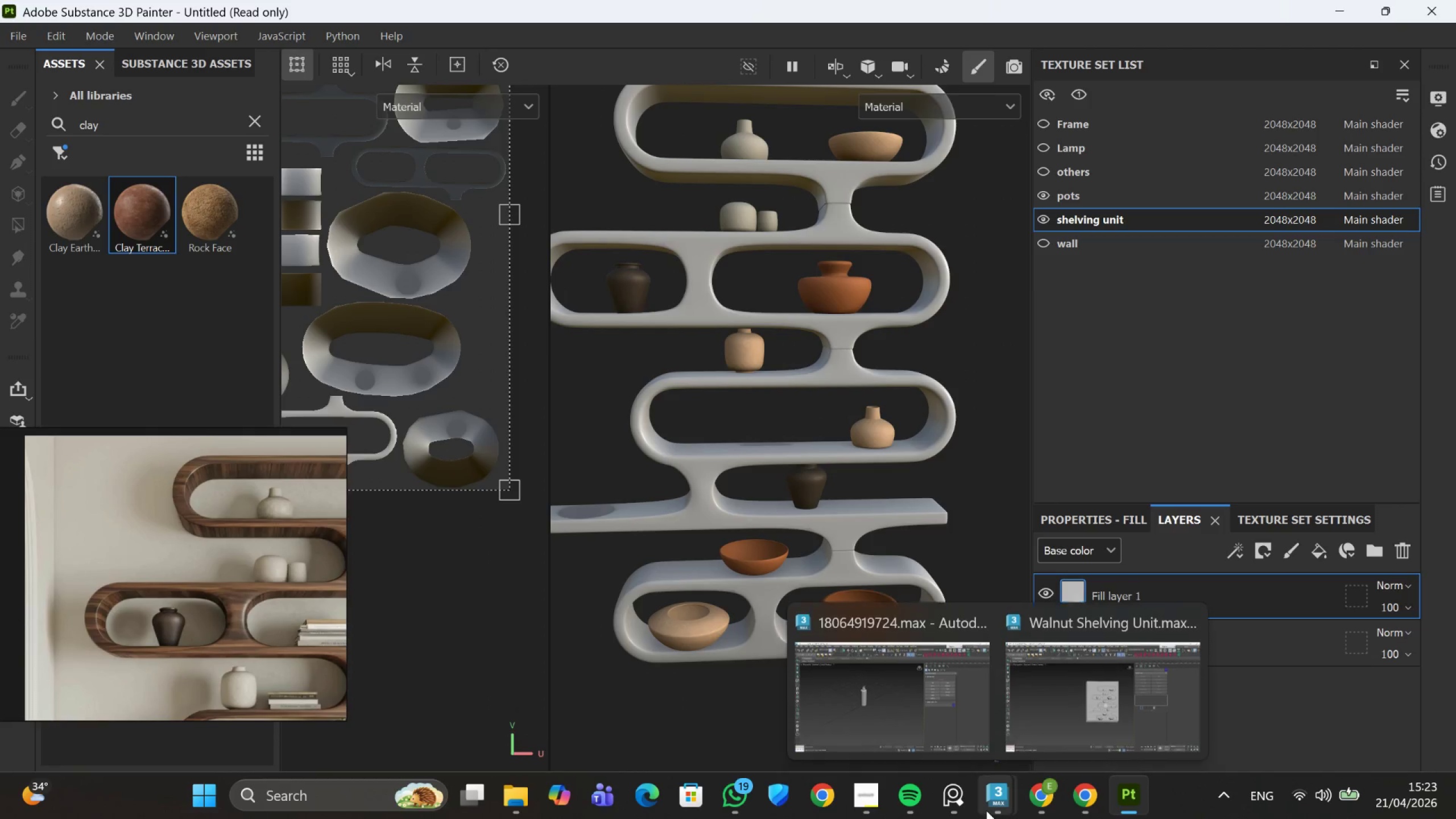 
mouse_move([837, 791])
 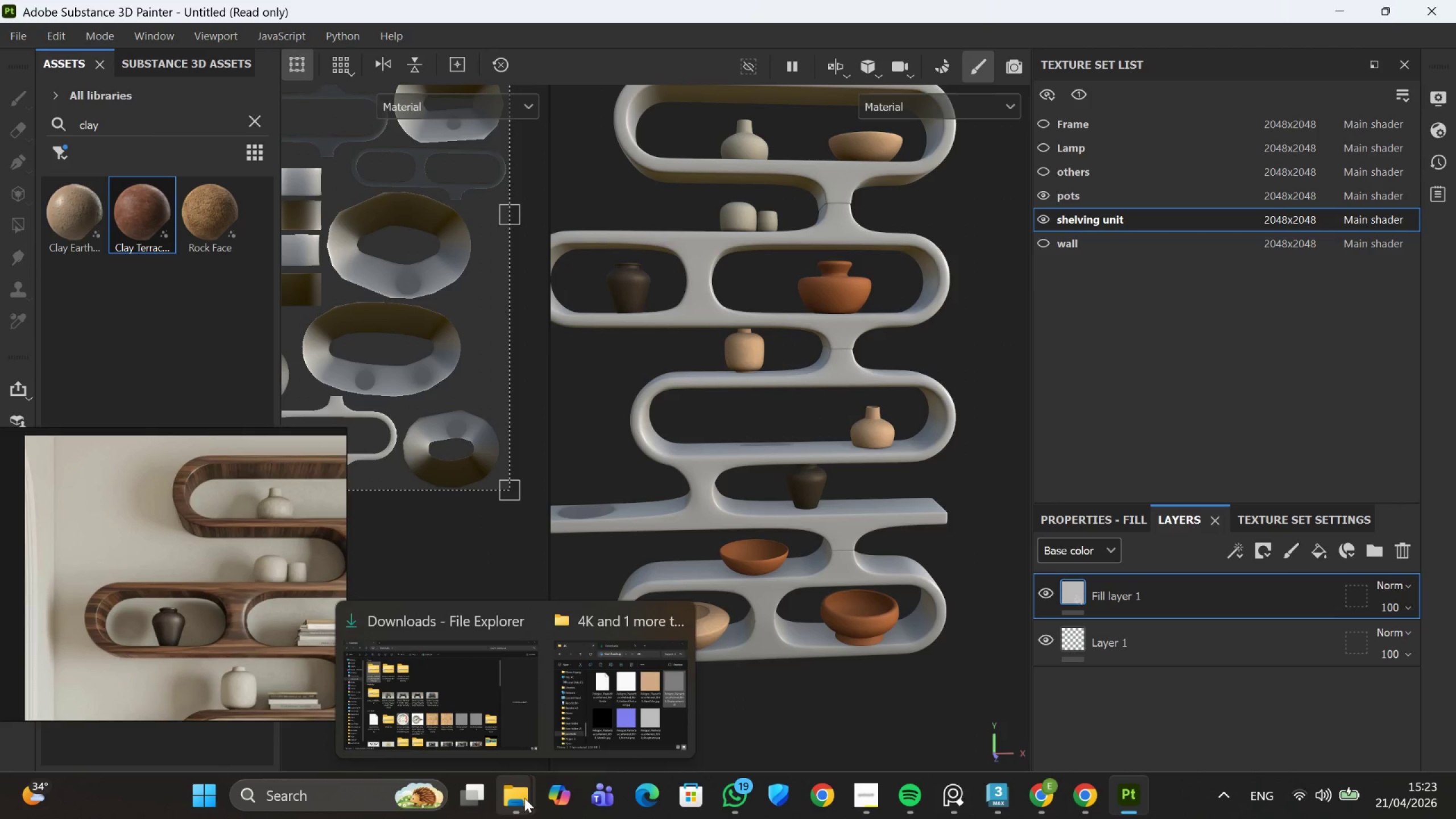 
left_click([586, 722])
 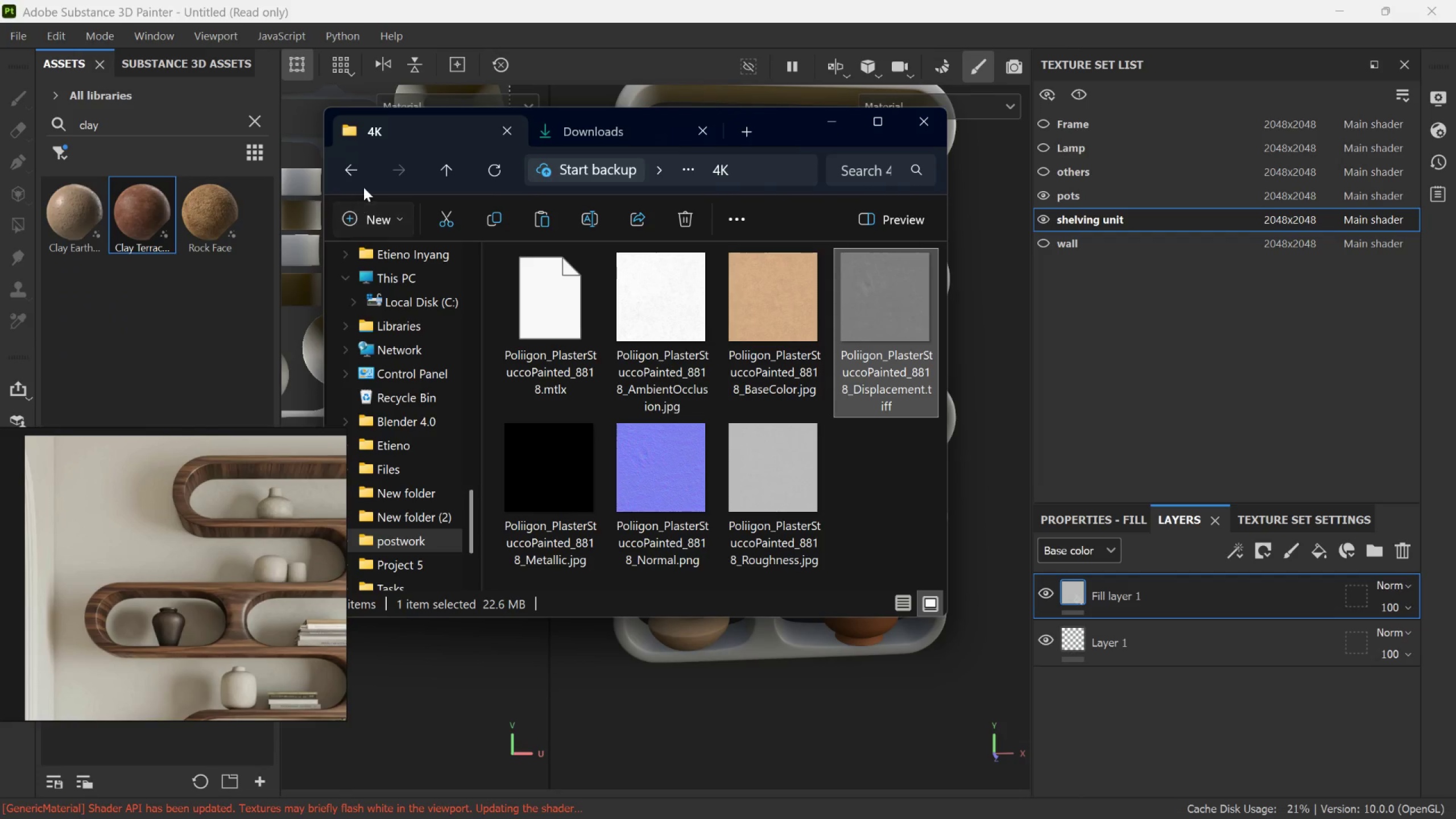 
left_click([355, 172])
 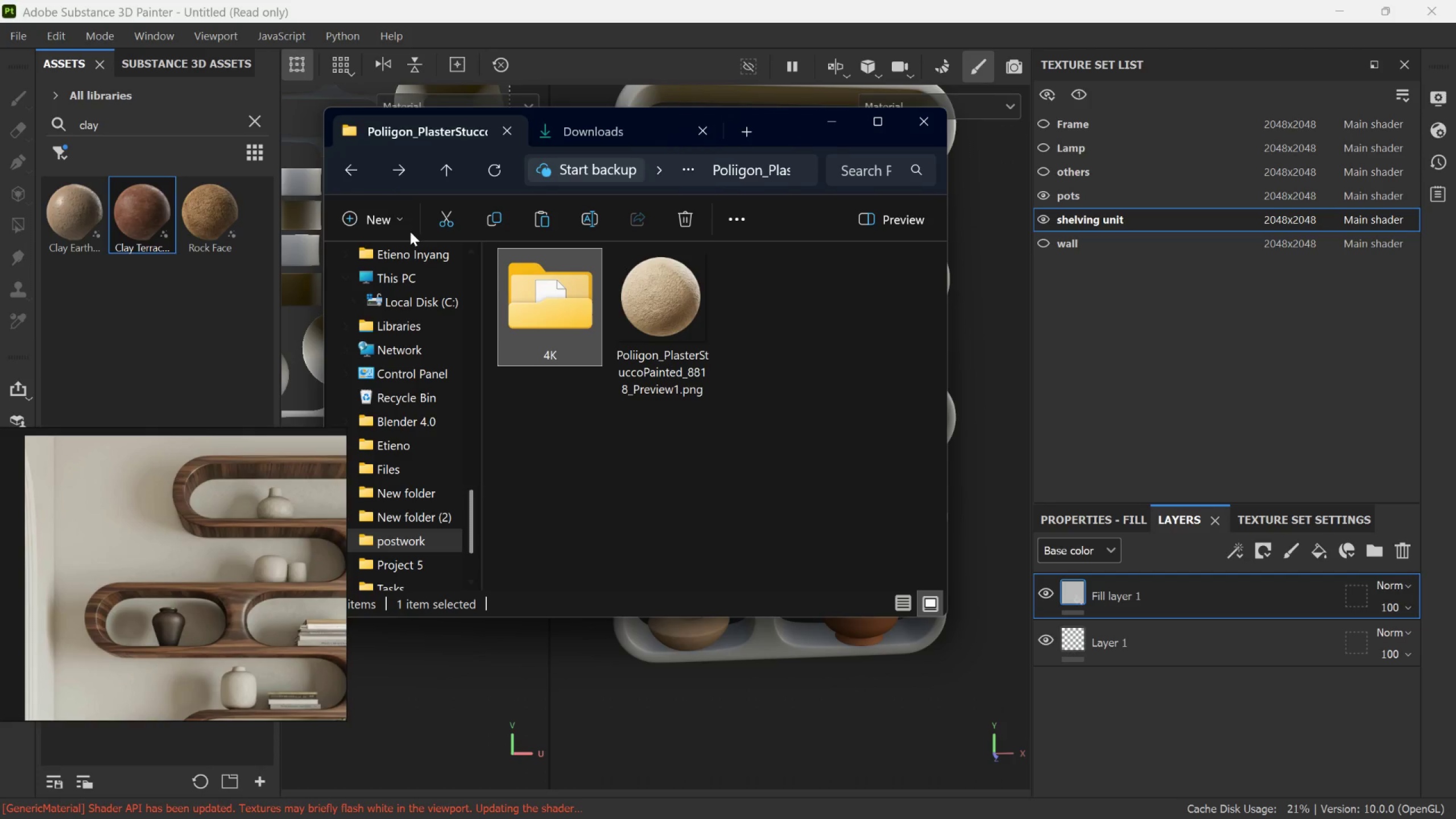 
left_click([360, 183])
 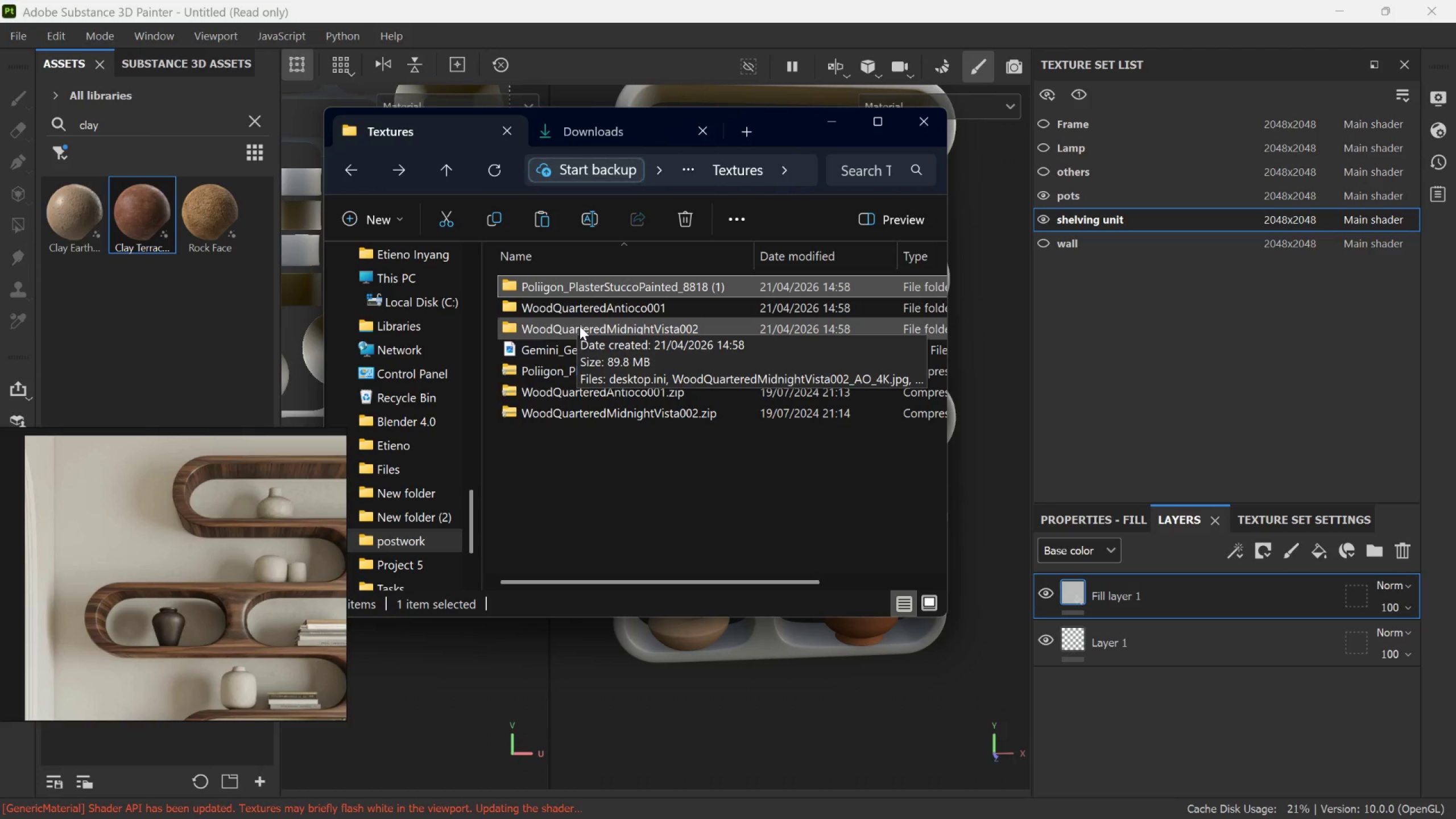 
double_click([578, 315])
 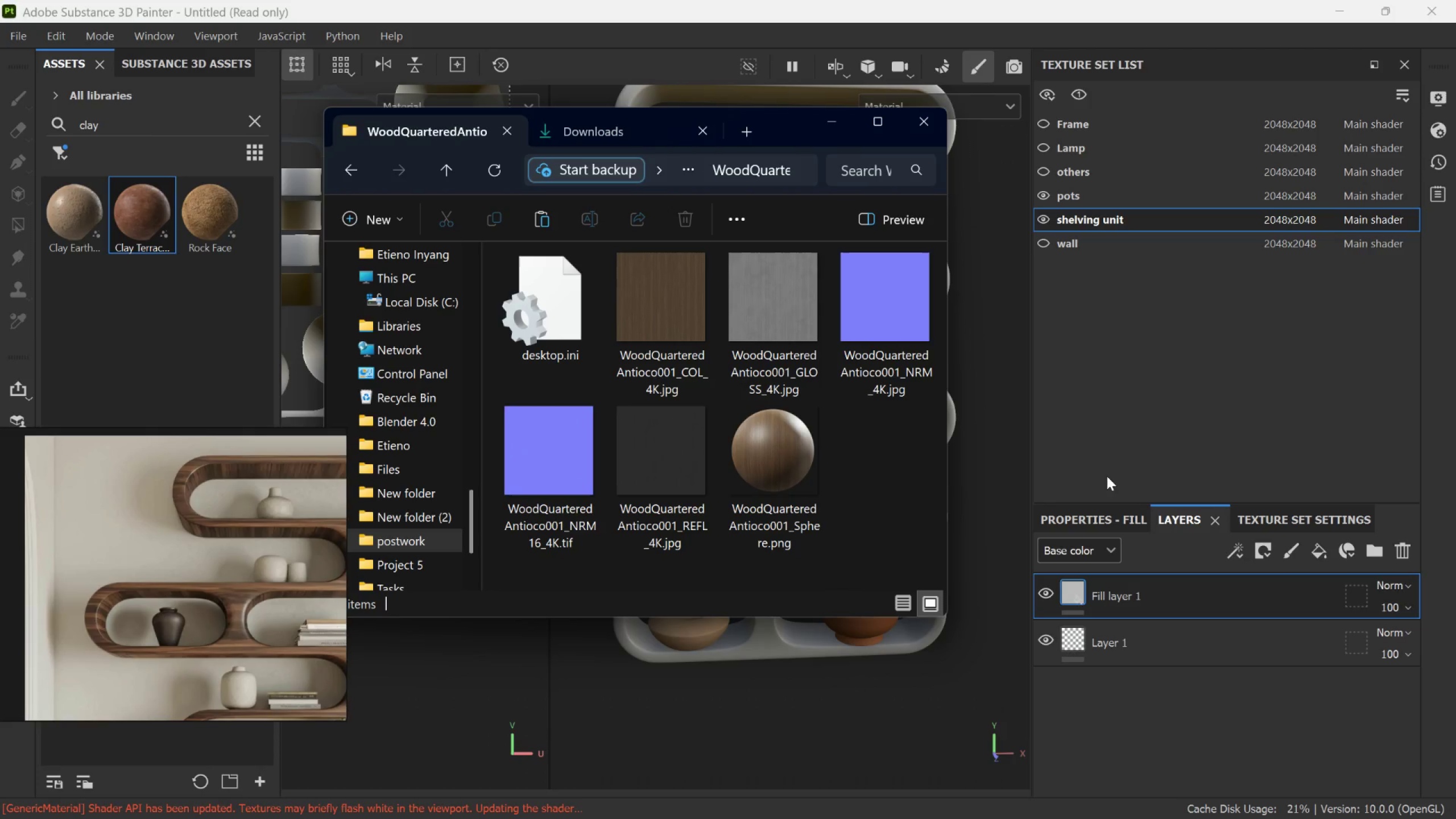 
left_click([1102, 511])
 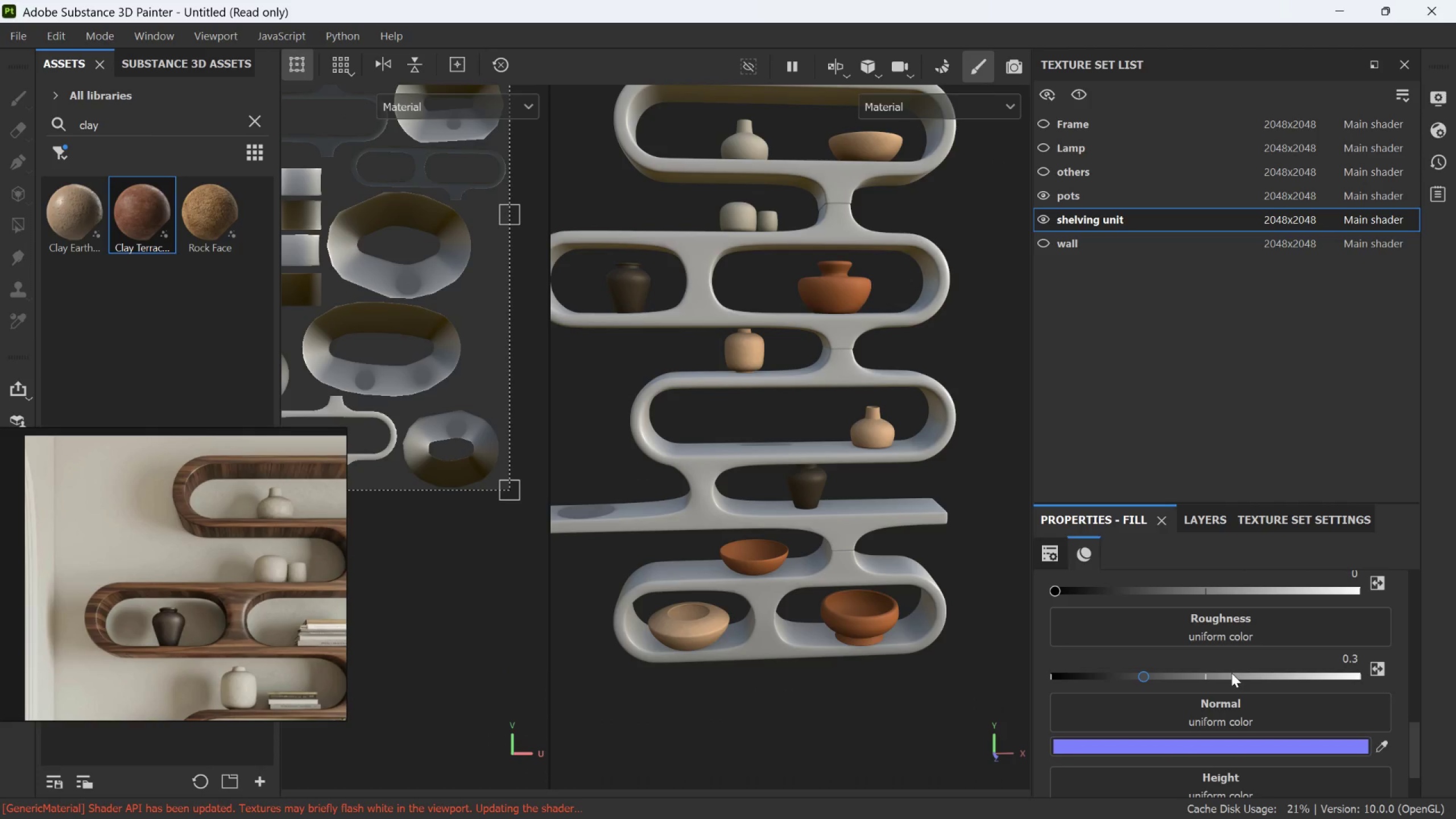 
scroll: coordinate [1226, 650], scroll_direction: up, amount: 2.0
 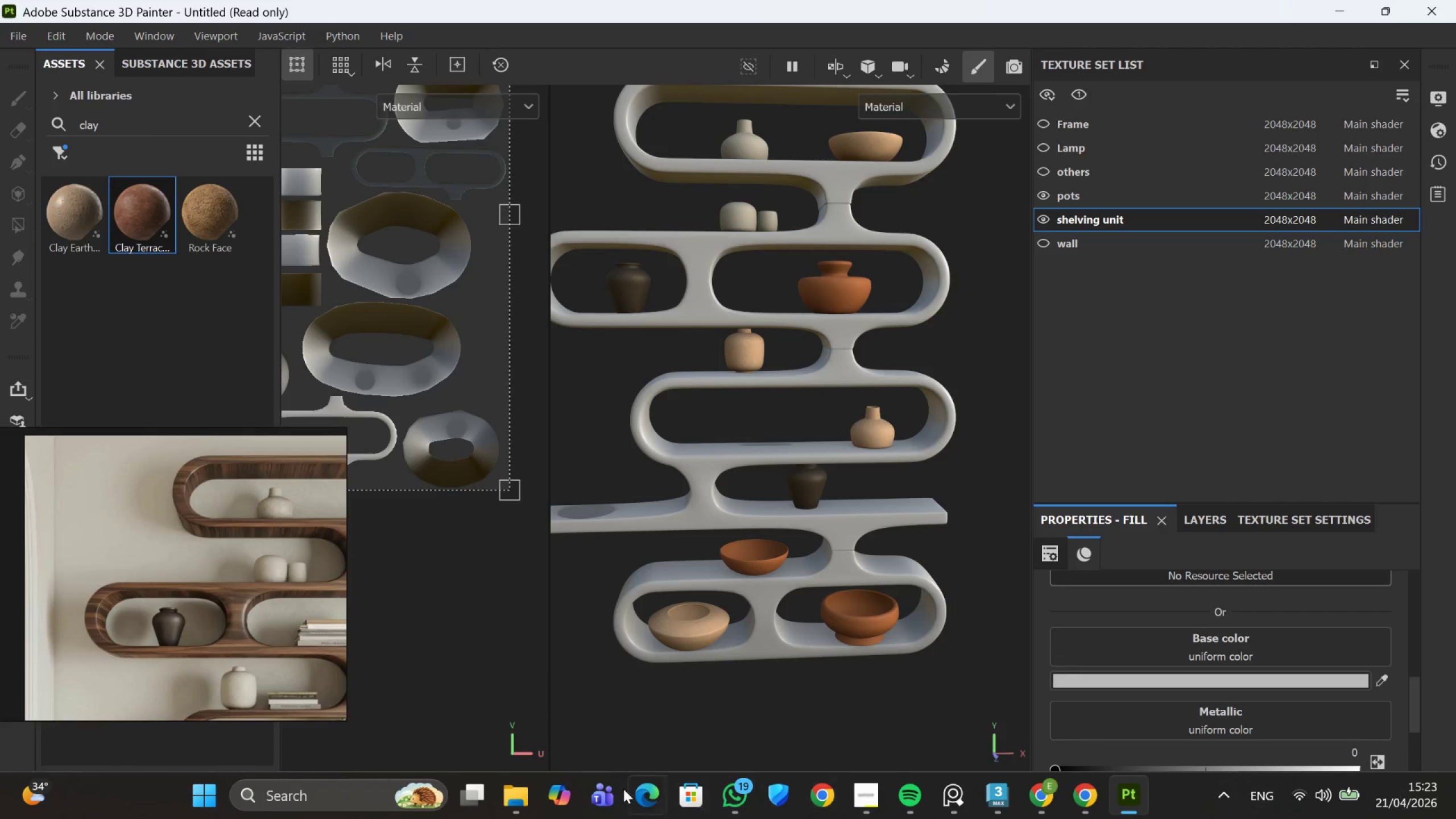 
left_click([515, 793])
 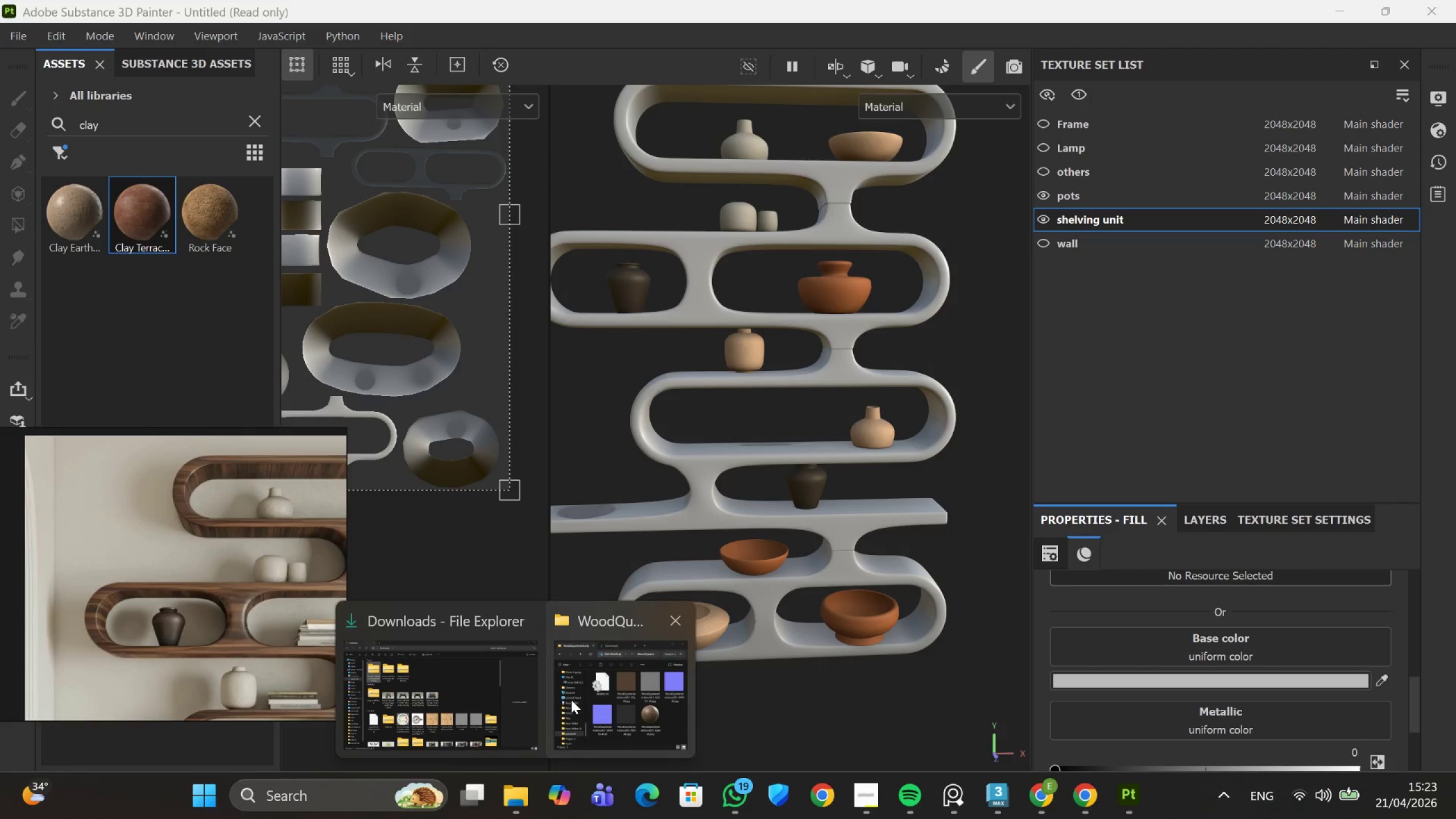 
left_click([572, 698])
 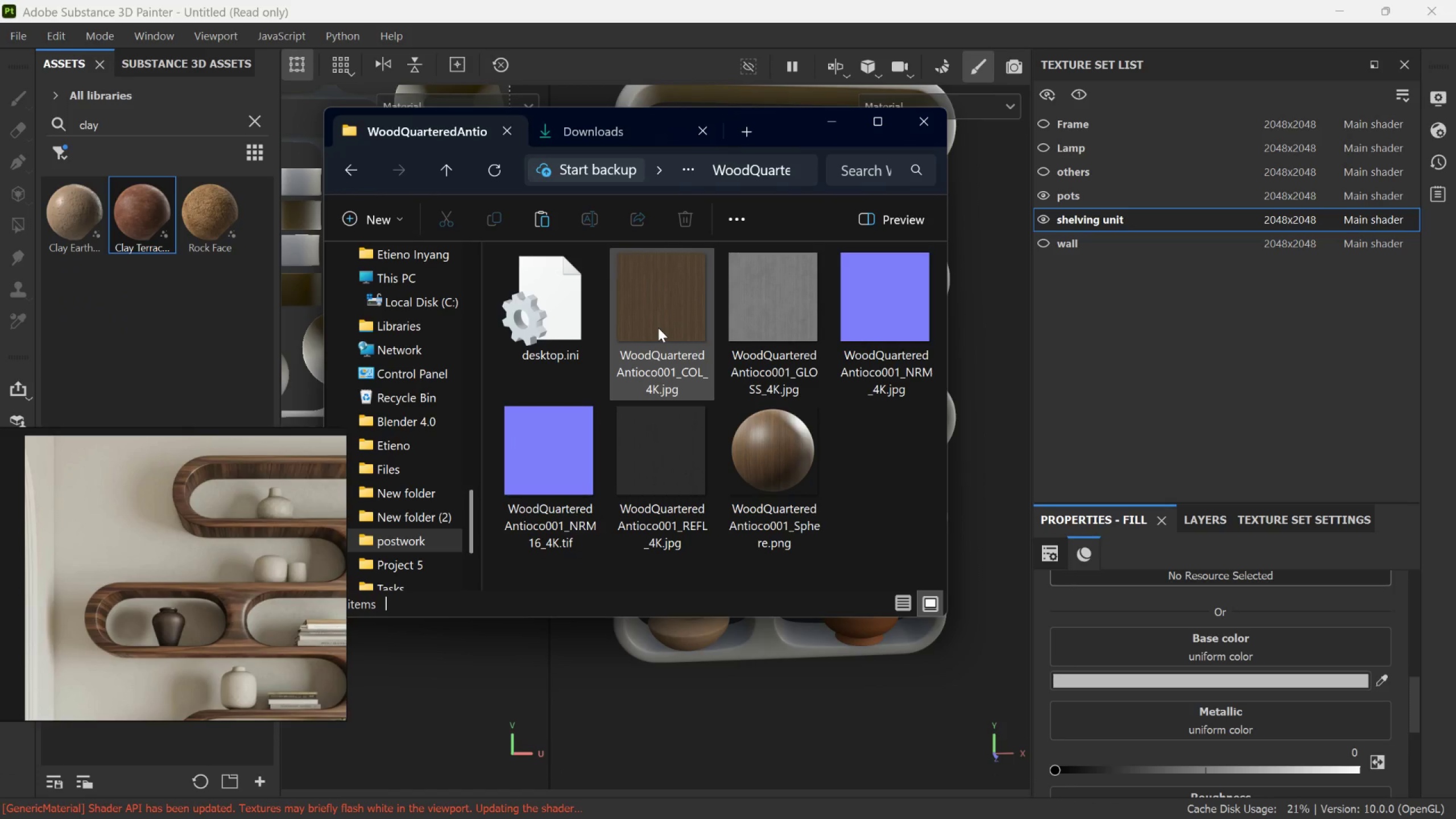 
left_click_drag(start_coordinate=[658, 328], to_coordinate=[1110, 647])
 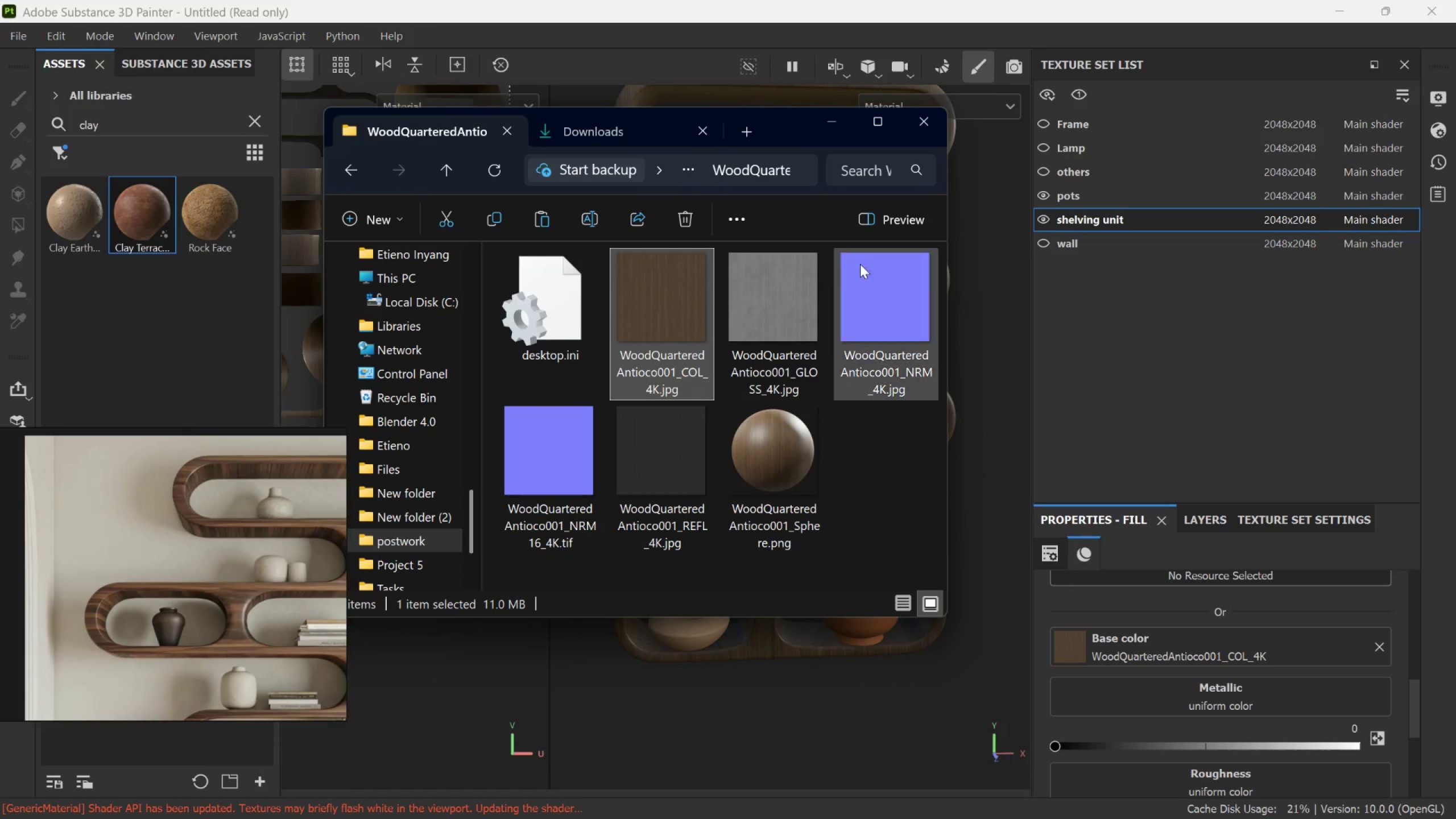 
left_click([817, 129])
 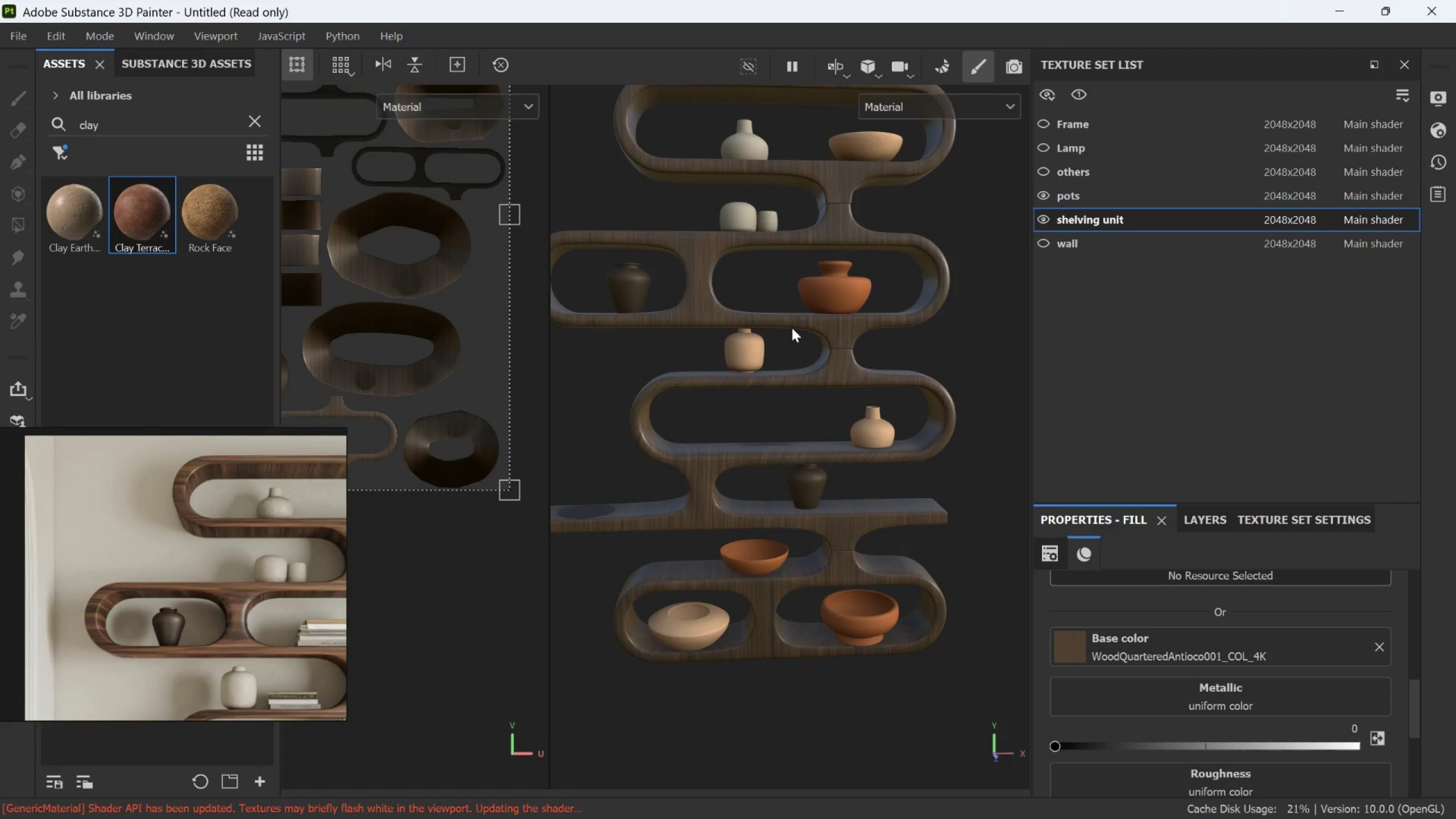 
scroll: coordinate [792, 328], scroll_direction: down, amount: 3.0
 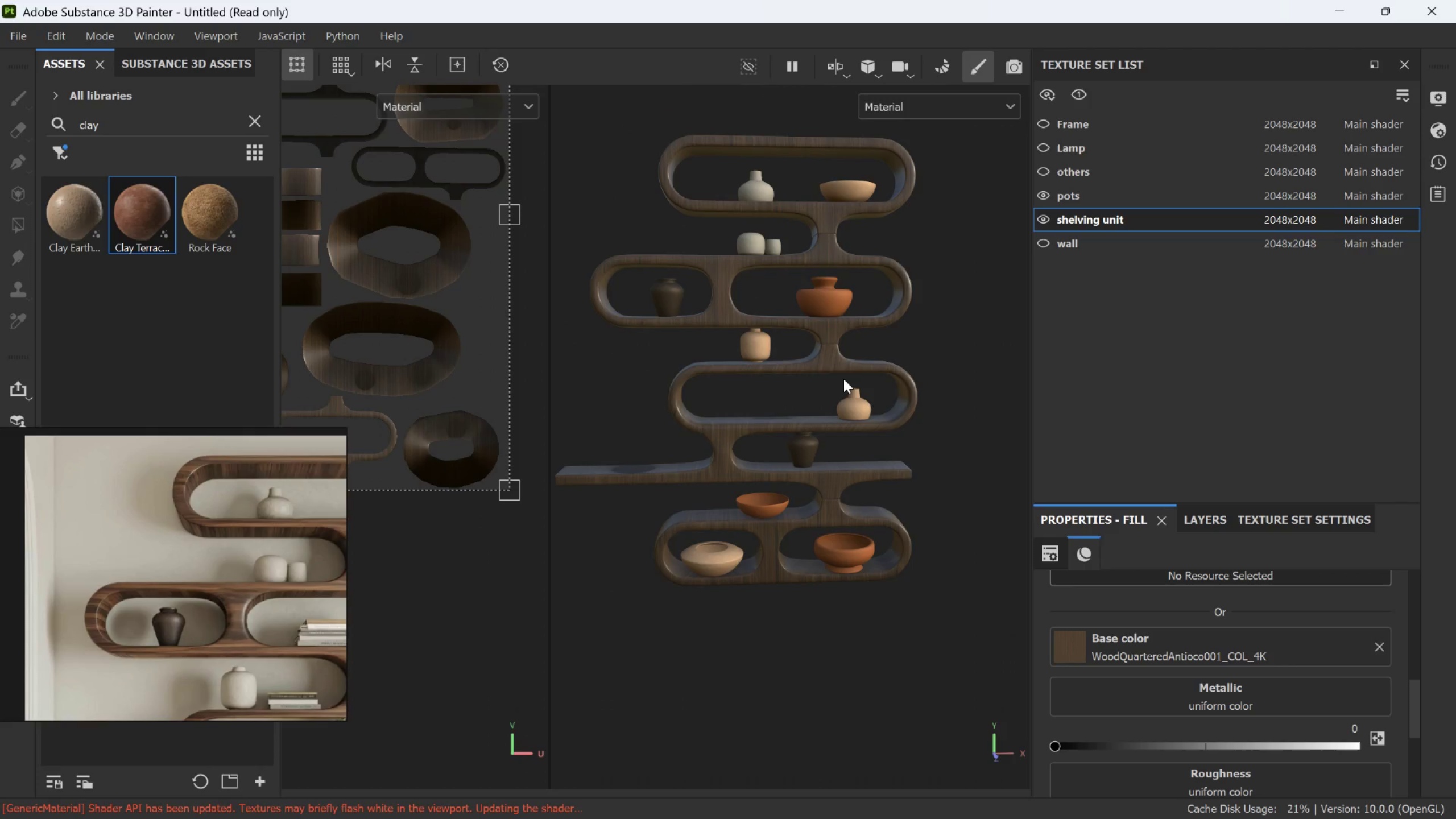 
hold_key(key=AltLeft, duration=1.94)
left_click_drag(start_coordinate=[826, 398], to_coordinate=[705, 467])
 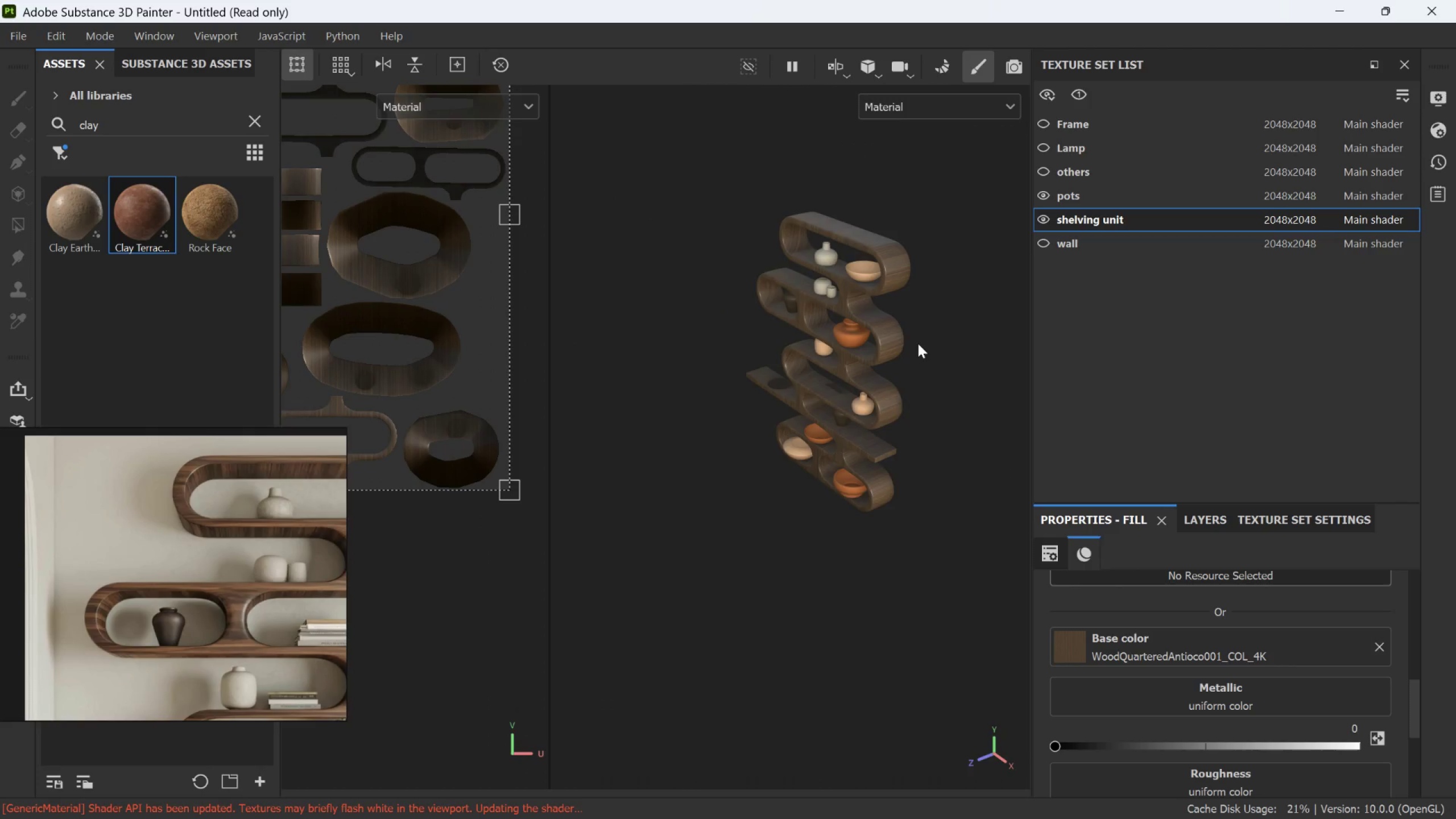 
scroll: coordinate [843, 379], scroll_direction: down, amount: 5.0
 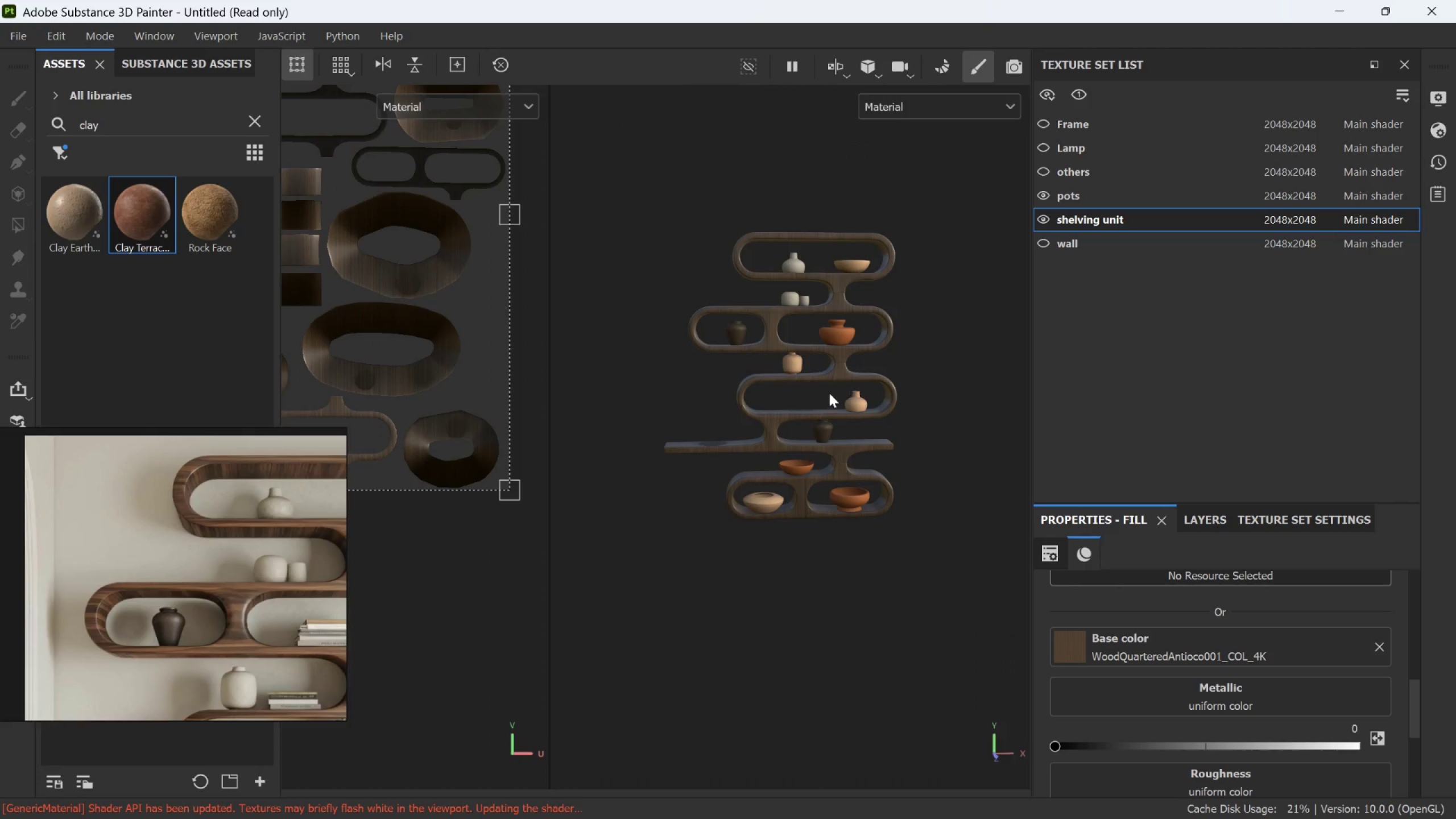 
hold_key(key=AltLeft, duration=0.31)
 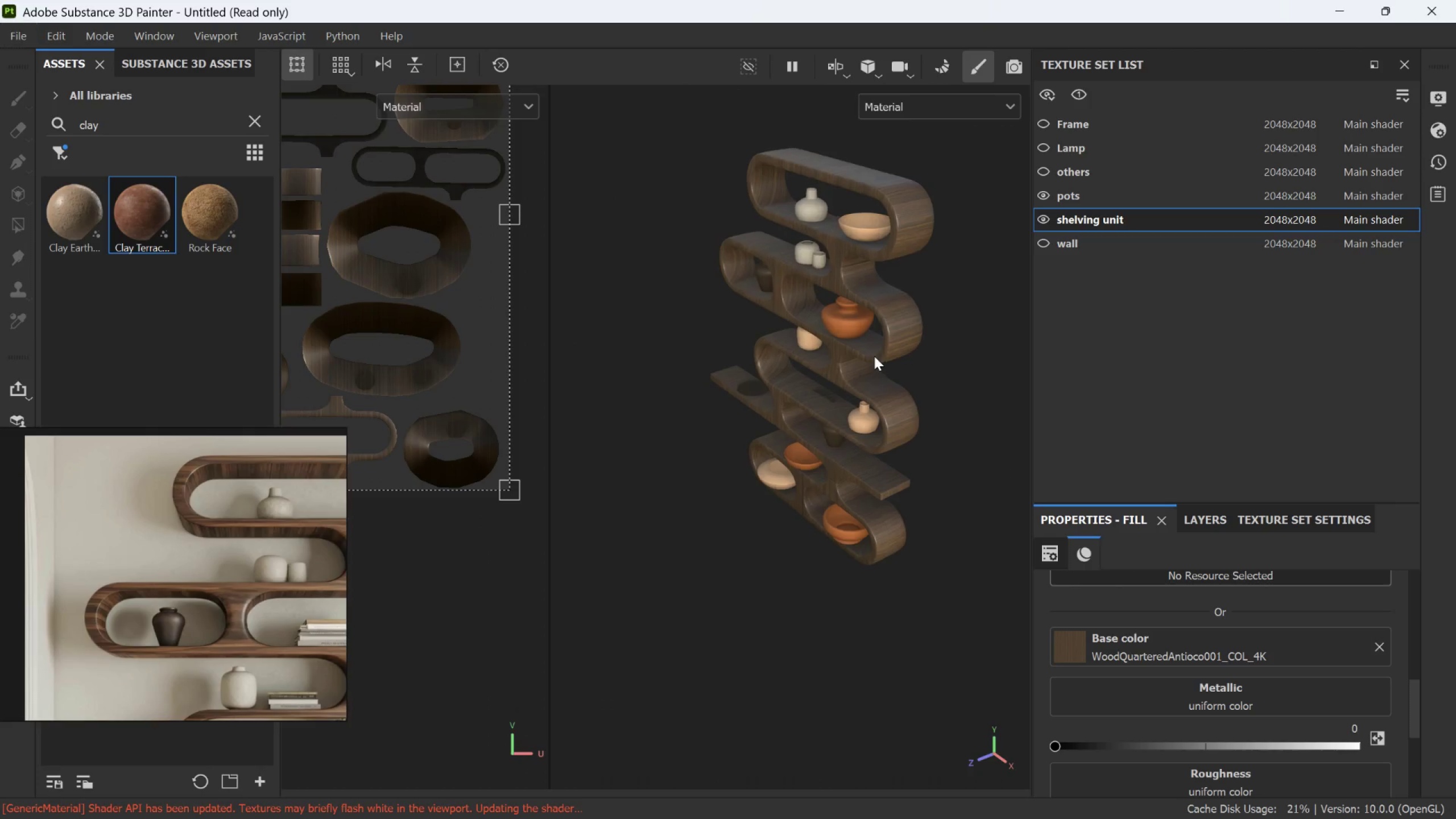 
scroll: coordinate [906, 342], scroll_direction: up, amount: 2.0
 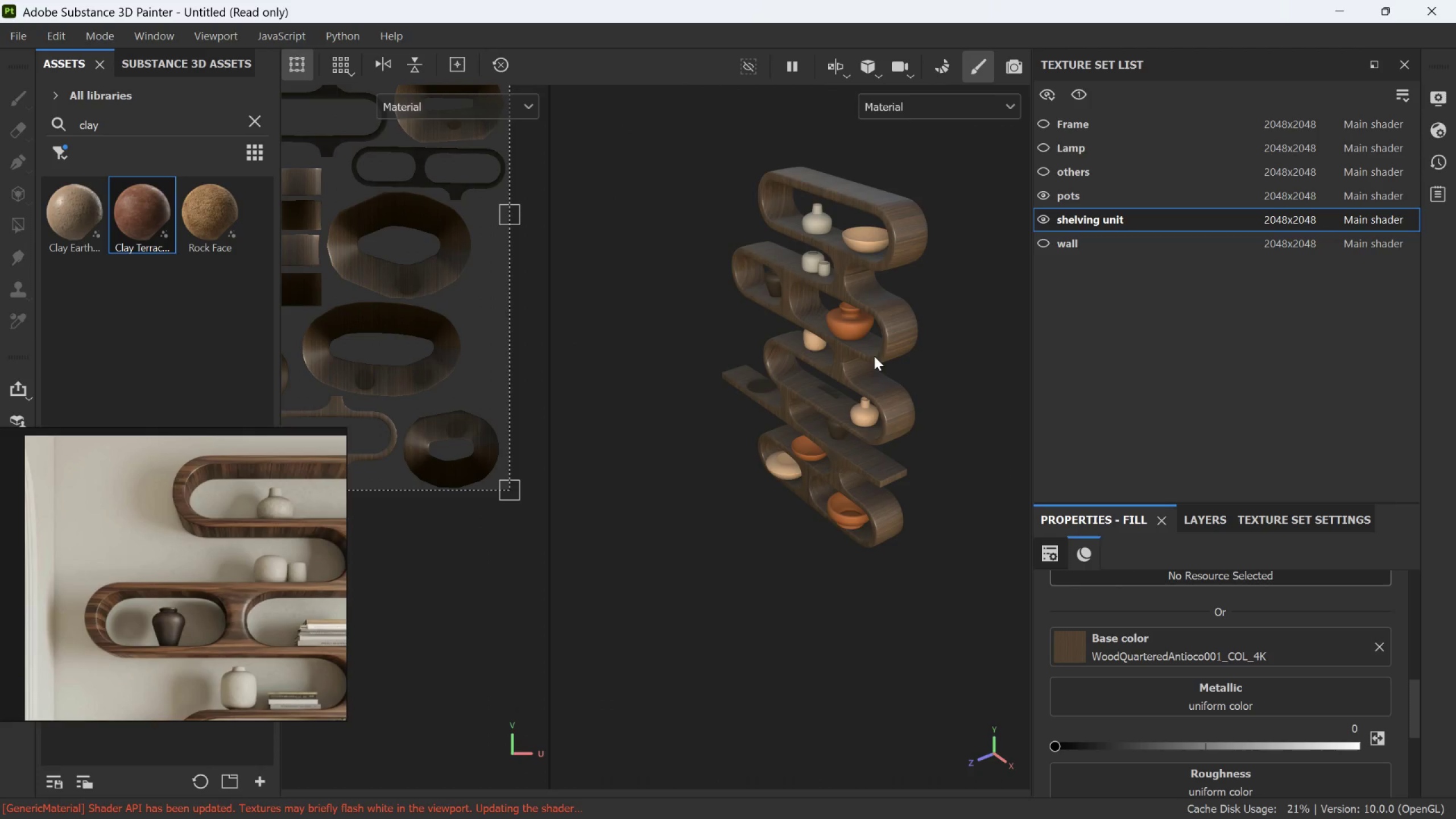 
hold_key(key=AltLeft, duration=2.0)
left_click_drag(start_coordinate=[839, 377], to_coordinate=[989, 380])
 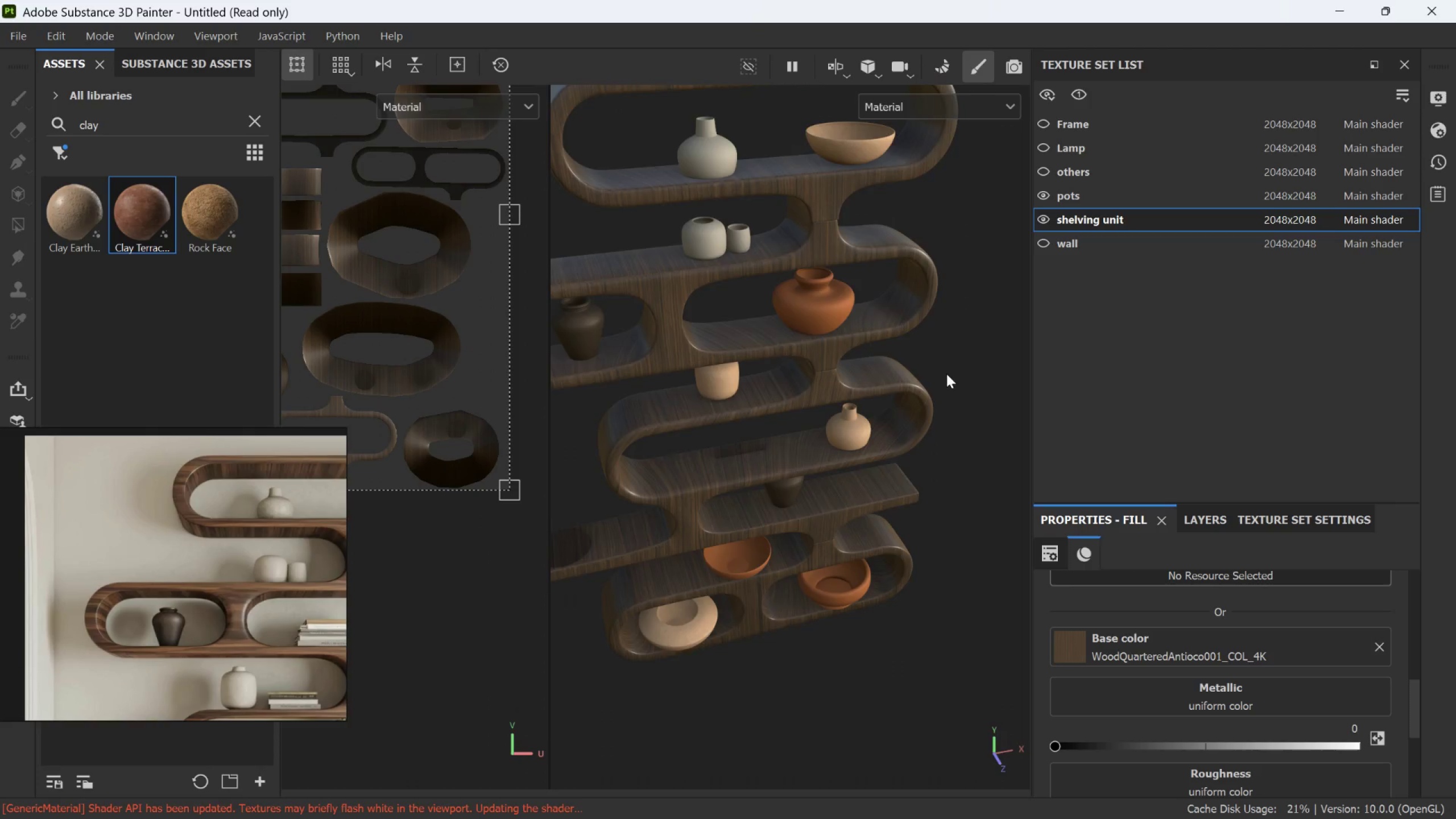 
scroll: coordinate [867, 365], scroll_direction: up, amount: 5.0
 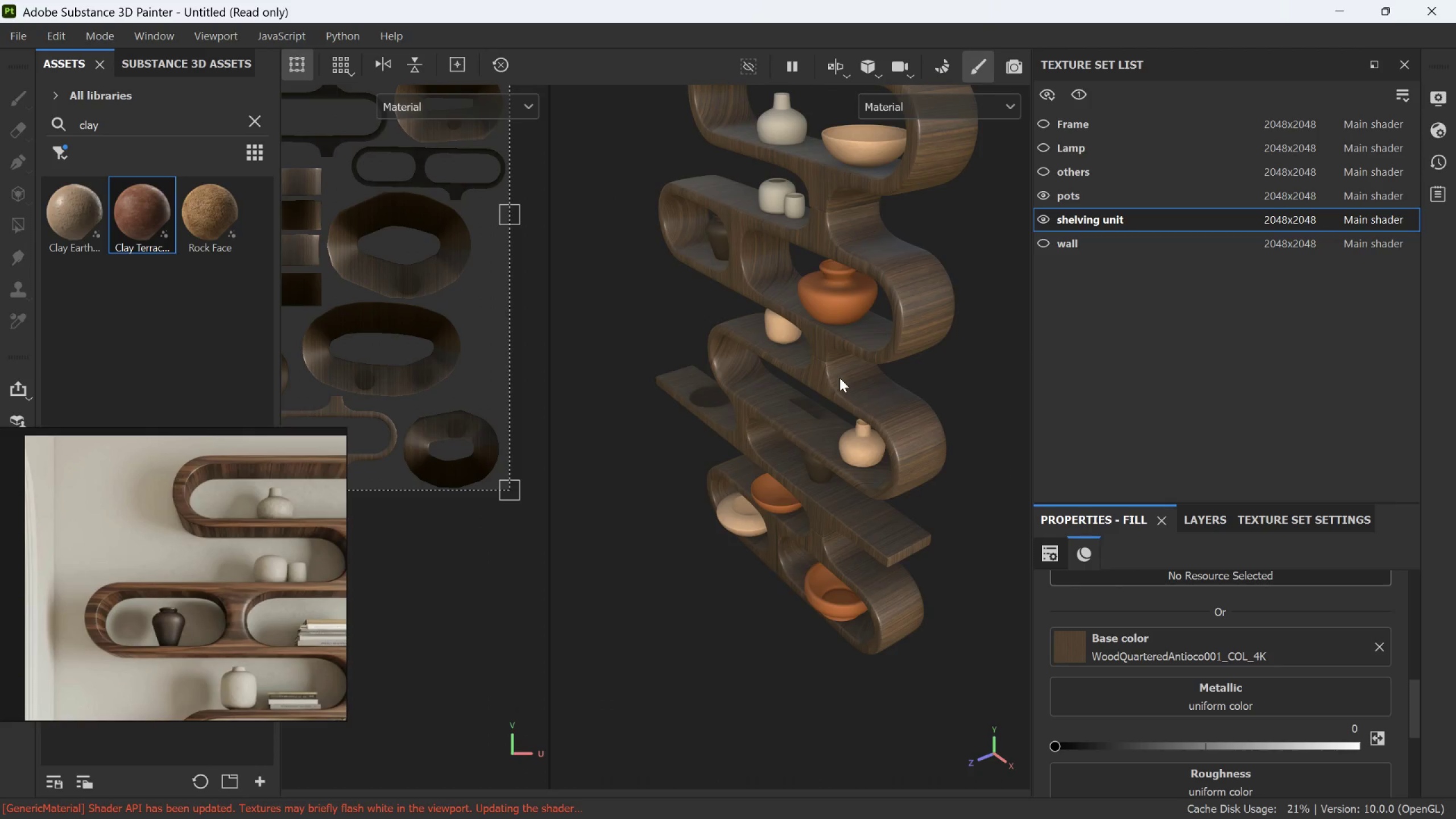 
scroll: coordinate [487, 318], scroll_direction: down, amount: 17.0
 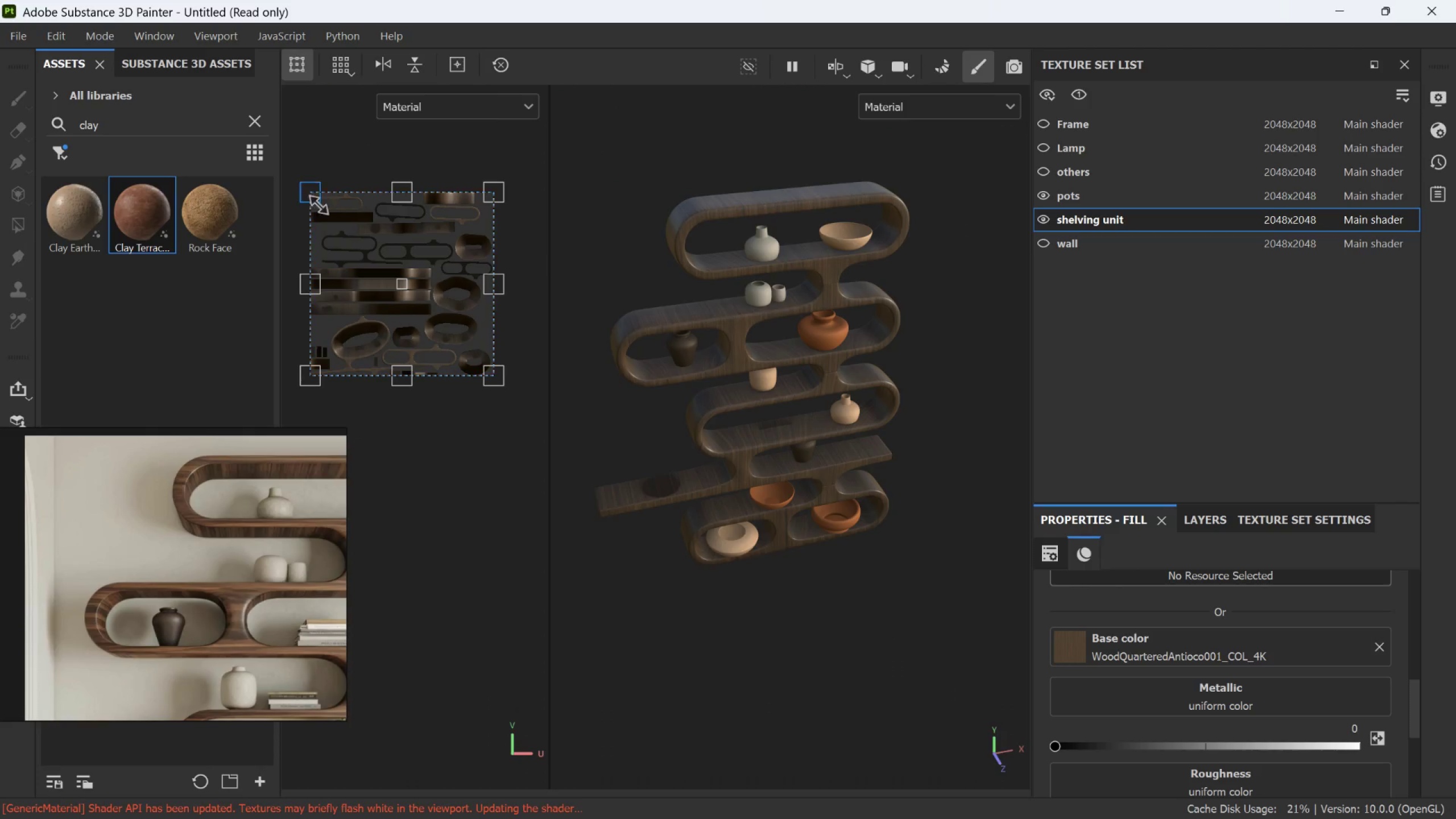 
left_click_drag(start_coordinate=[316, 198], to_coordinate=[396, 296])
 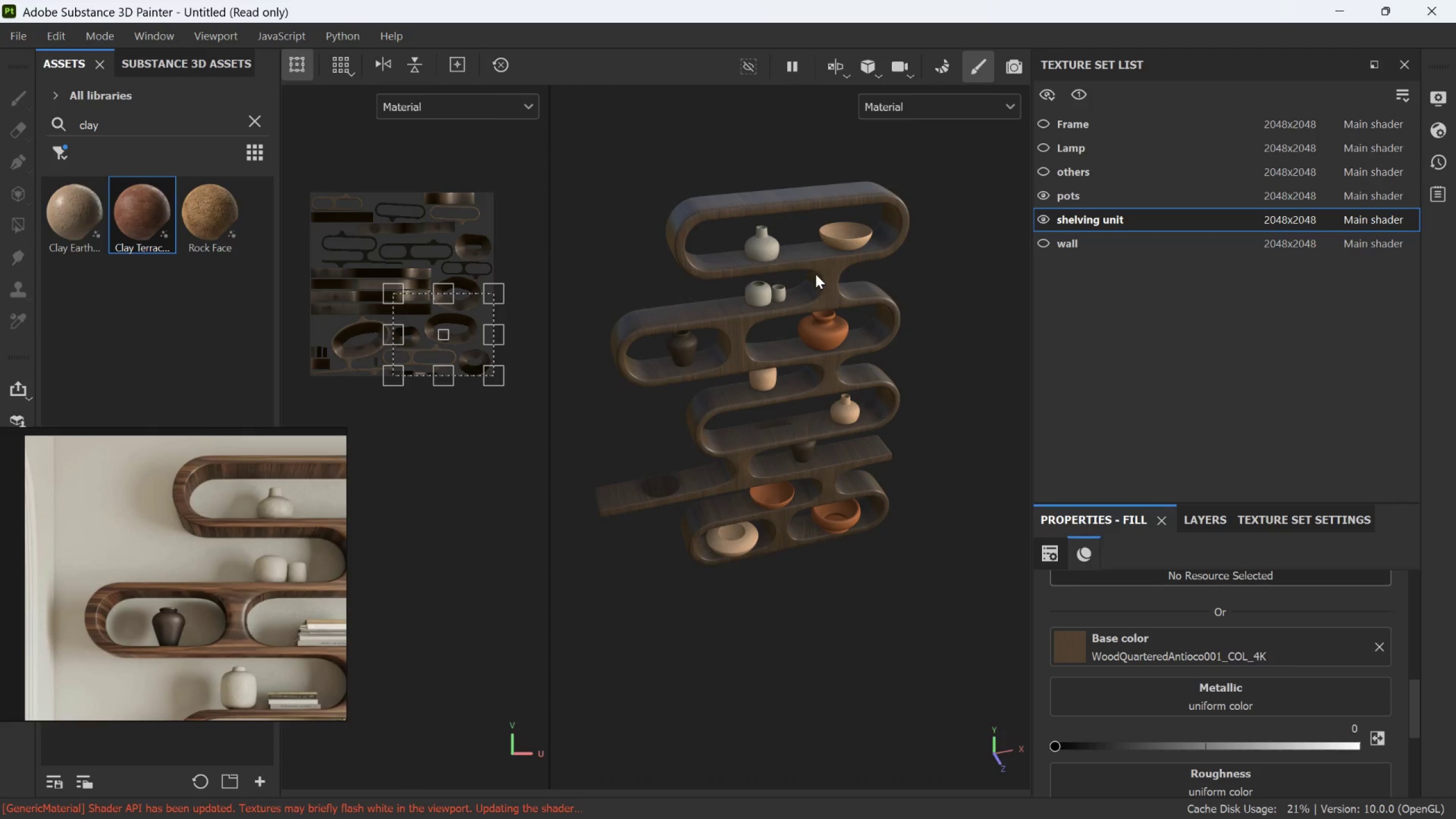 
scroll: coordinate [865, 358], scroll_direction: up, amount: 11.0
 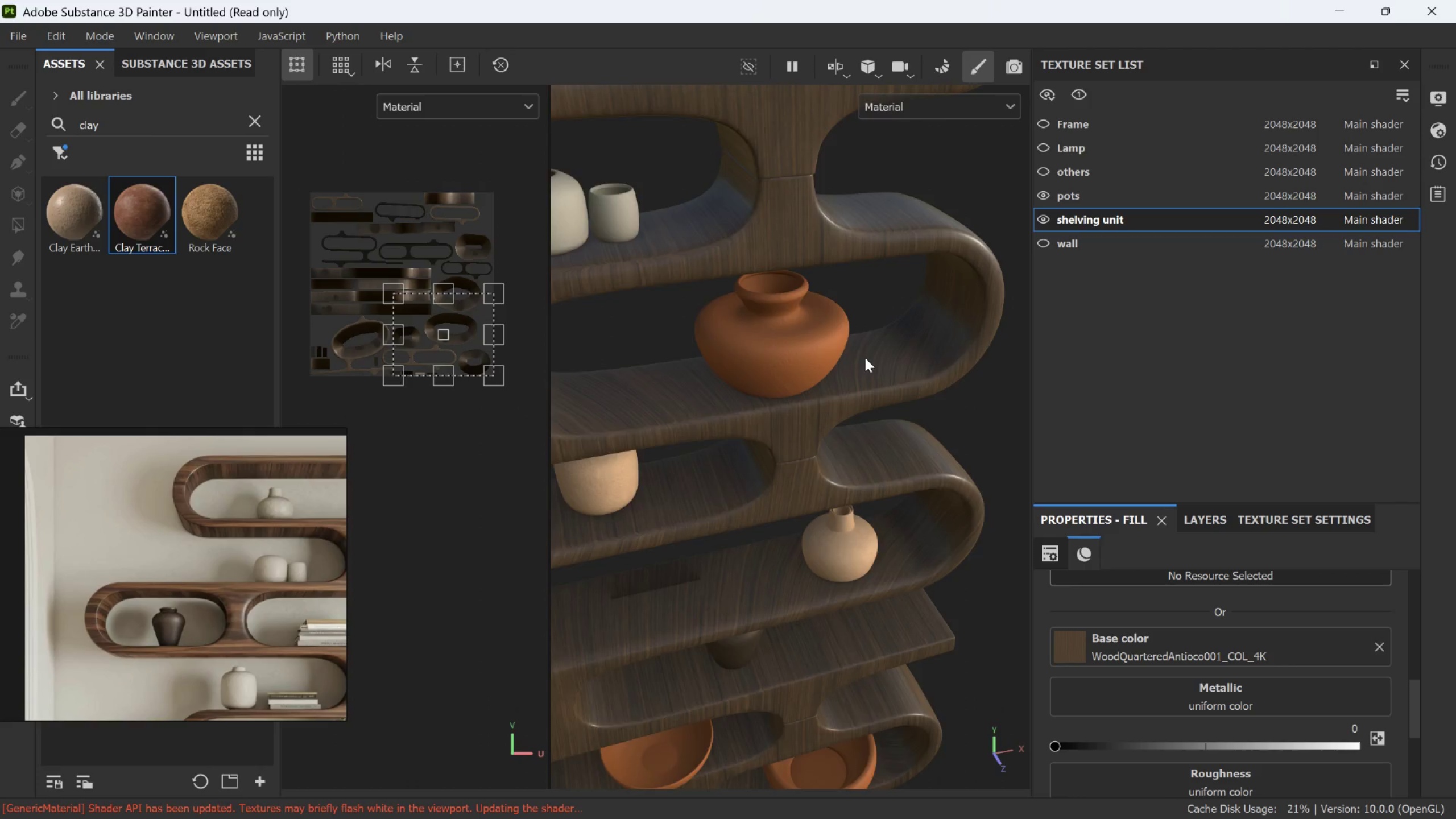 
scroll: coordinate [867, 369], scroll_direction: down, amount: 8.0
 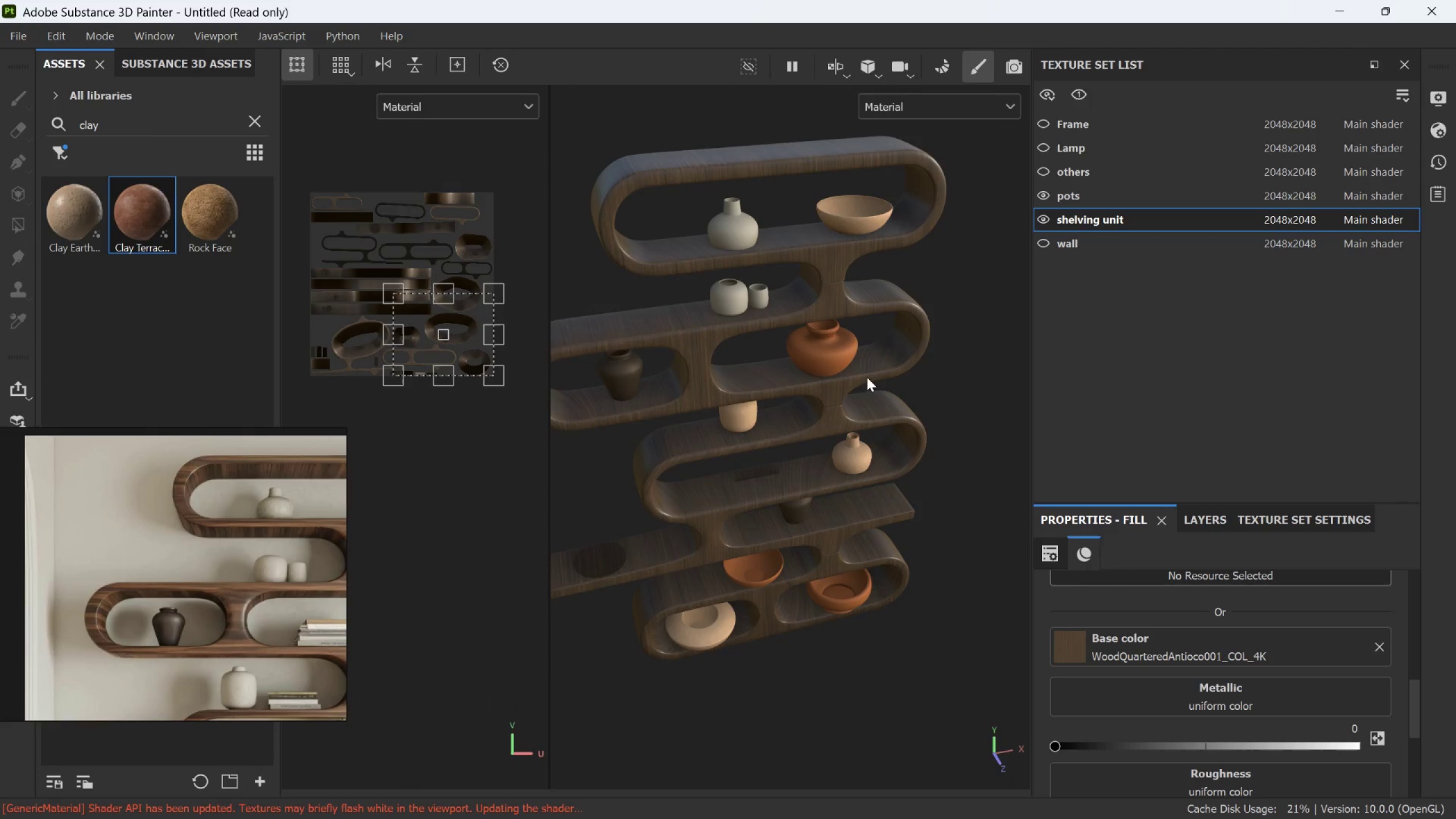 
scroll: coordinate [866, 380], scroll_direction: up, amount: 5.0
 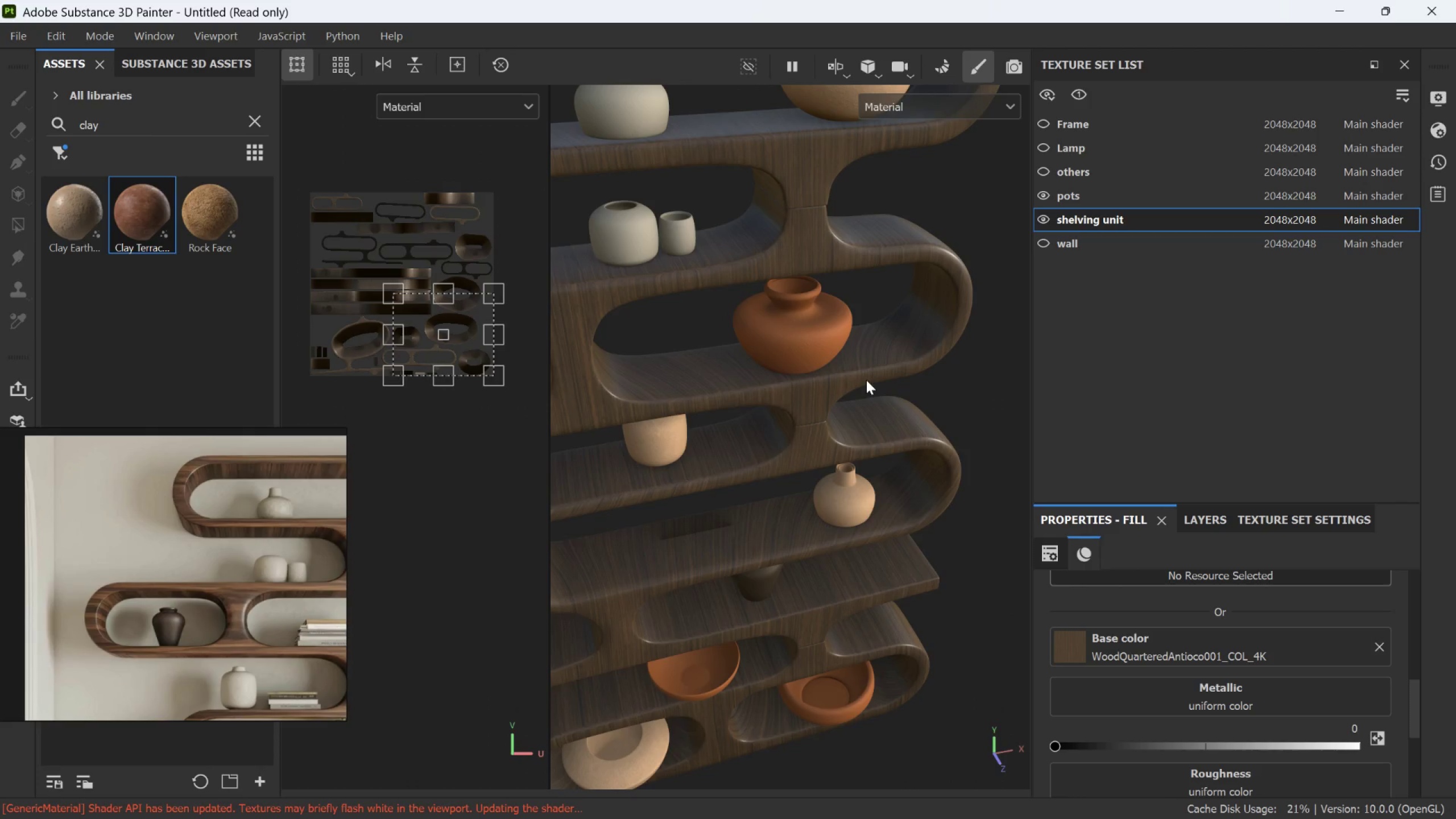 
hold_key(key=AltLeft, duration=1.06)
left_click_drag(start_coordinate=[862, 393], to_coordinate=[821, 325])
 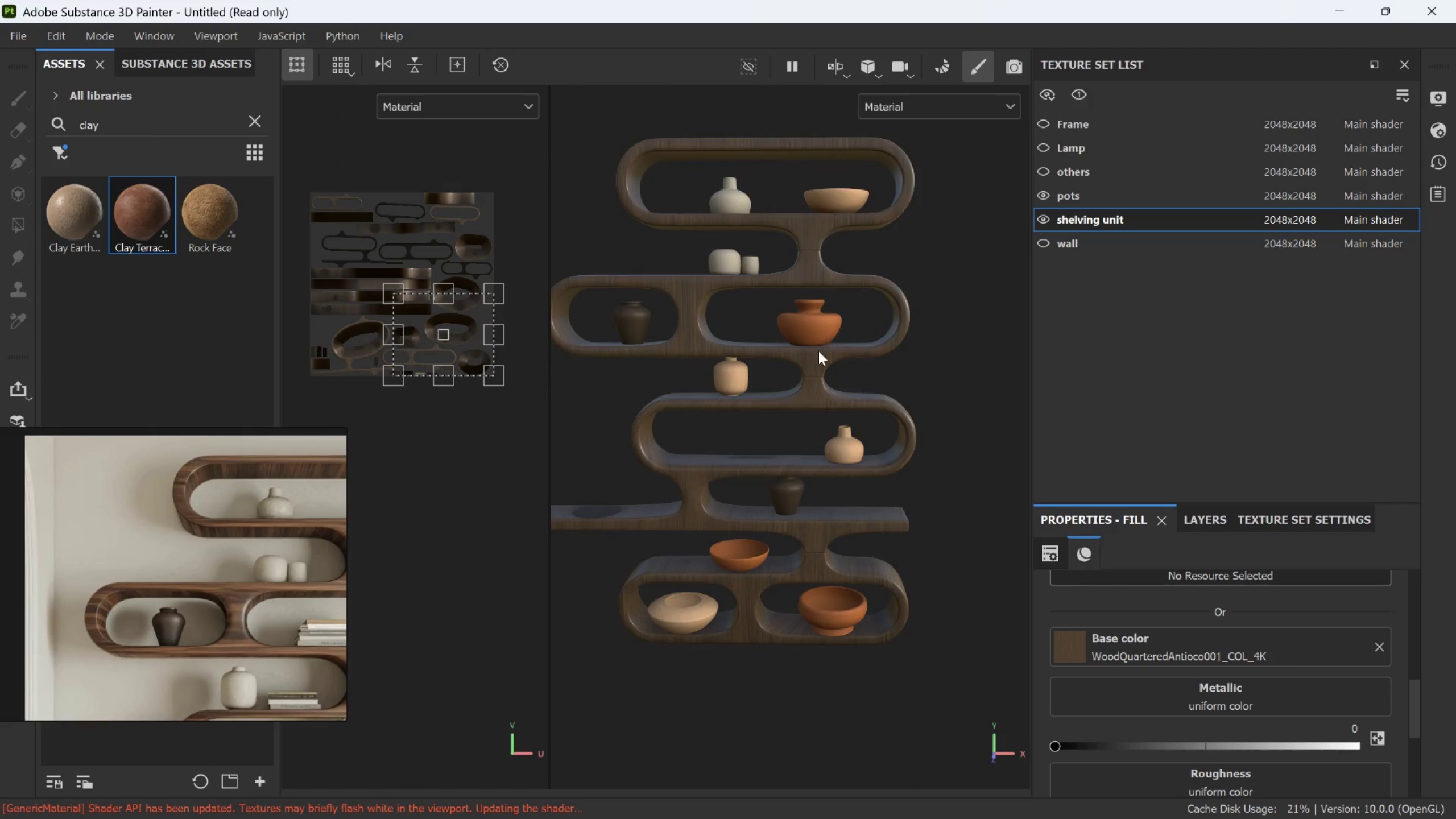 
scroll: coordinate [866, 384], scroll_direction: down, amount: 6.0
 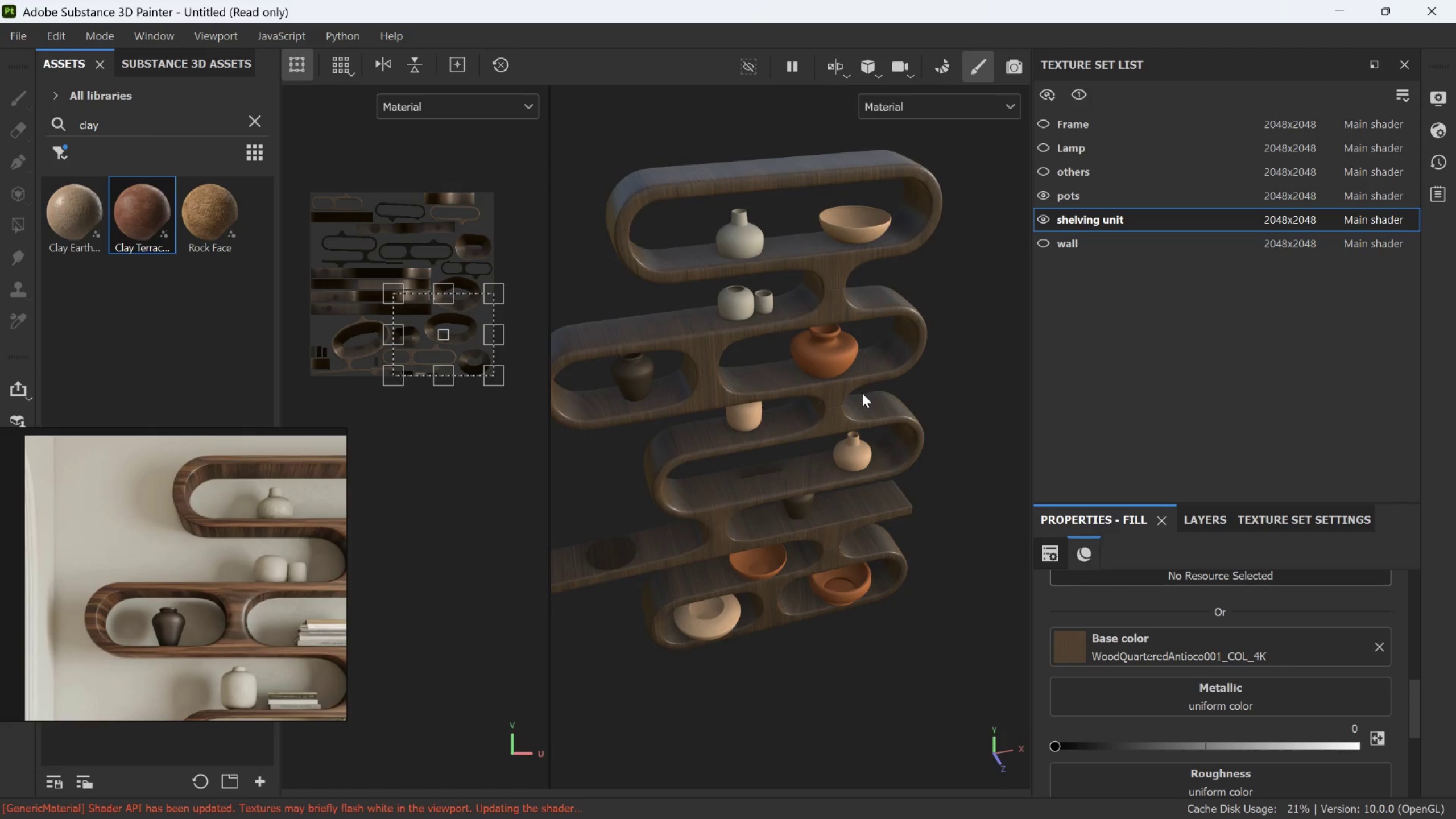 
scroll: coordinate [818, 351], scroll_direction: up, amount: 7.0
 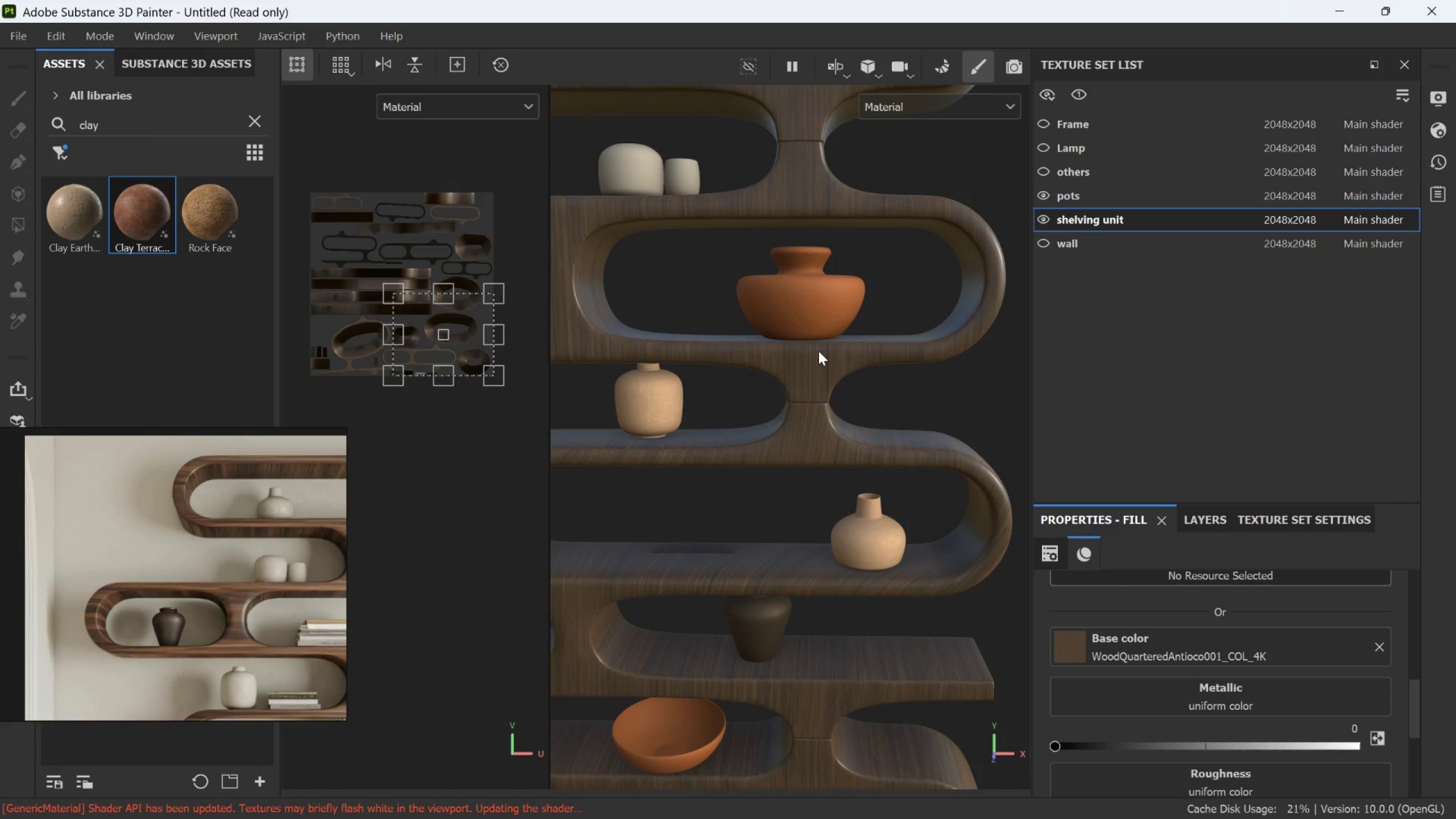 
hold_key(key=AltLeft, duration=2.97)
left_click_drag(start_coordinate=[796, 370], to_coordinate=[796, 411])
 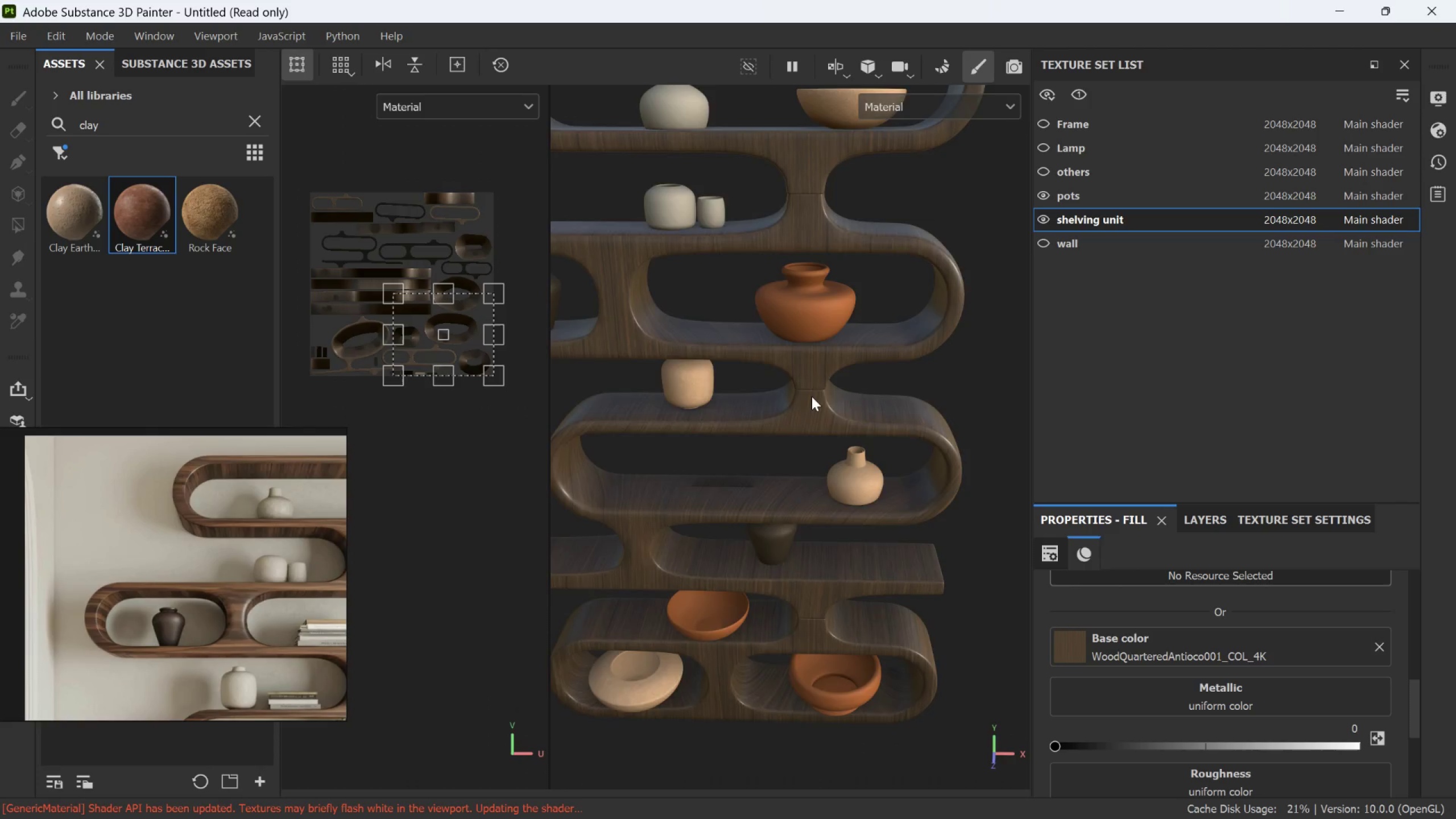 
scroll: coordinate [812, 396], scroll_direction: down, amount: 7.0
 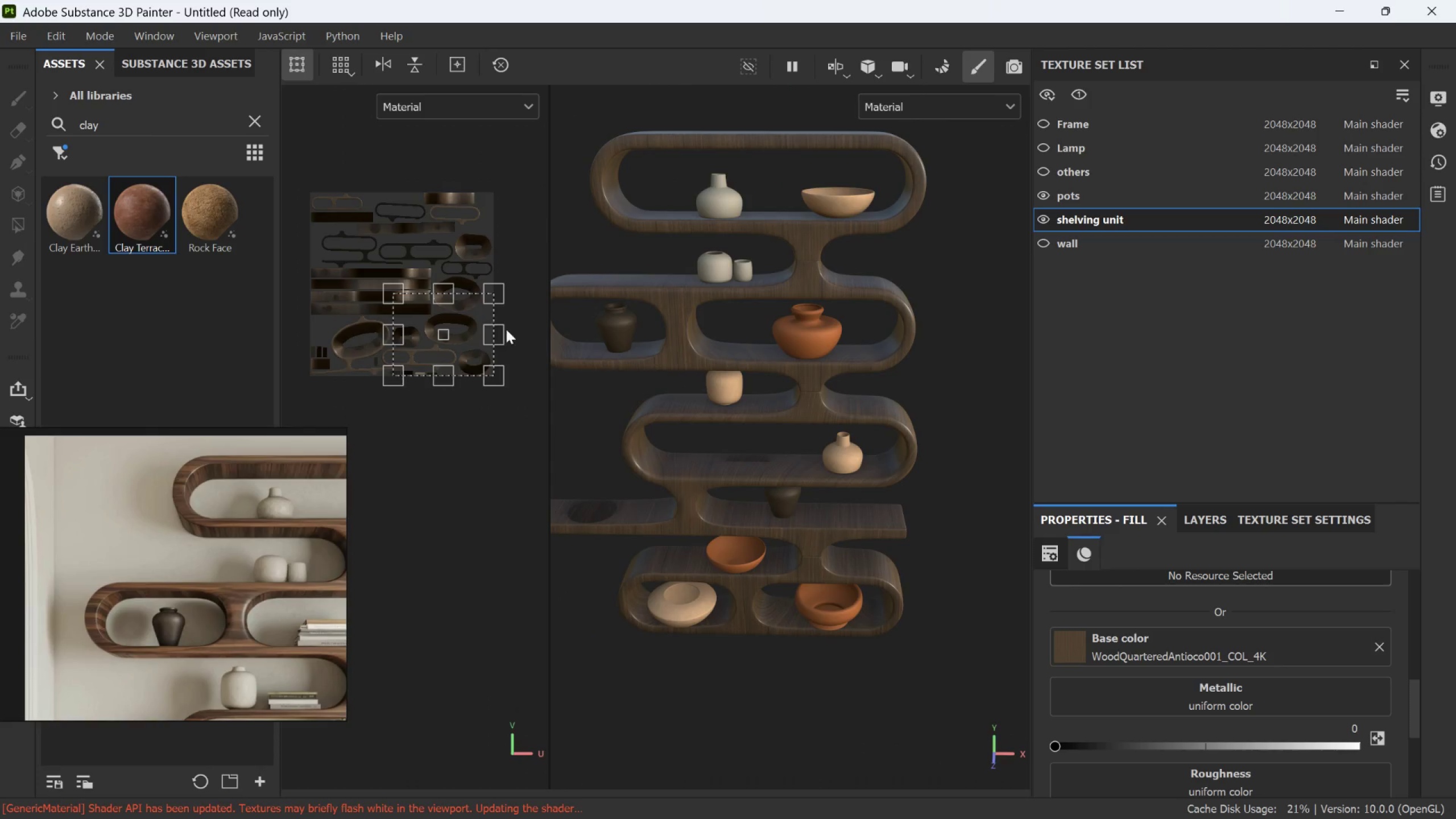 
scroll: coordinate [421, 307], scroll_direction: up, amount: 2.0
 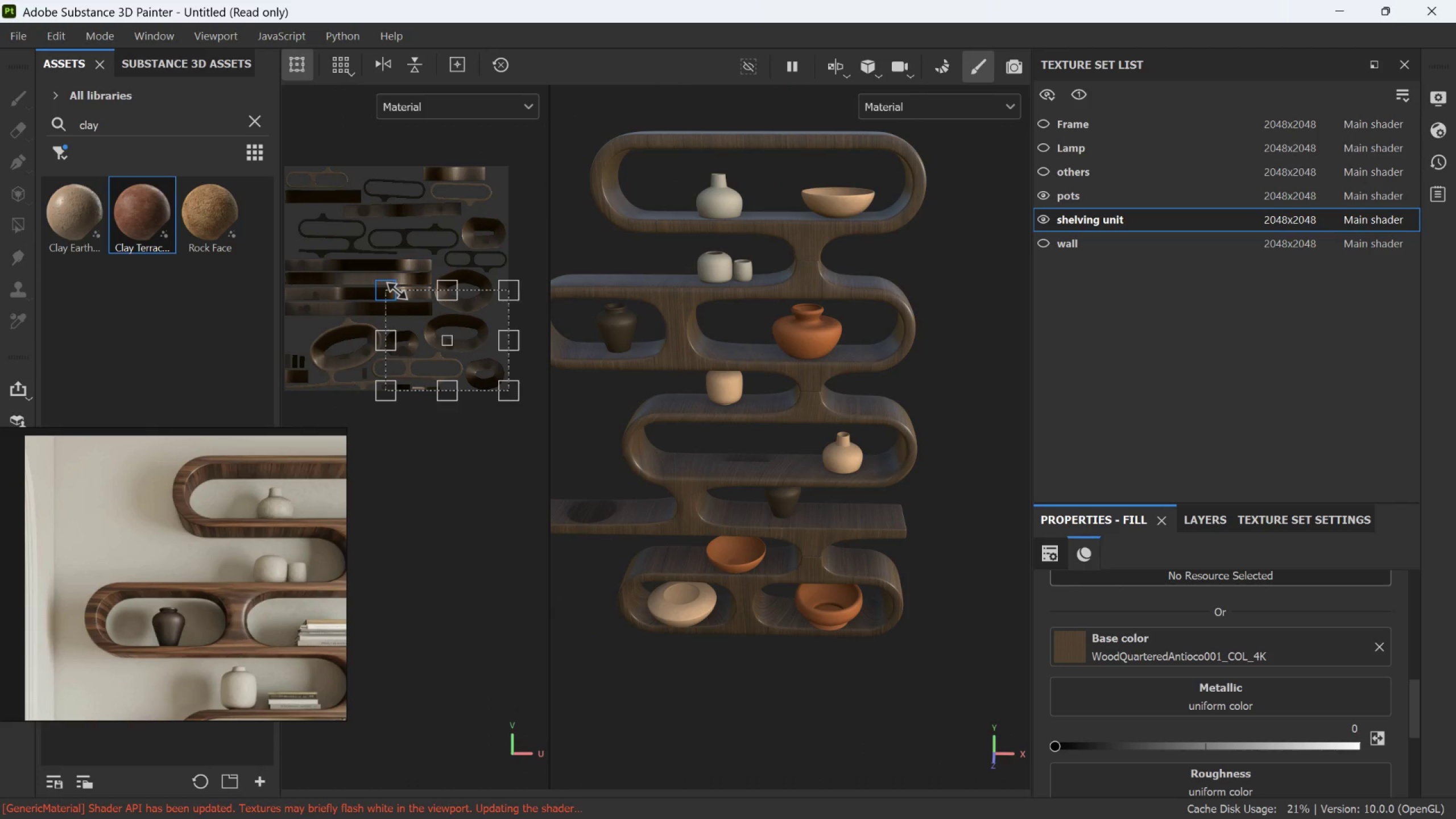 
left_click_drag(start_coordinate=[396, 291], to_coordinate=[388, 245])
 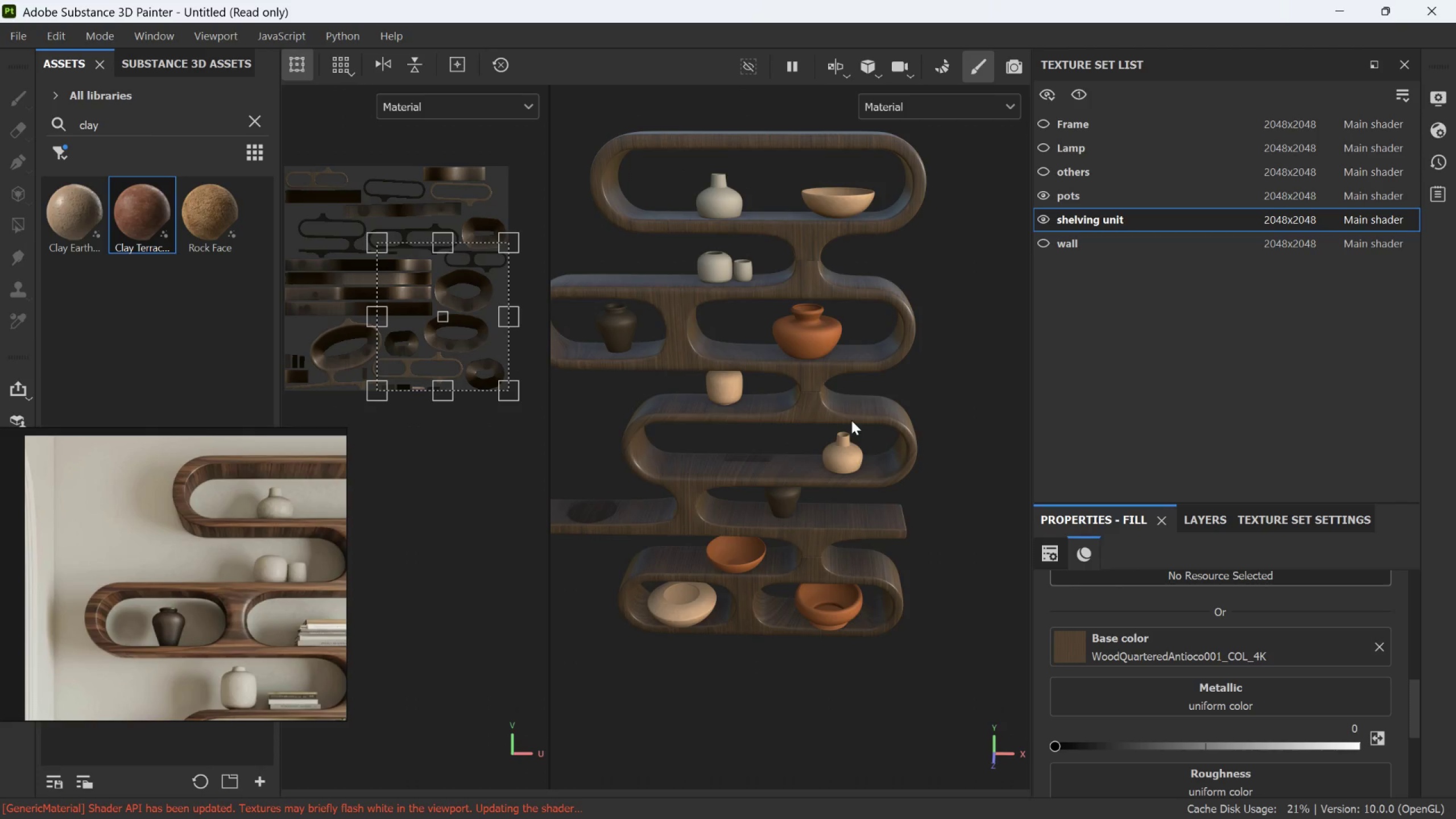 
hold_key(key=AltLeft, duration=0.55)
left_click_drag(start_coordinate=[842, 446], to_coordinate=[901, 358])
 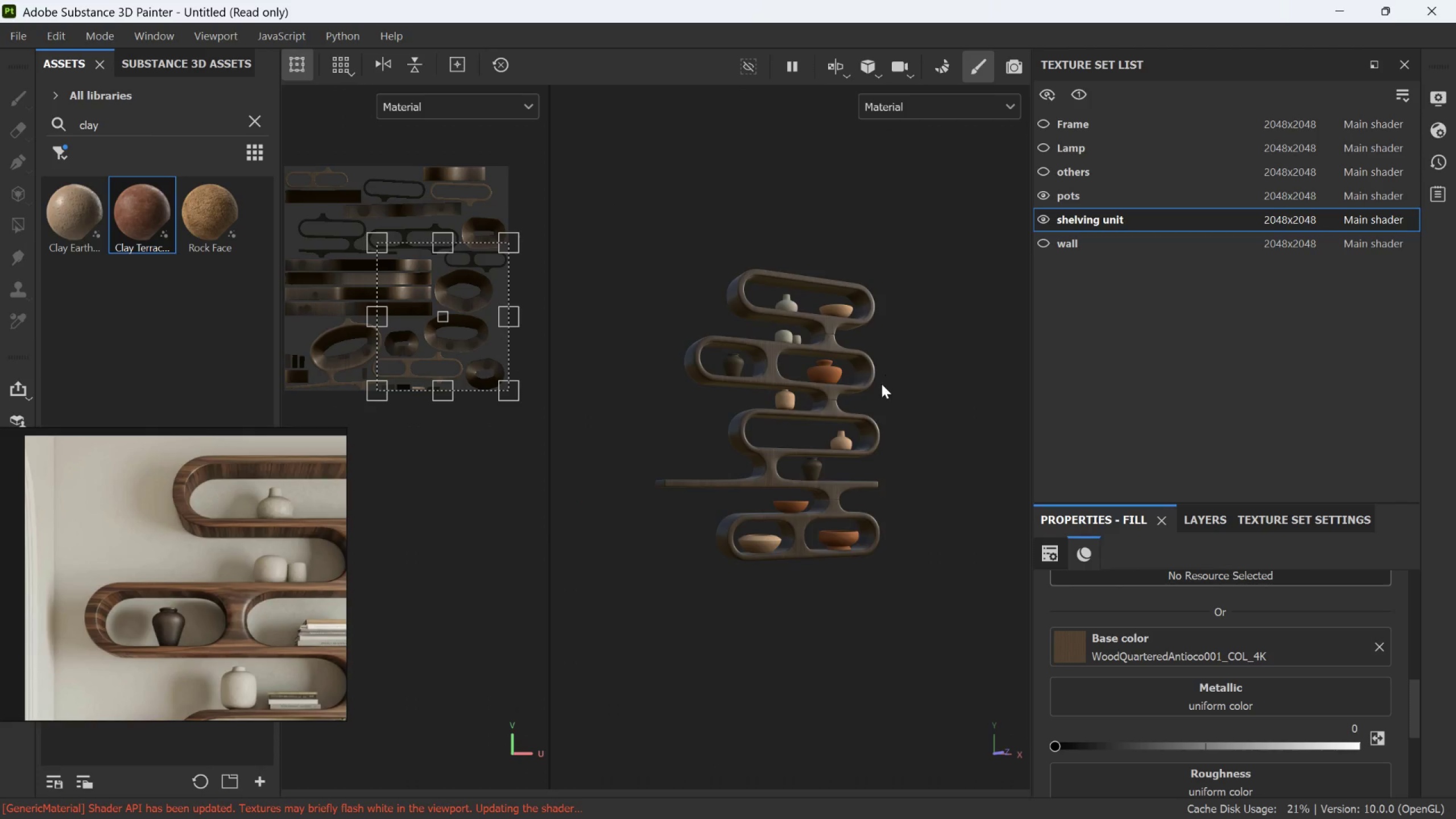 
scroll: coordinate [851, 420], scroll_direction: down, amount: 7.0
 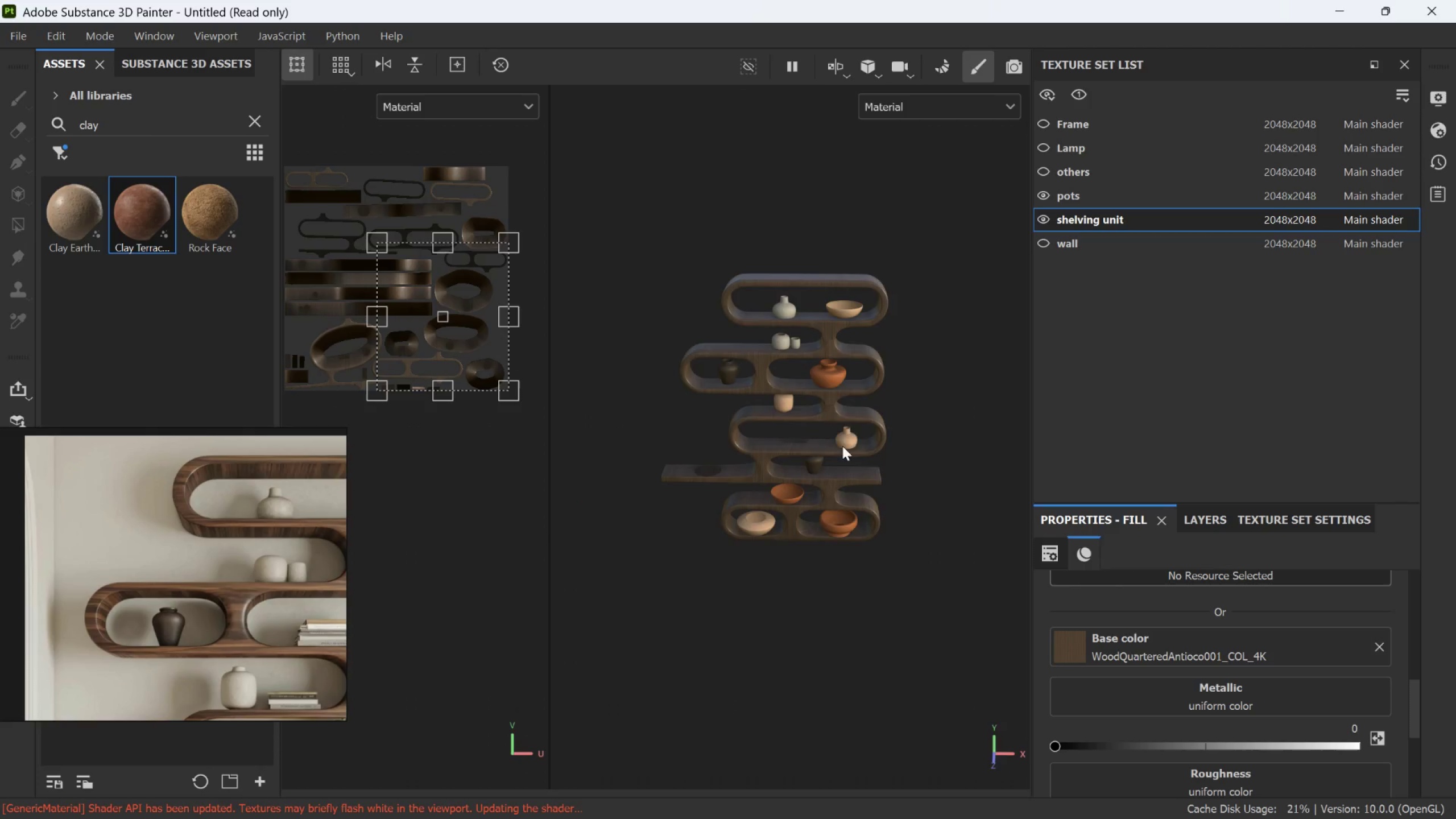 
scroll: coordinate [891, 403], scroll_direction: up, amount: 13.0
 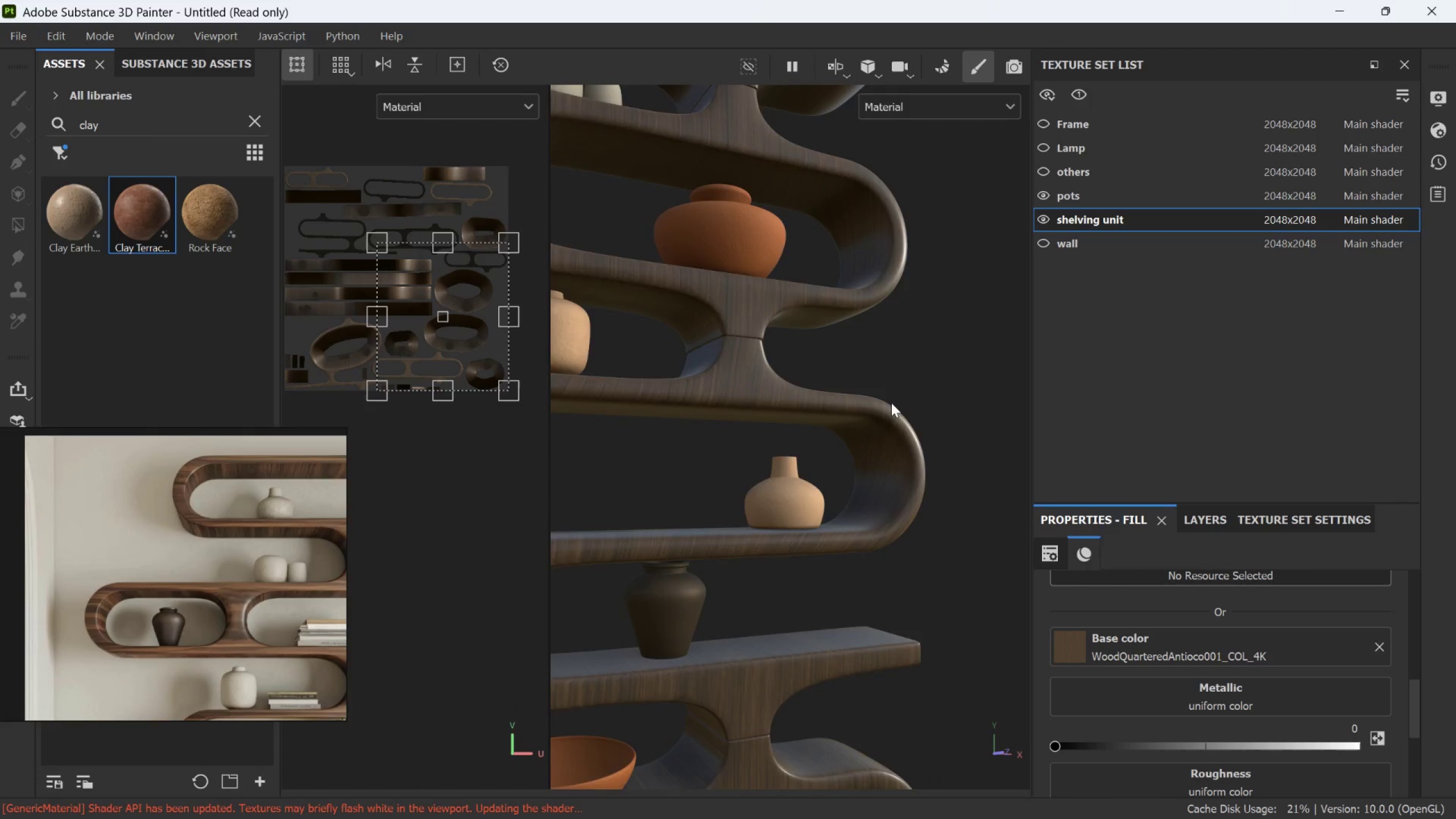 
hold_key(key=AltLeft, duration=1.5)
left_click_drag(start_coordinate=[880, 441], to_coordinate=[789, 563])
 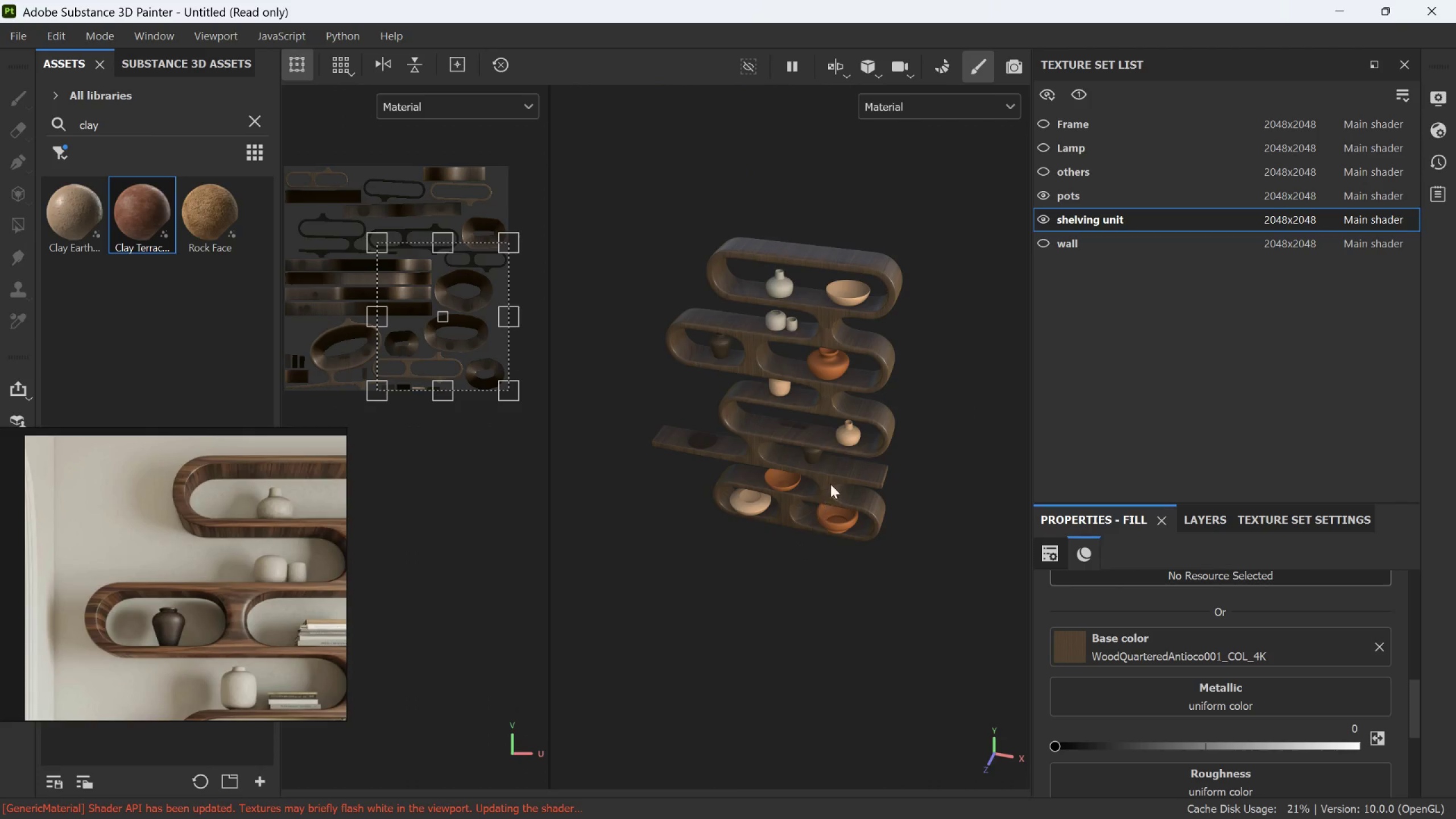 
scroll: coordinate [891, 429], scroll_direction: down, amount: 13.0
 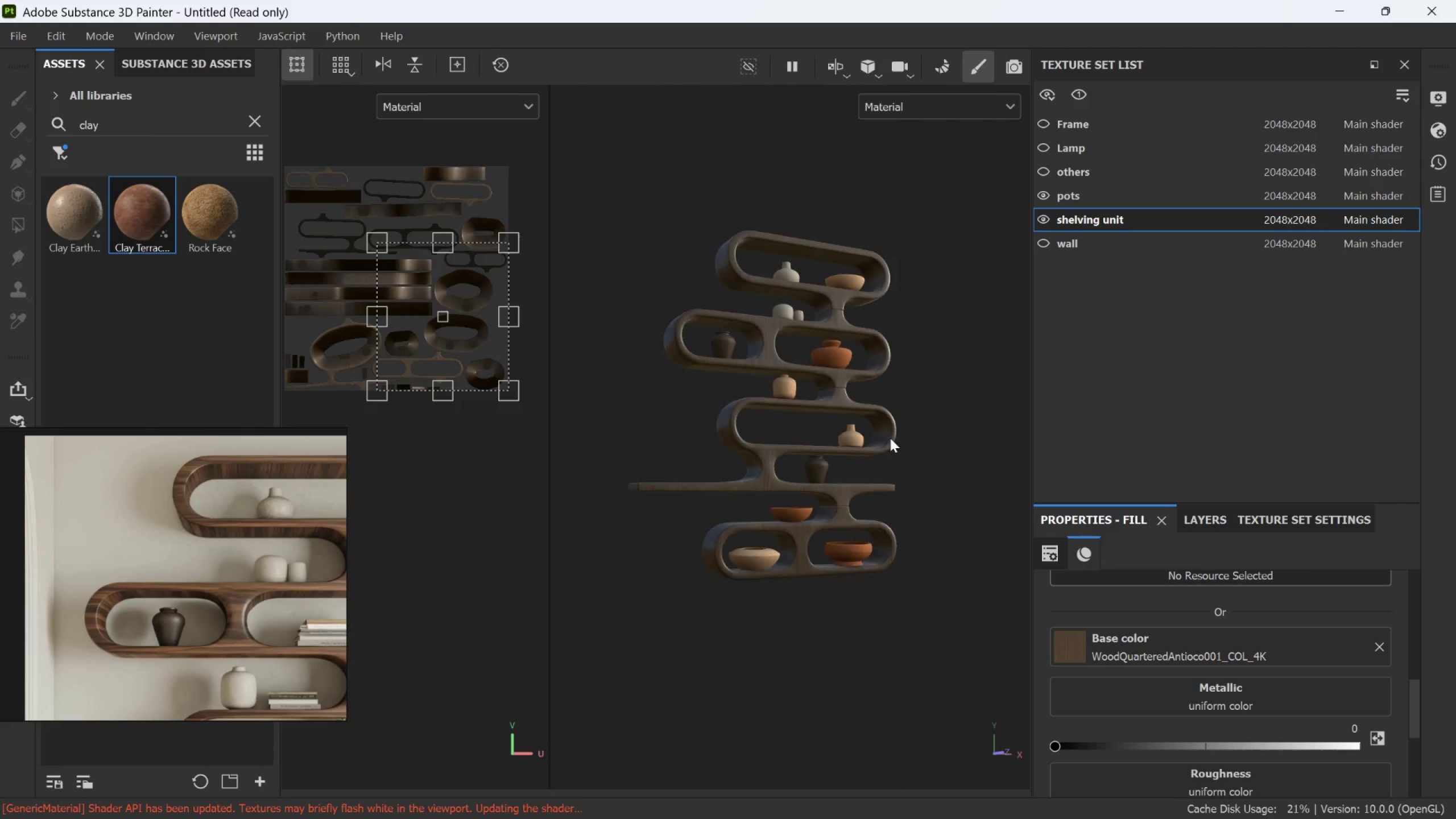 
scroll: coordinate [902, 397], scroll_direction: up, amount: 12.0
 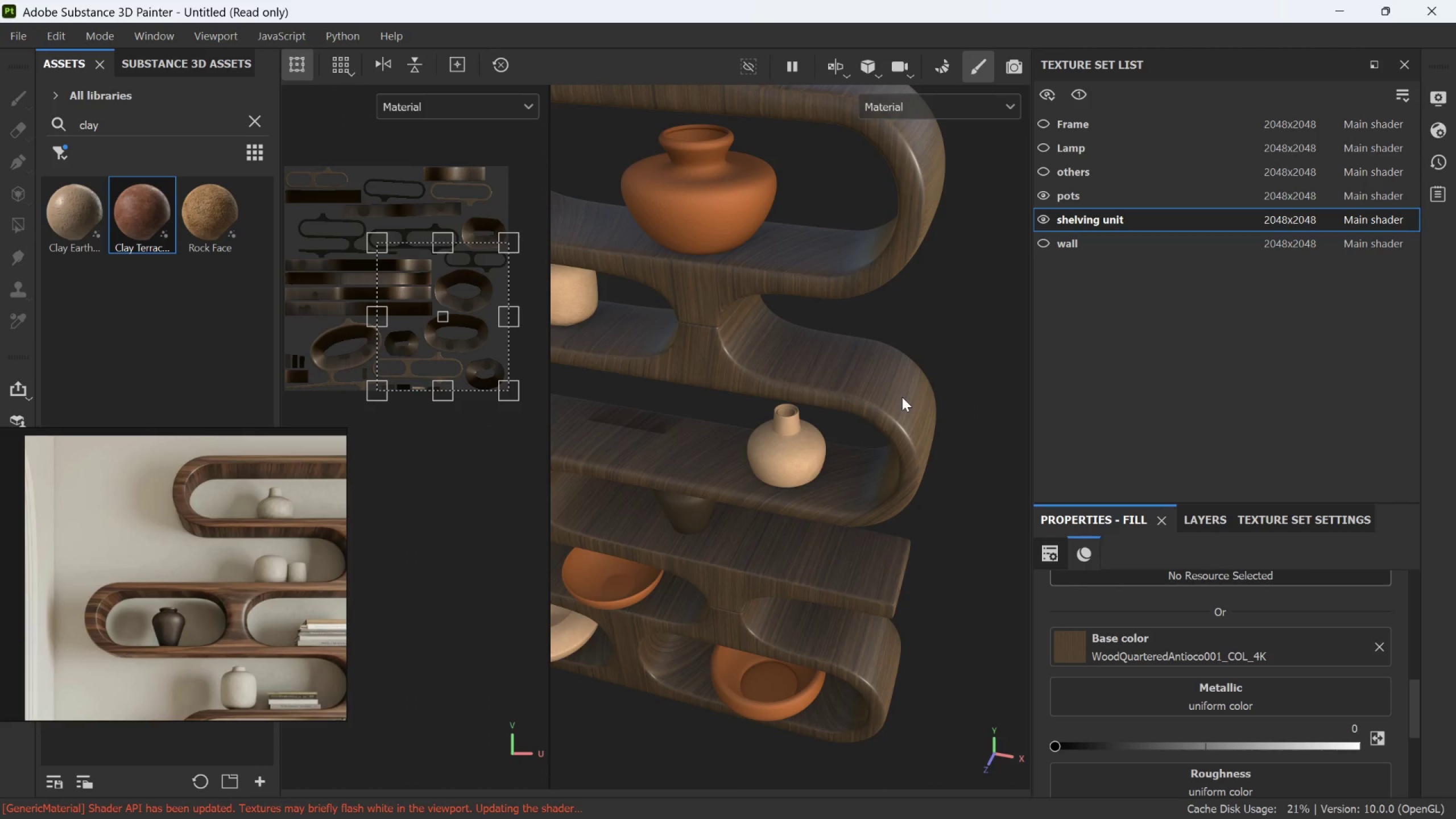 
scroll: coordinate [902, 397], scroll_direction: down, amount: 10.0
 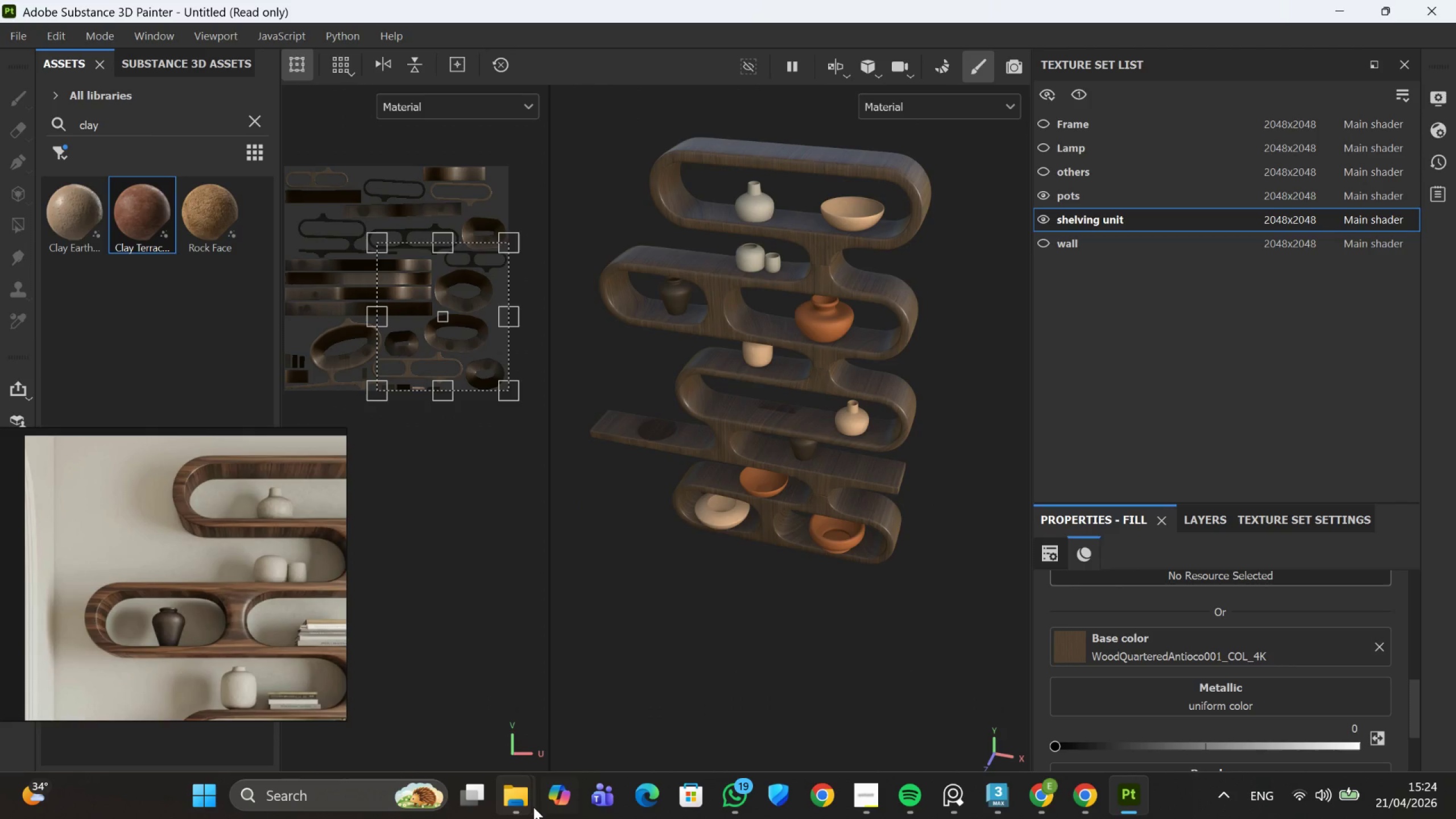 
wait(5.95)
 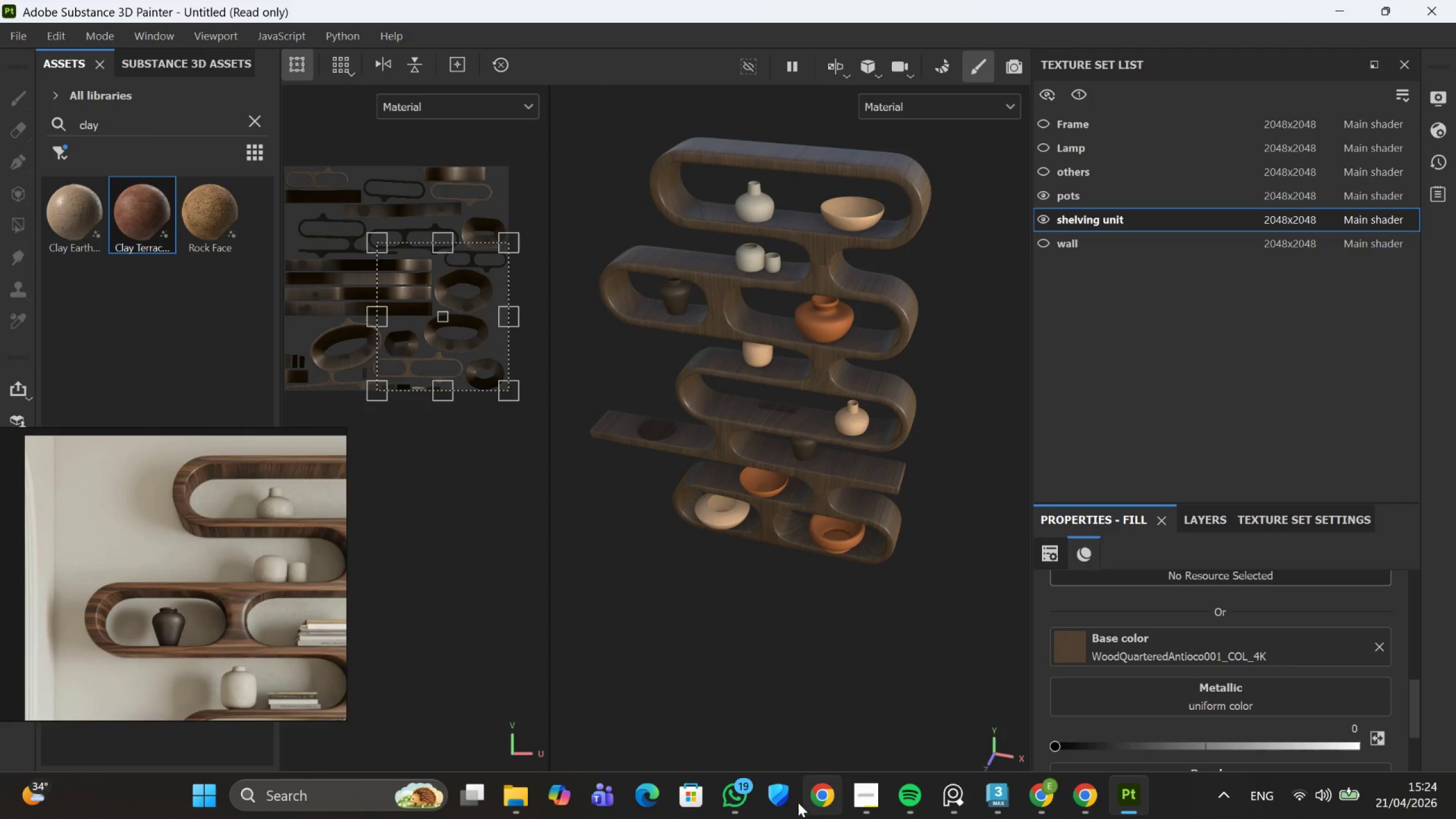 
left_click([602, 696])
 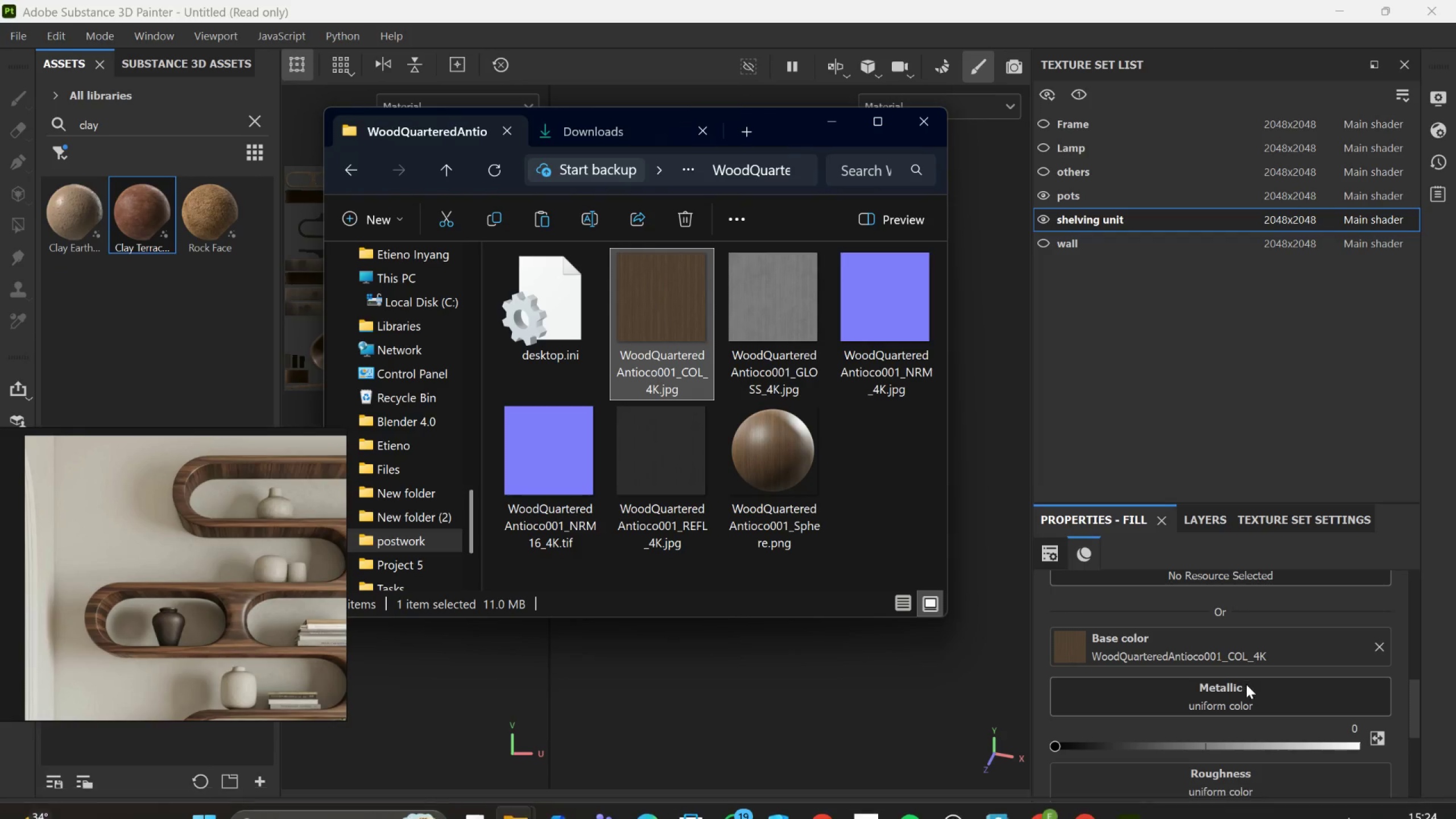 
scroll: coordinate [1246, 686], scroll_direction: down, amount: 8.0
 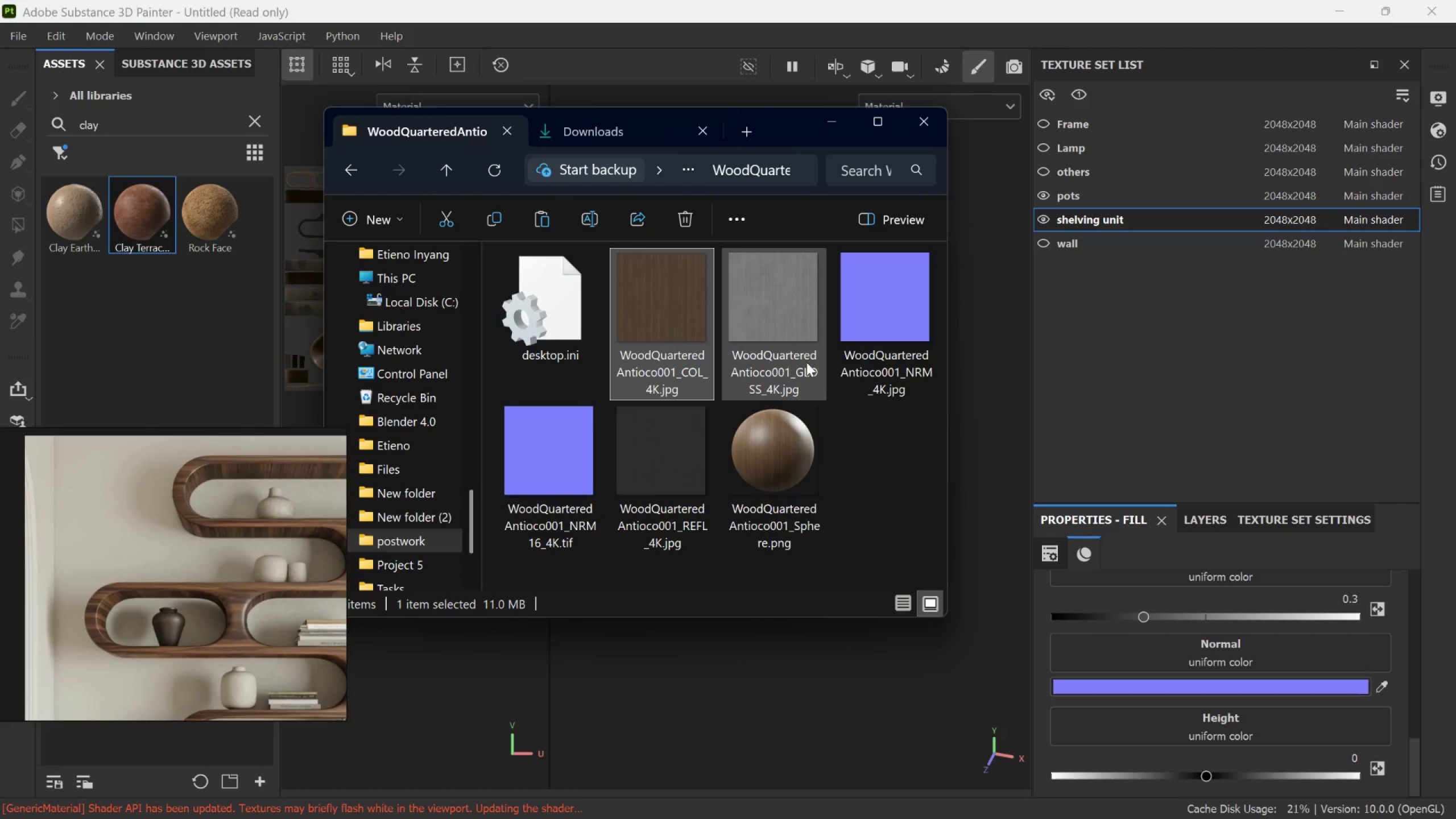 
left_click_drag(start_coordinate=[789, 316], to_coordinate=[1126, 715])
 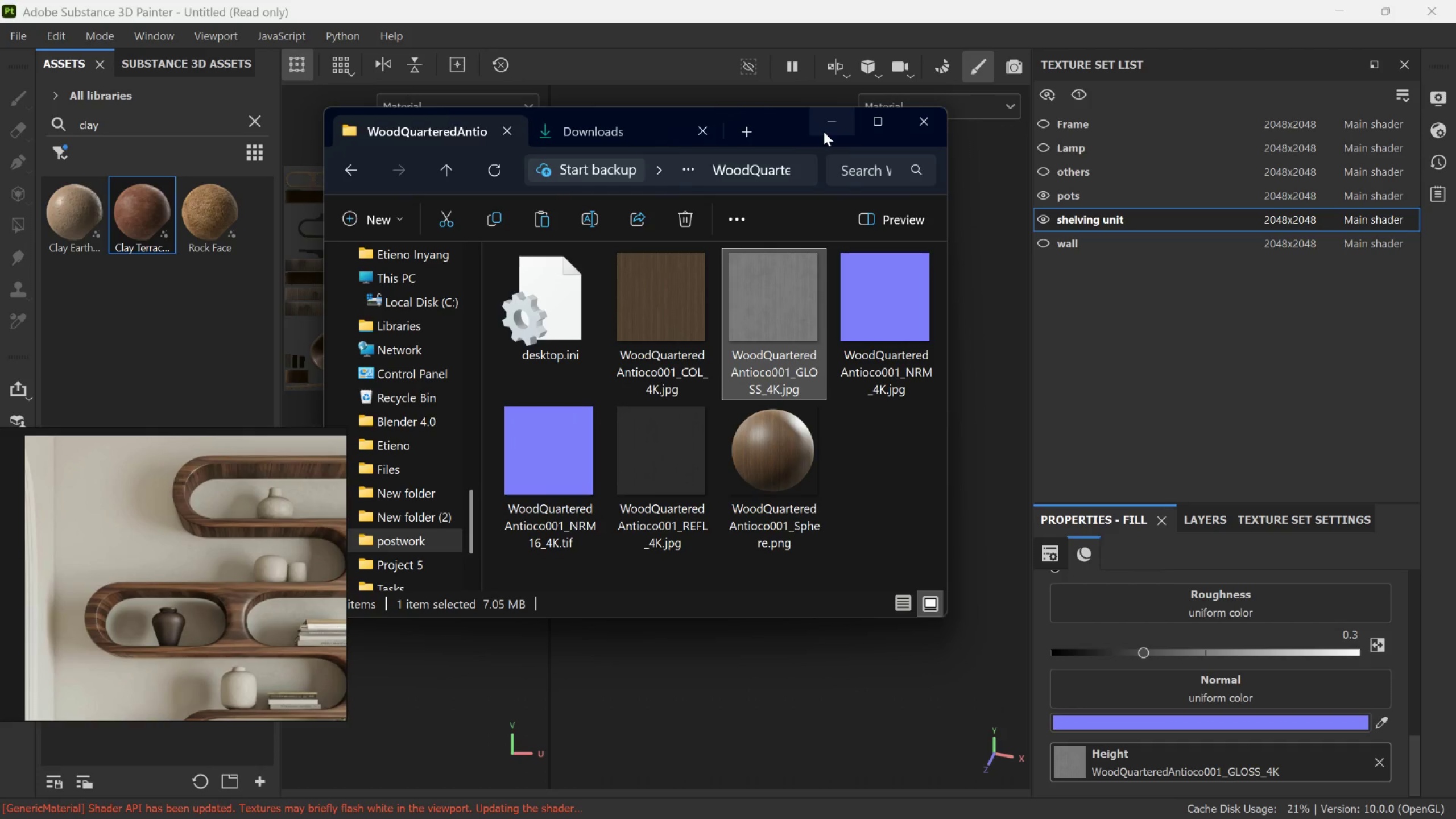 
left_click([824, 131])
 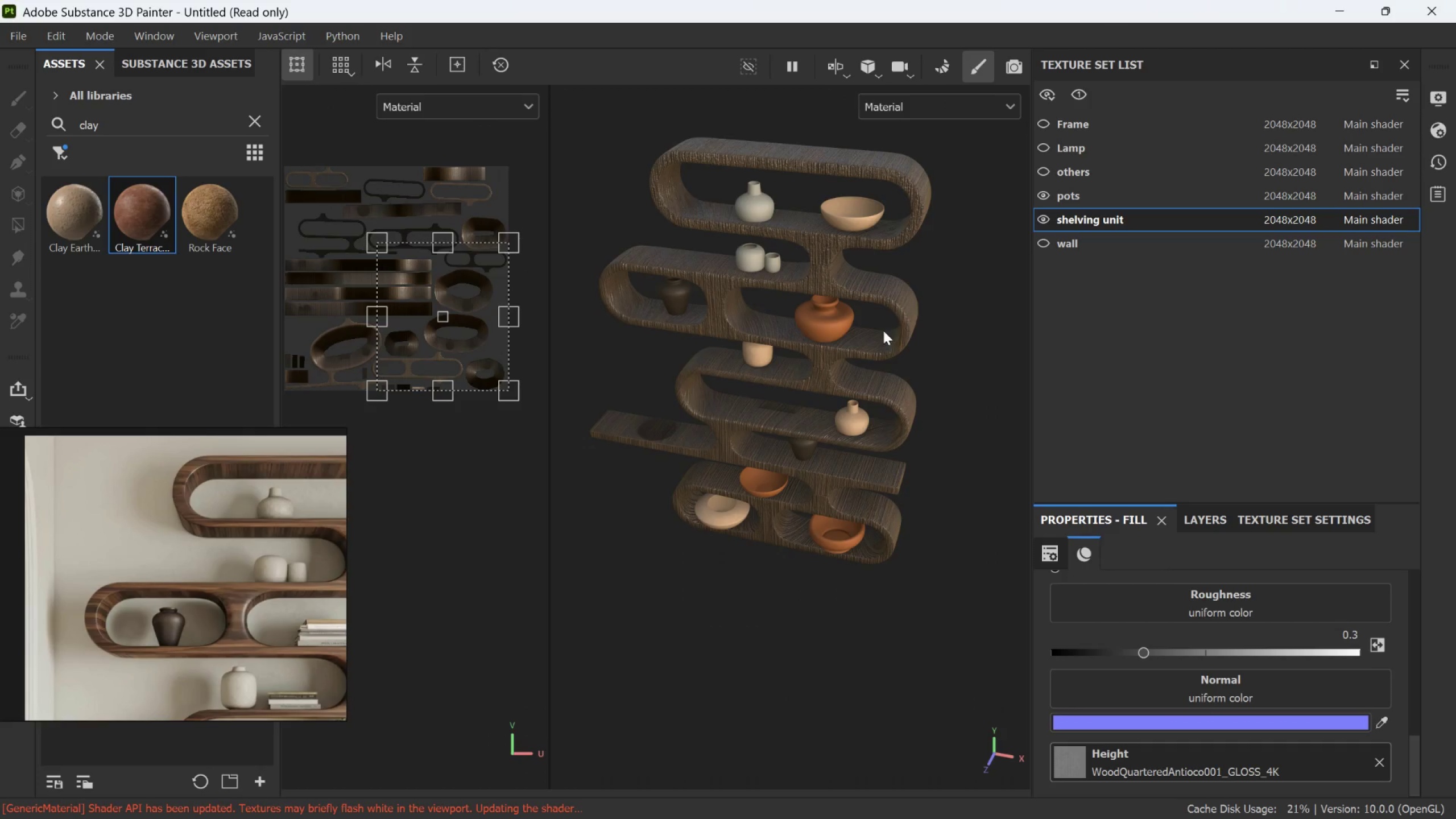 
scroll: coordinate [879, 332], scroll_direction: up, amount: 4.0
 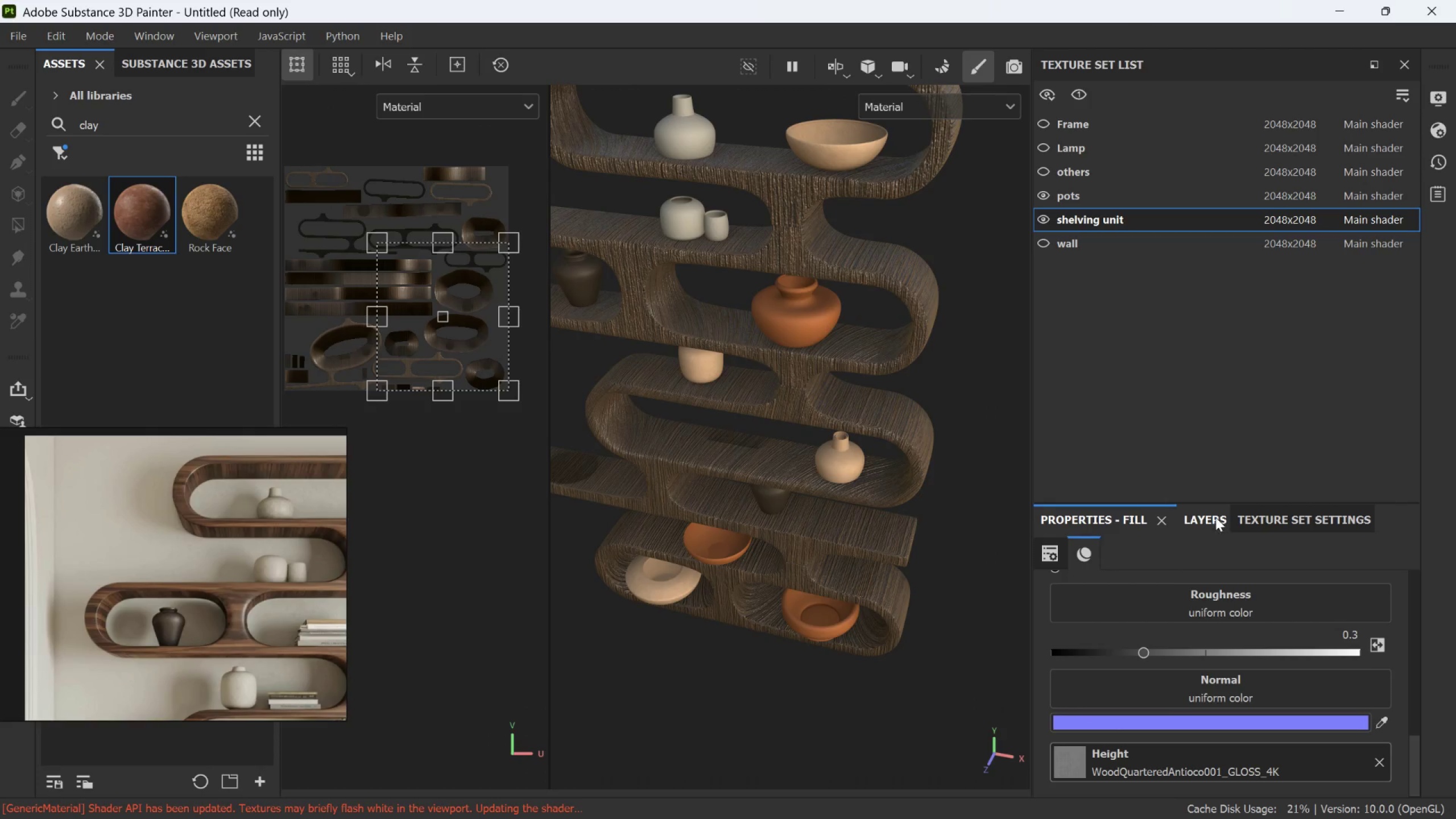 
left_click([1207, 517])
 